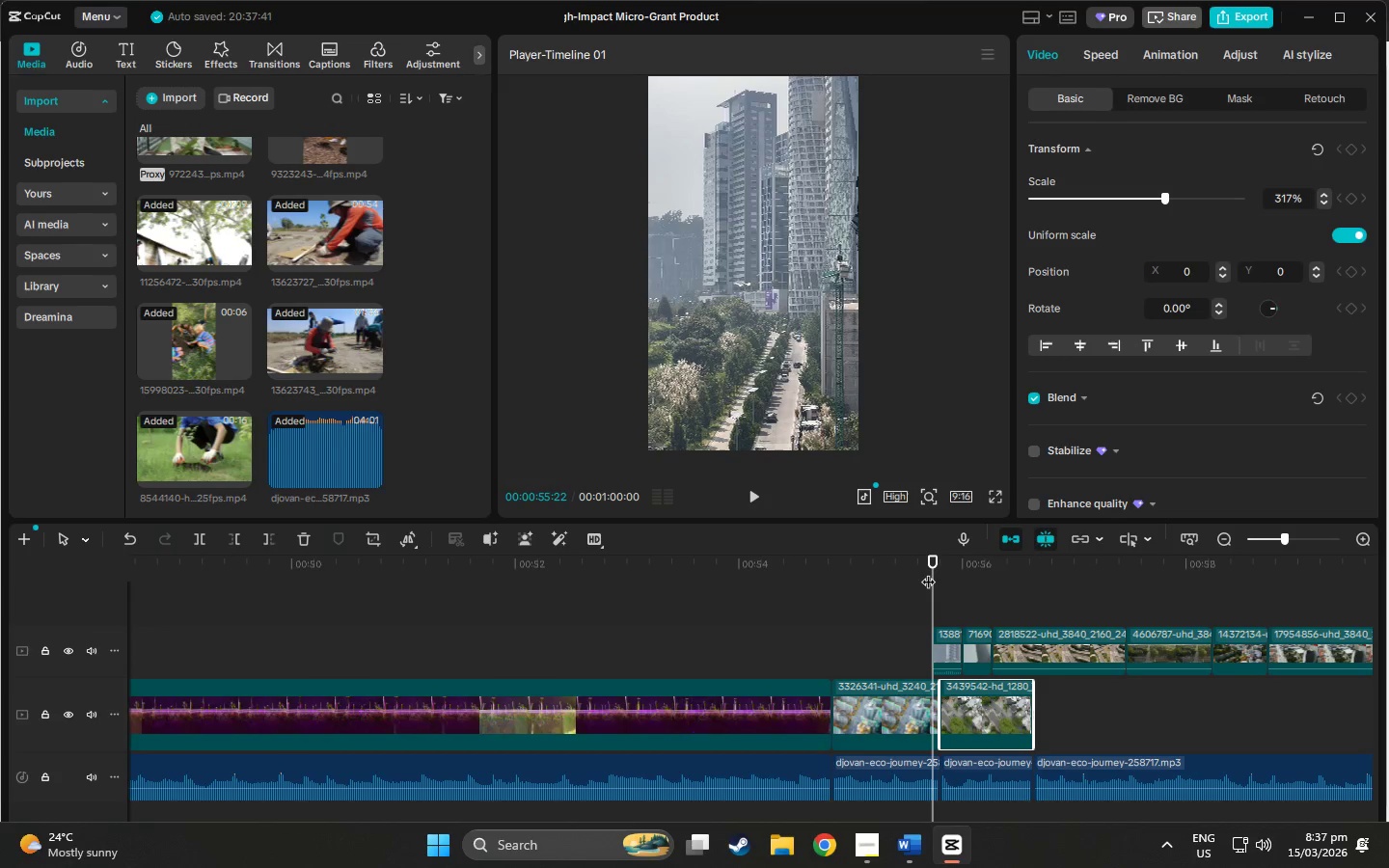 
key(Space)
 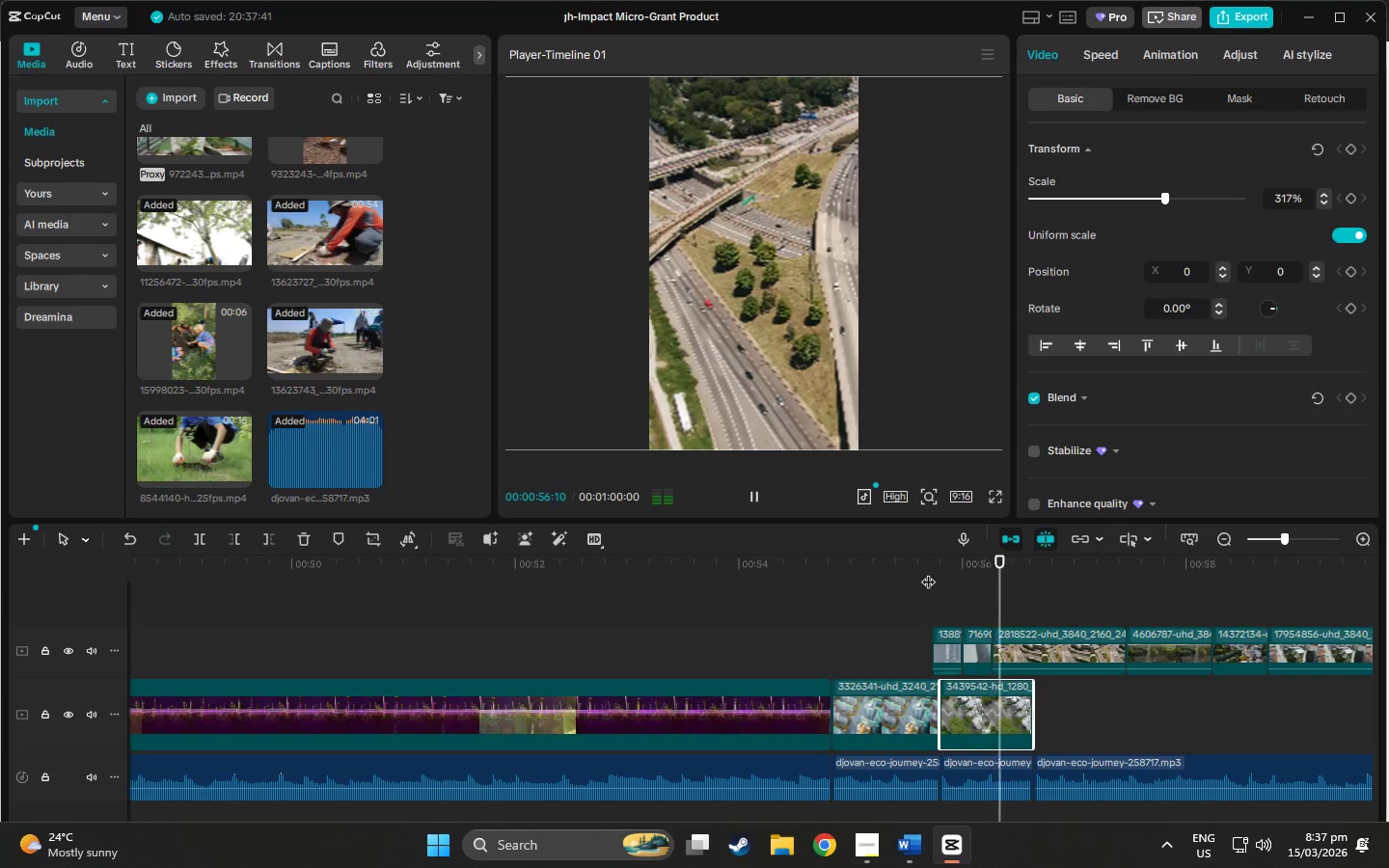 
key(Space)
 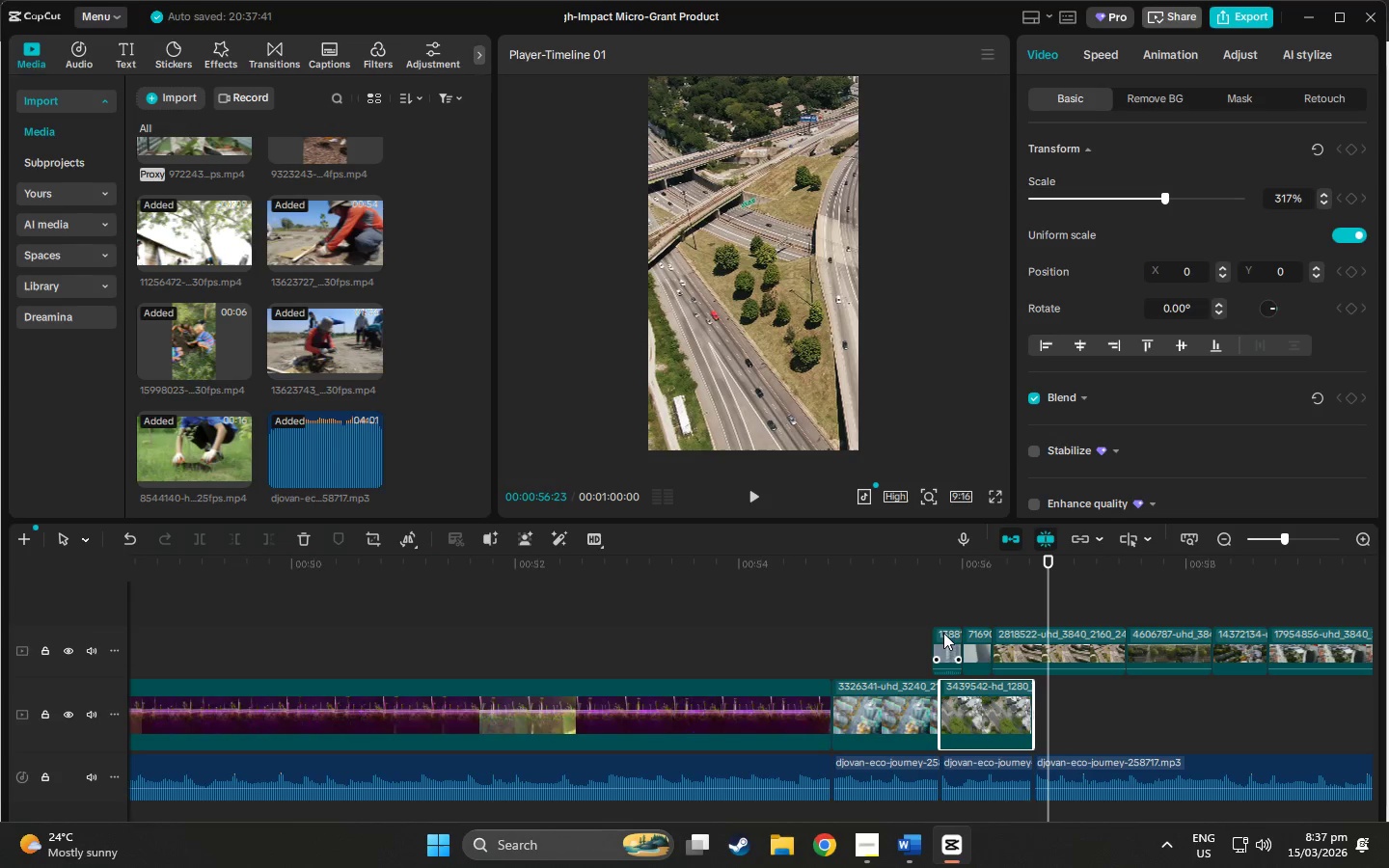 
left_click_drag(start_coordinate=[945, 636], to_coordinate=[1048, 712])
 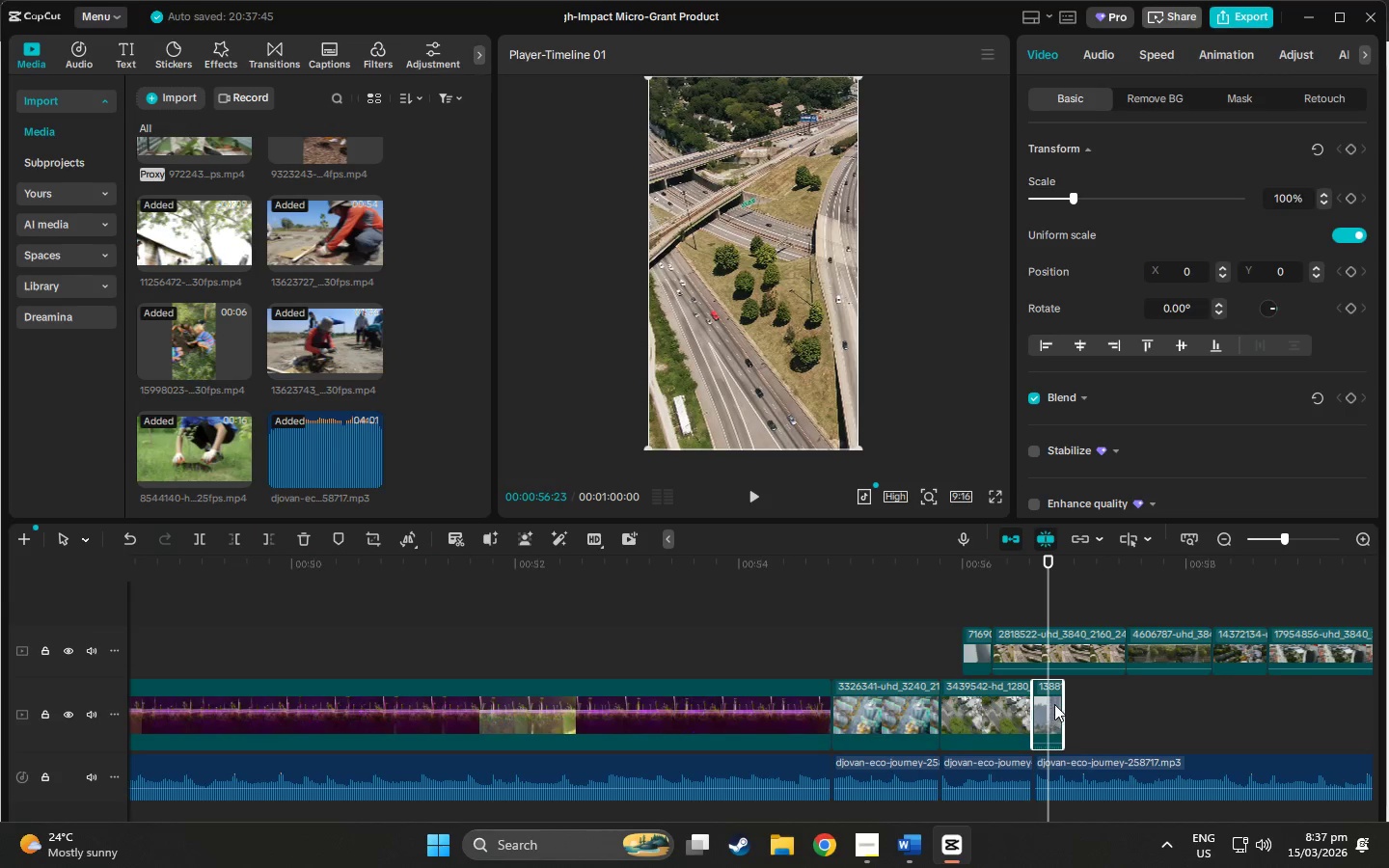 
key(Space)
 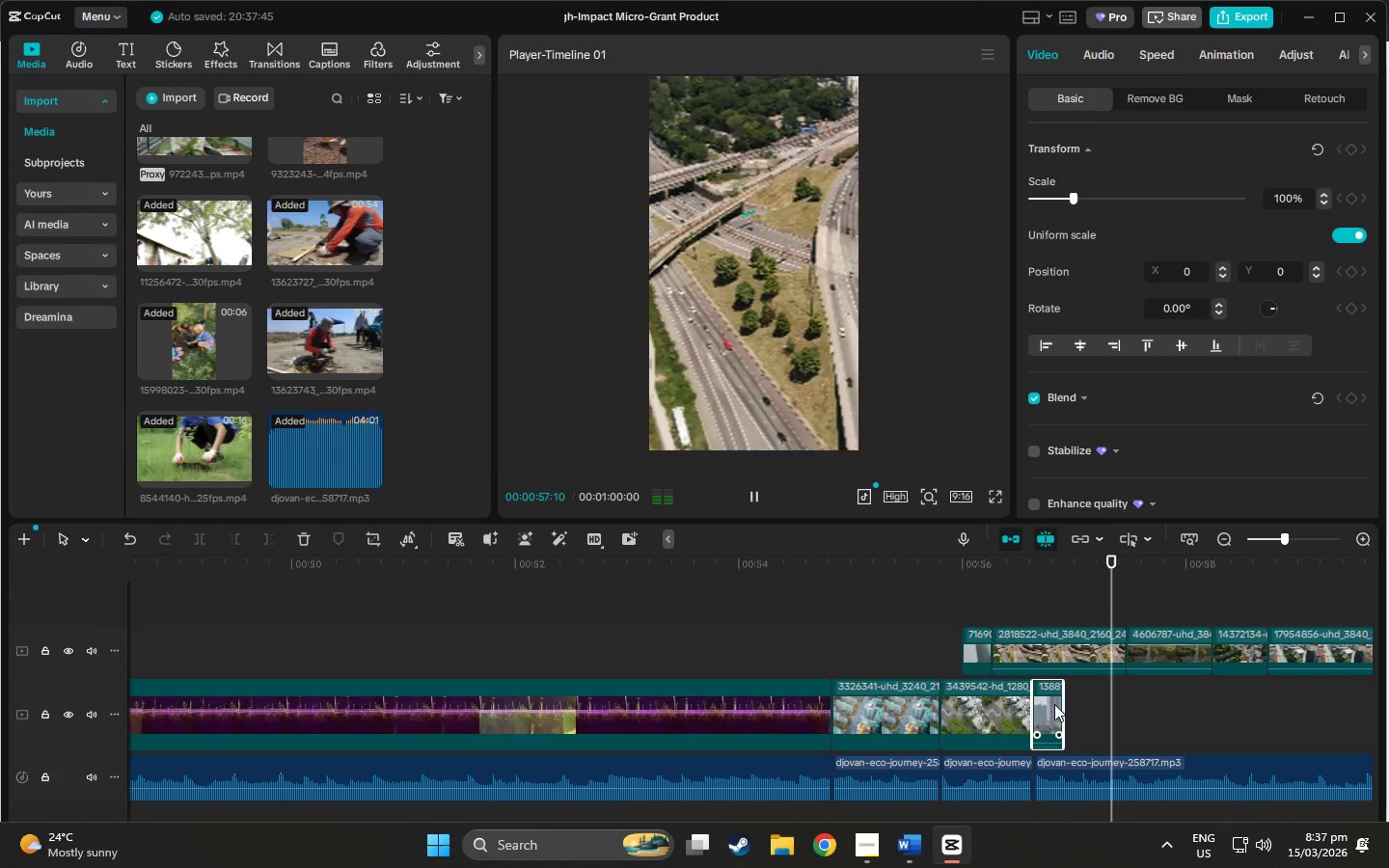 
key(Space)
 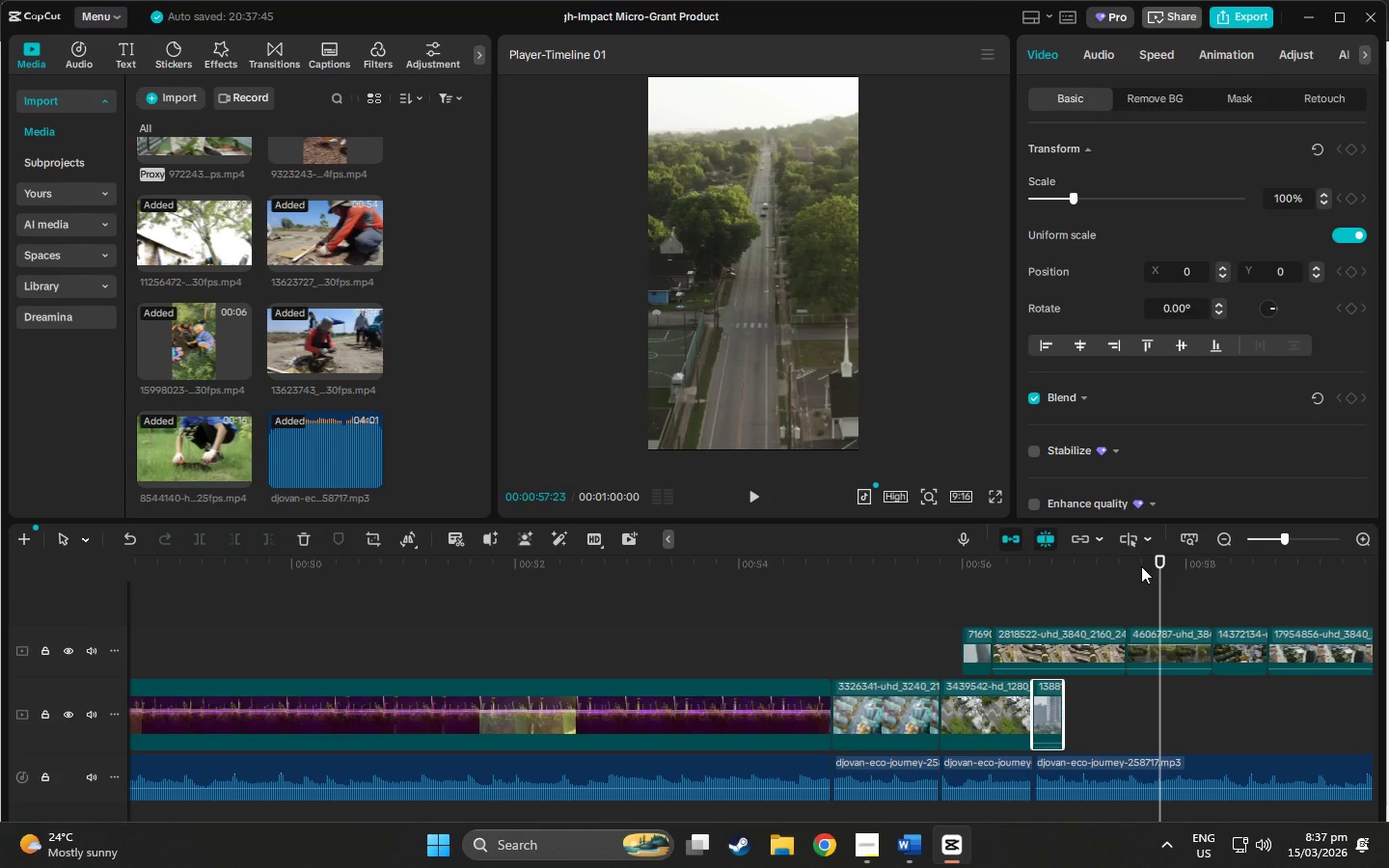 
left_click_drag(start_coordinate=[1163, 568], to_coordinate=[1119, 573])
 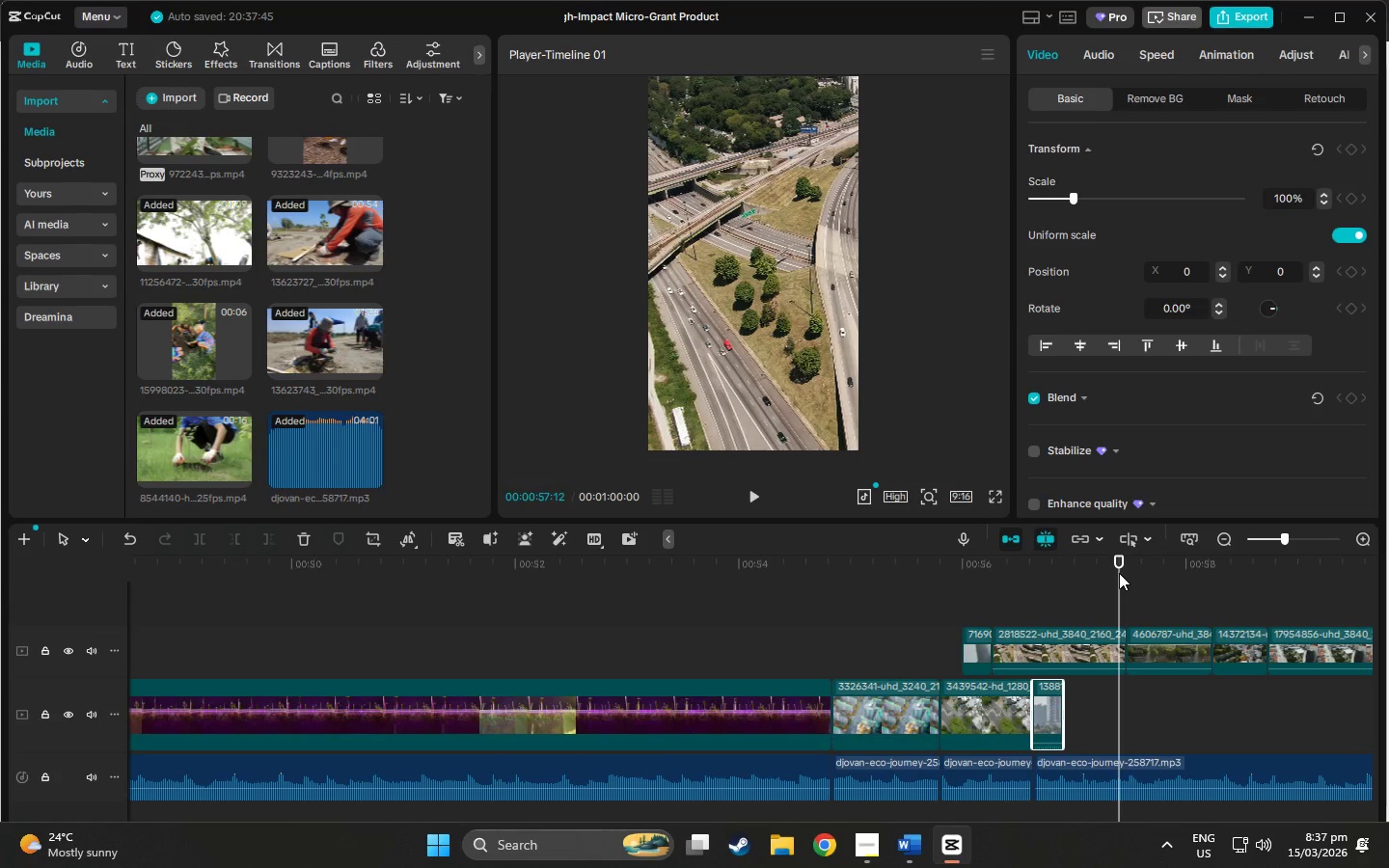 
key(Space)
 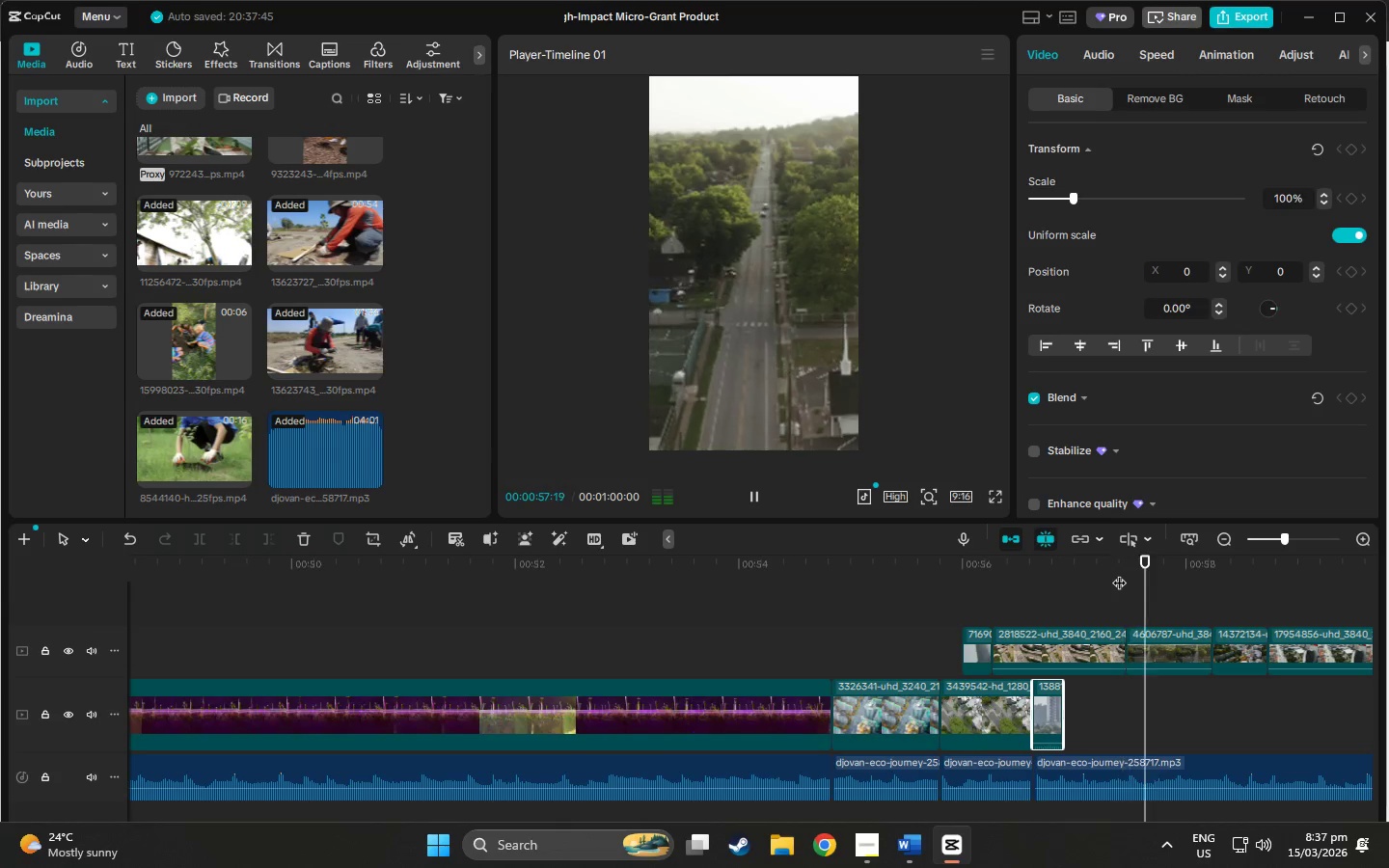 
left_click([1119, 573])
 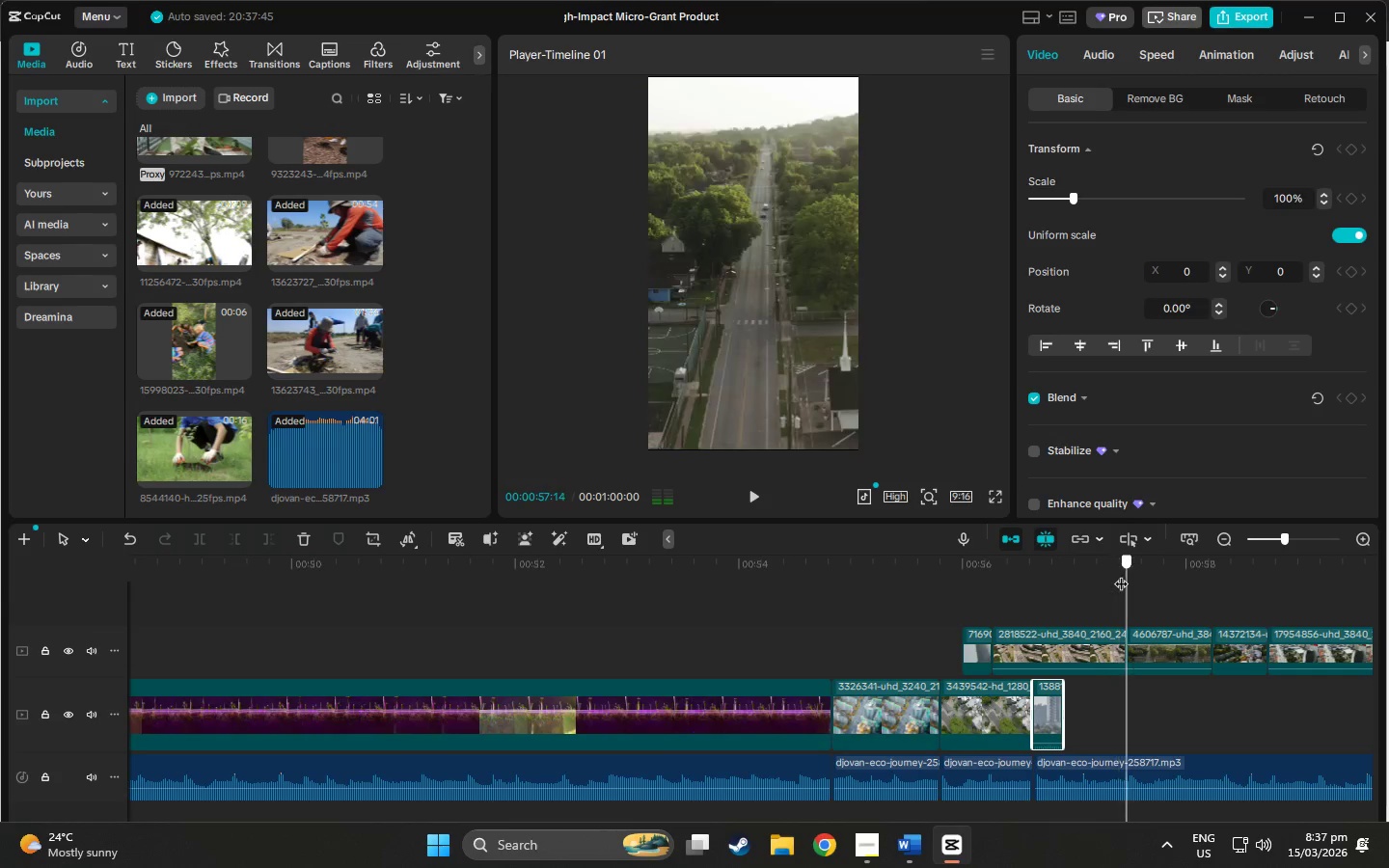 
key(Space)
 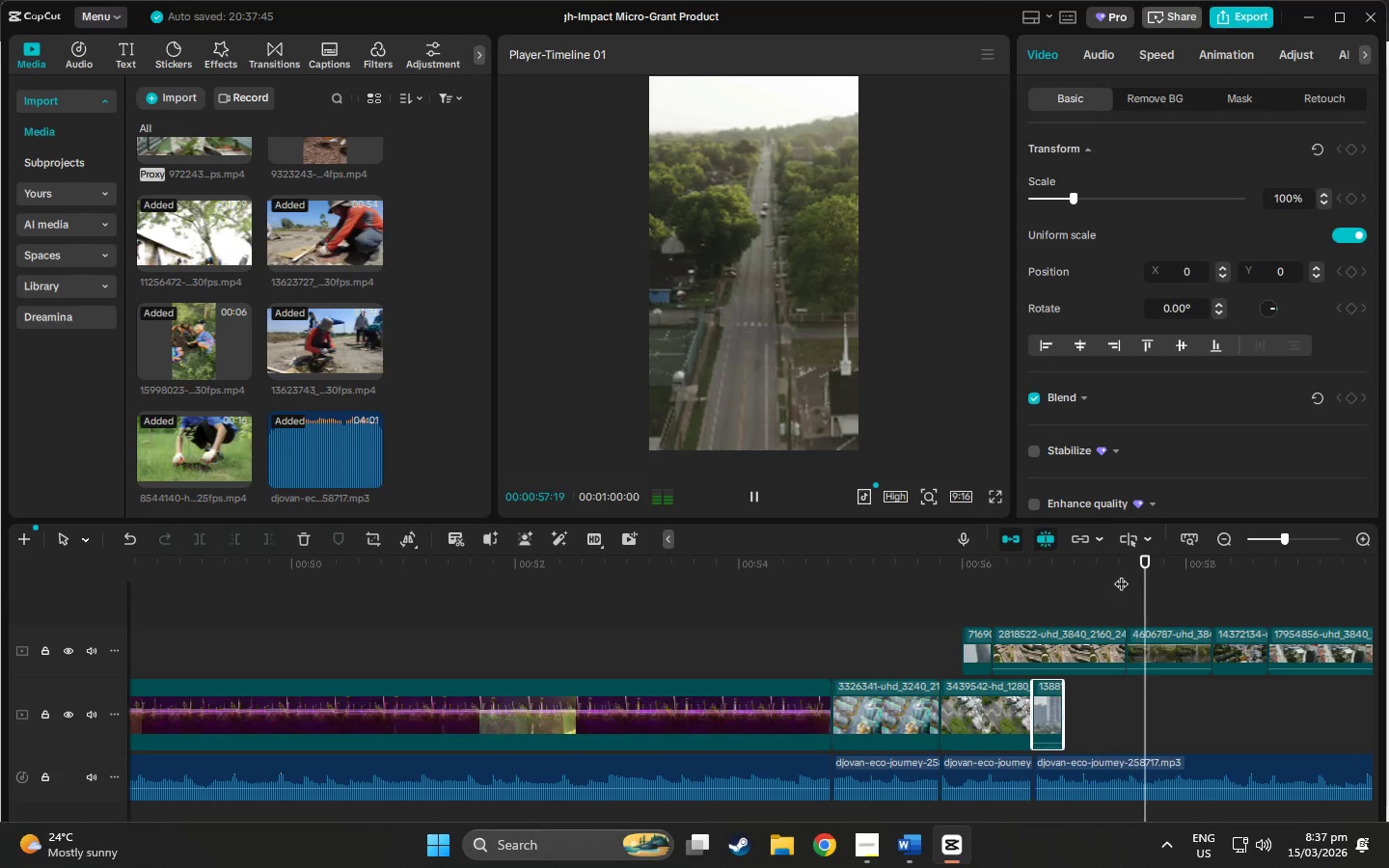 
left_click([1121, 574])
 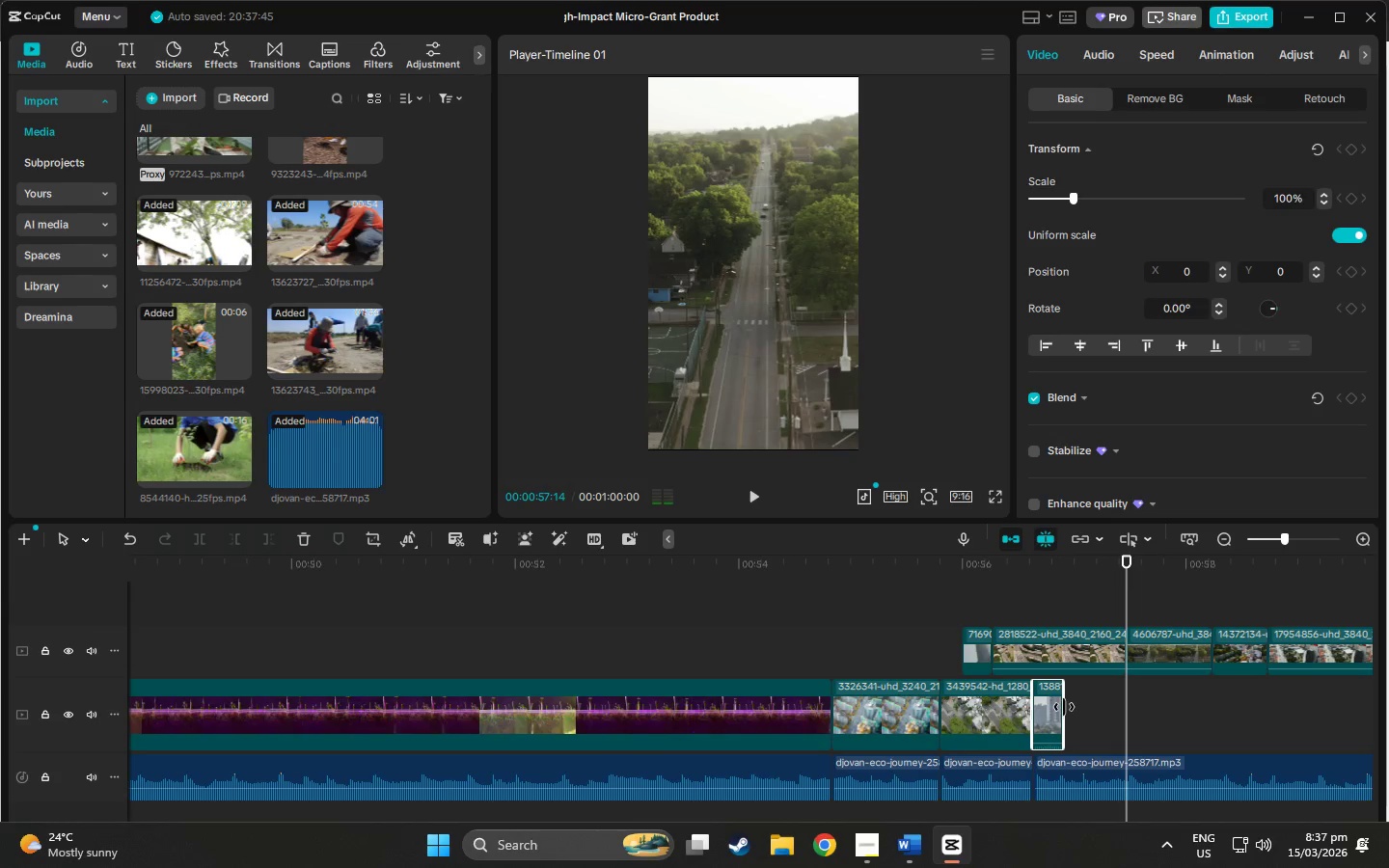 
left_click_drag(start_coordinate=[1064, 707], to_coordinate=[1123, 709])
 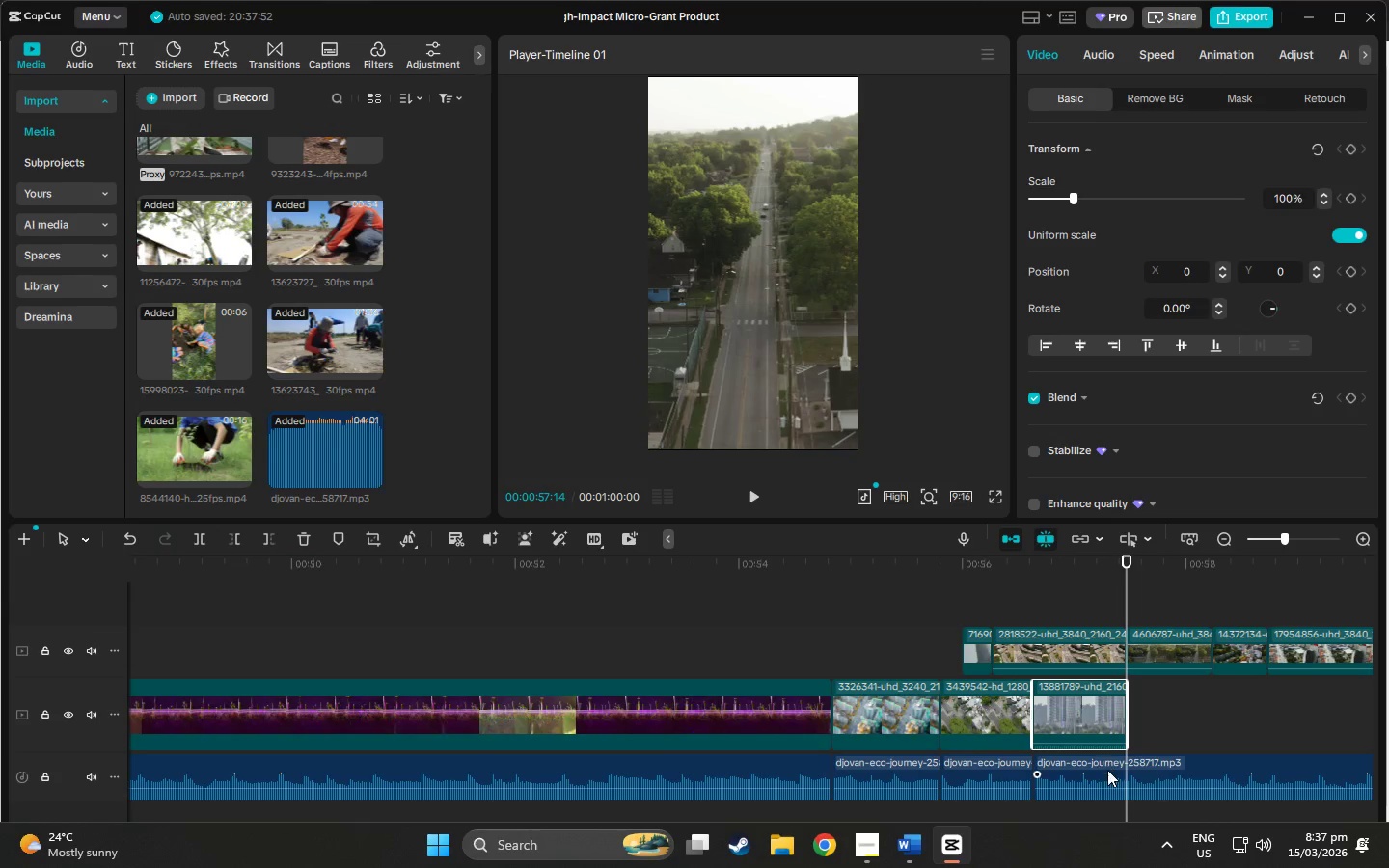 
left_click([1107, 775])
 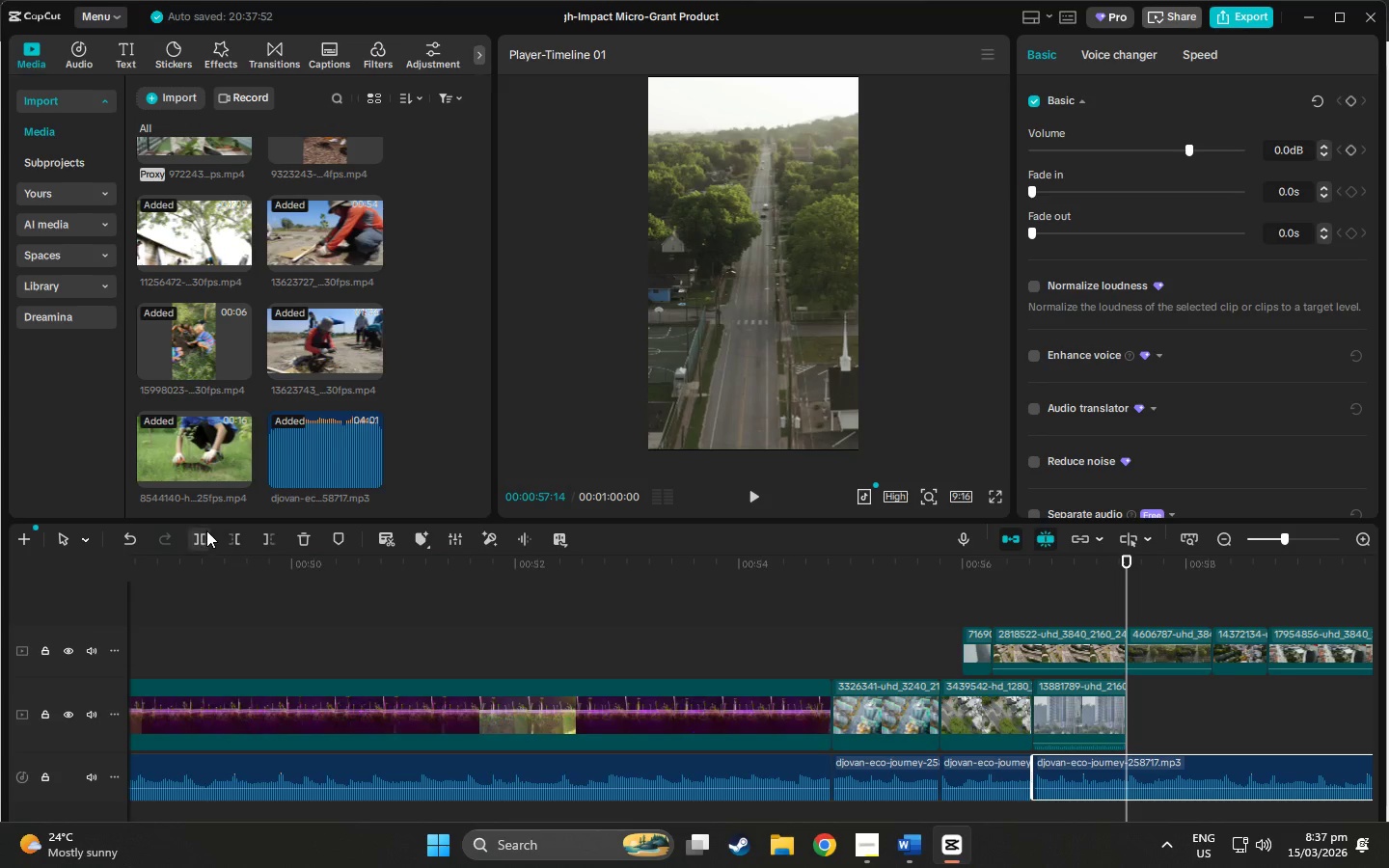 
left_click([204, 539])
 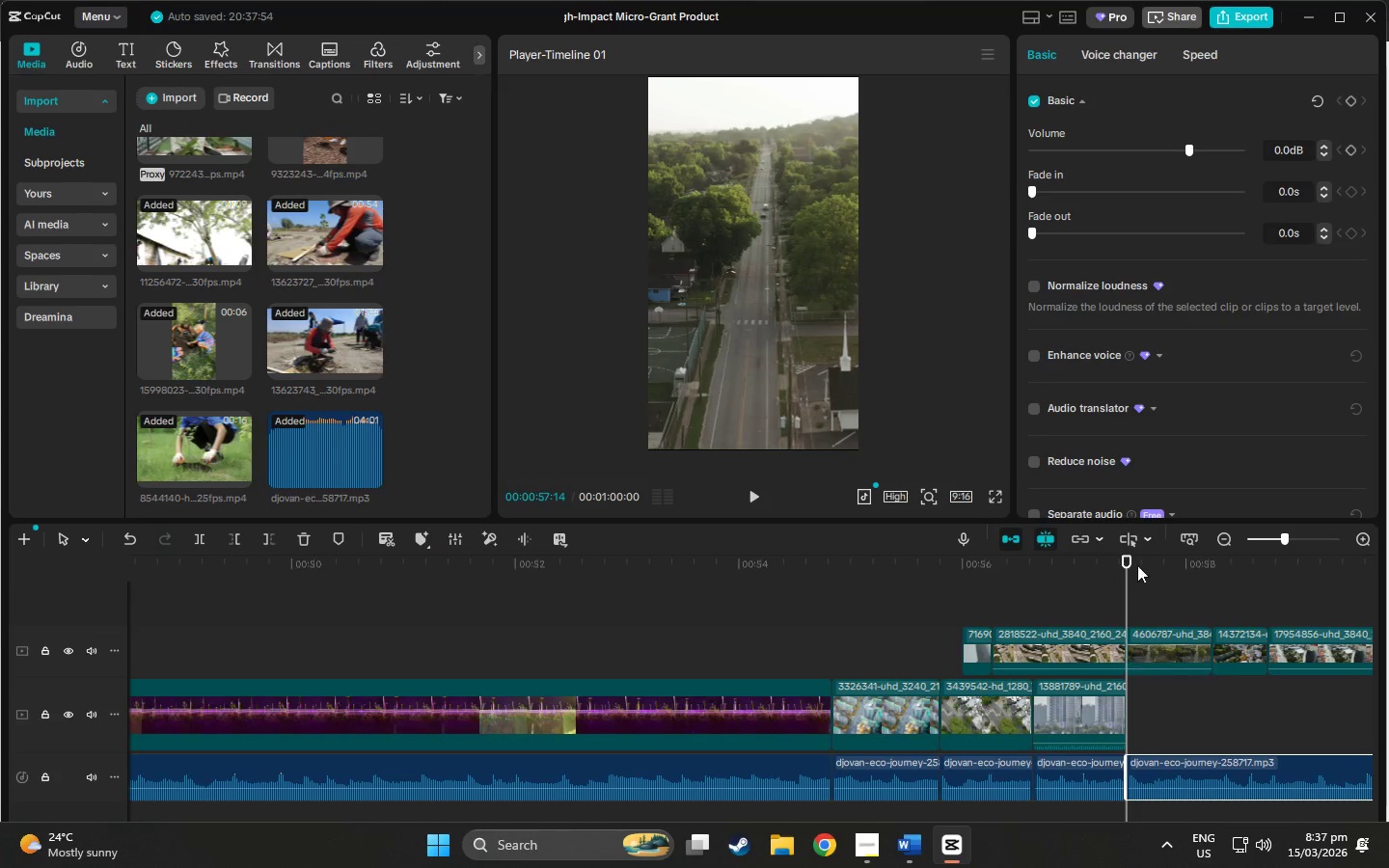 
left_click_drag(start_coordinate=[1128, 559], to_coordinate=[961, 595])
 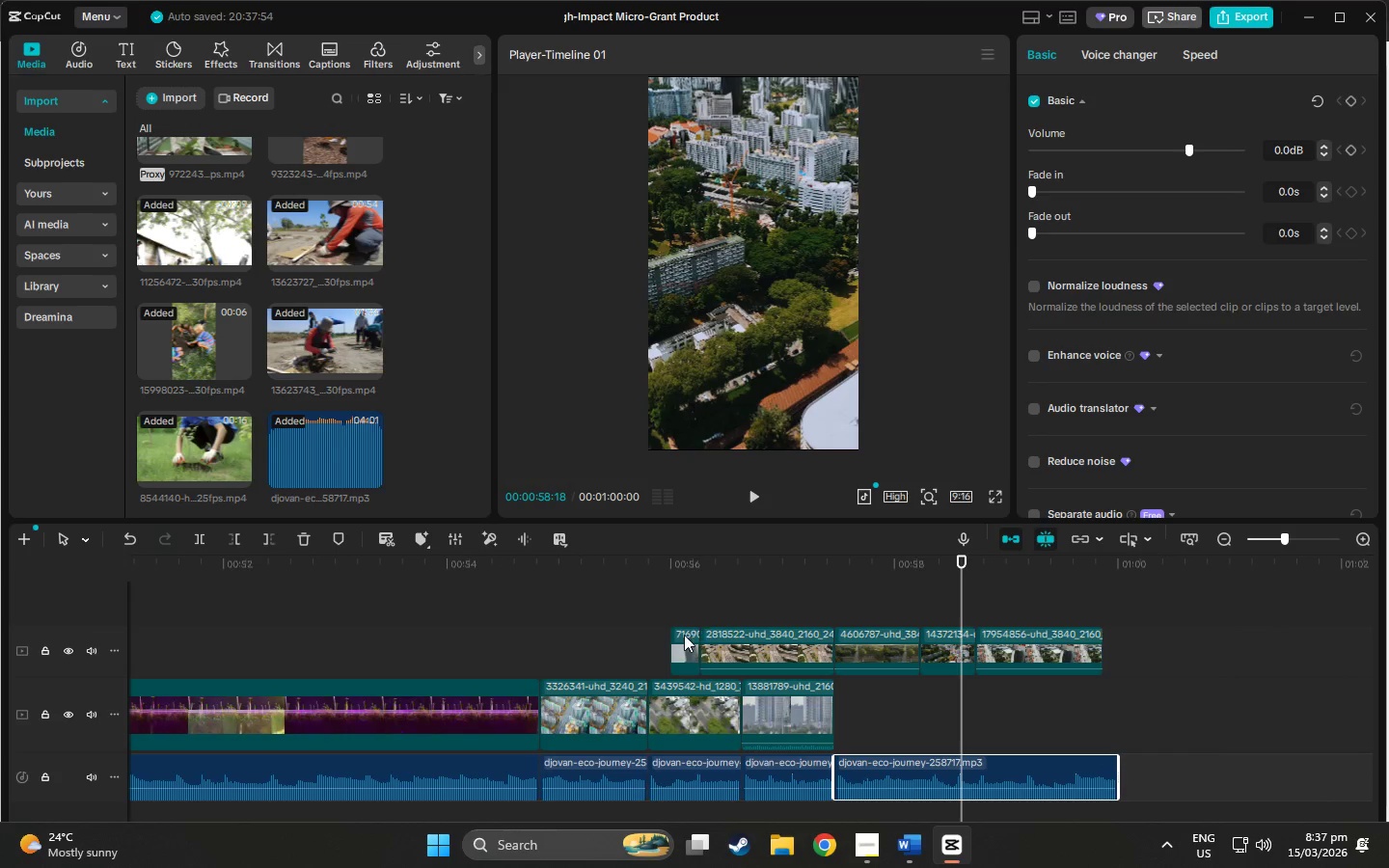 
left_click_drag(start_coordinate=[684, 635], to_coordinate=[849, 715])
 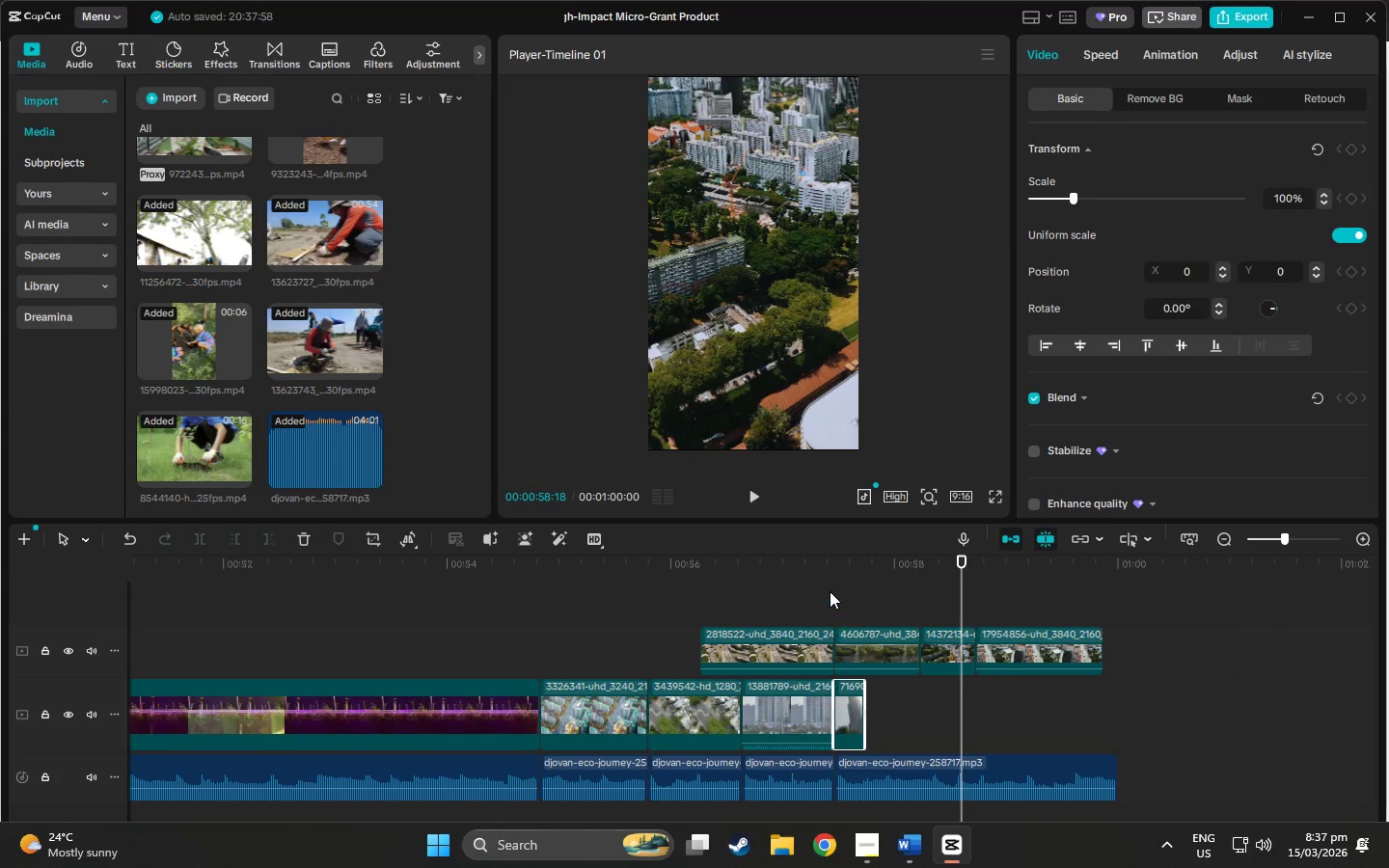 
left_click([829, 585])
 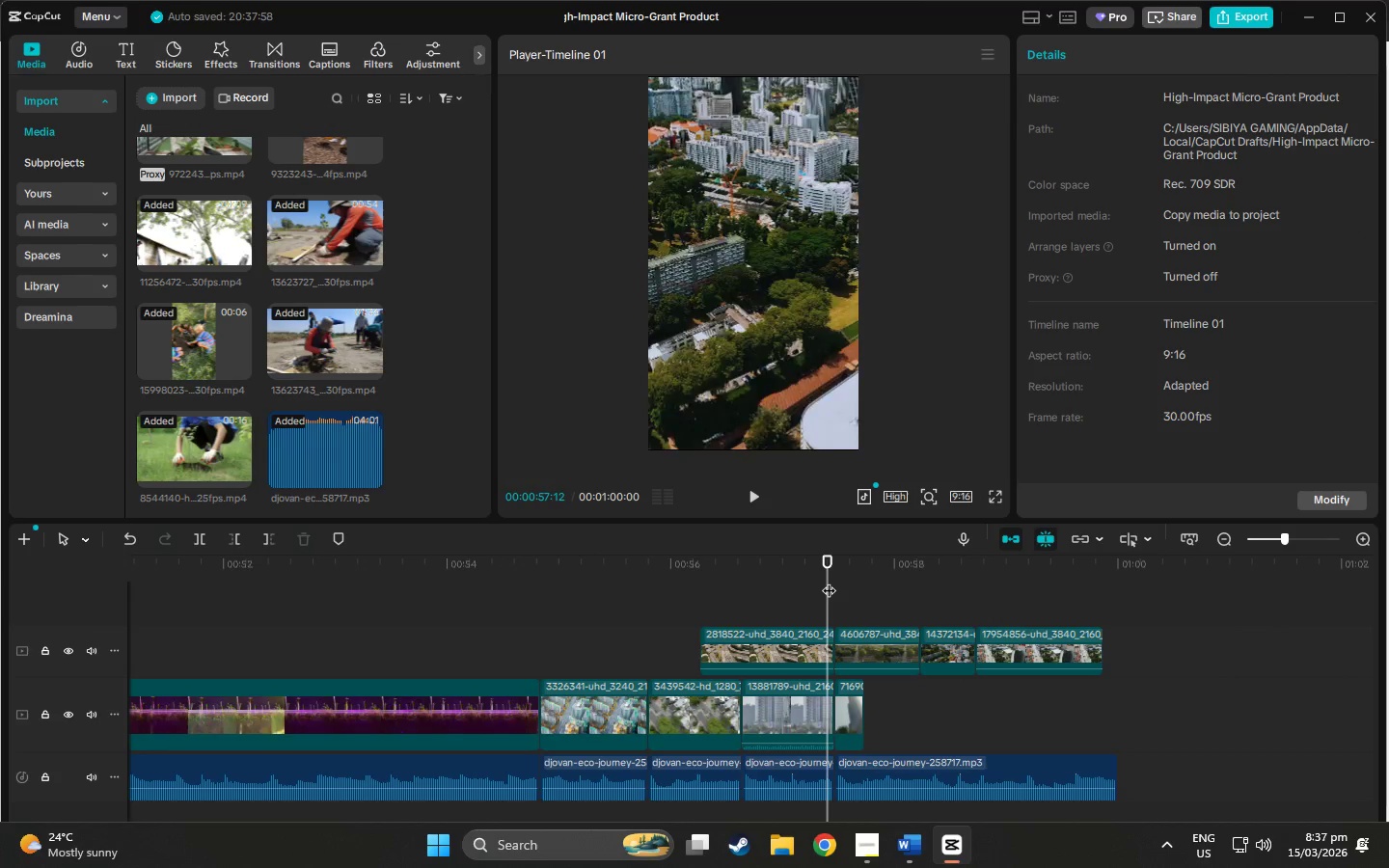 
key(Space)
 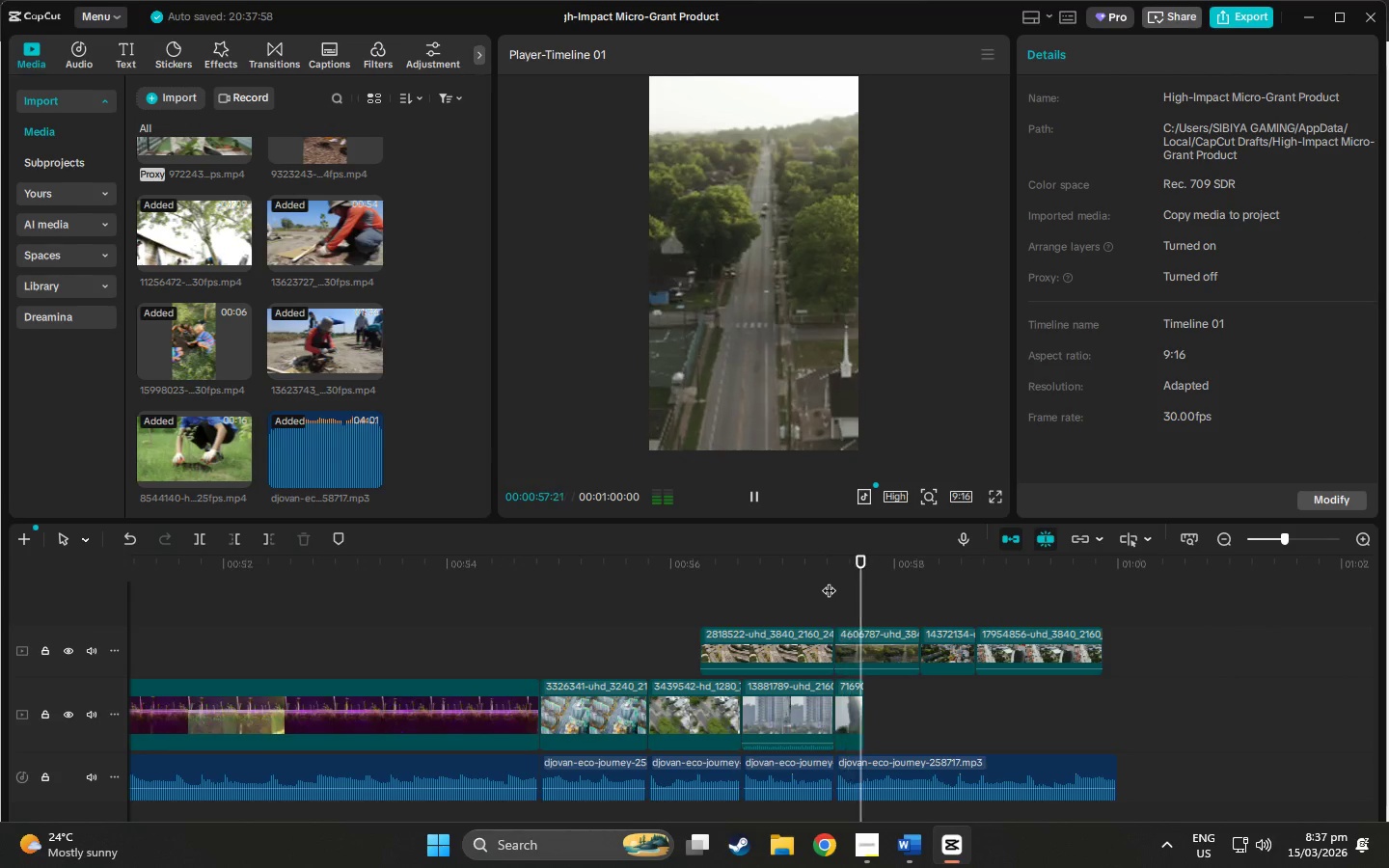 
key(Space)
 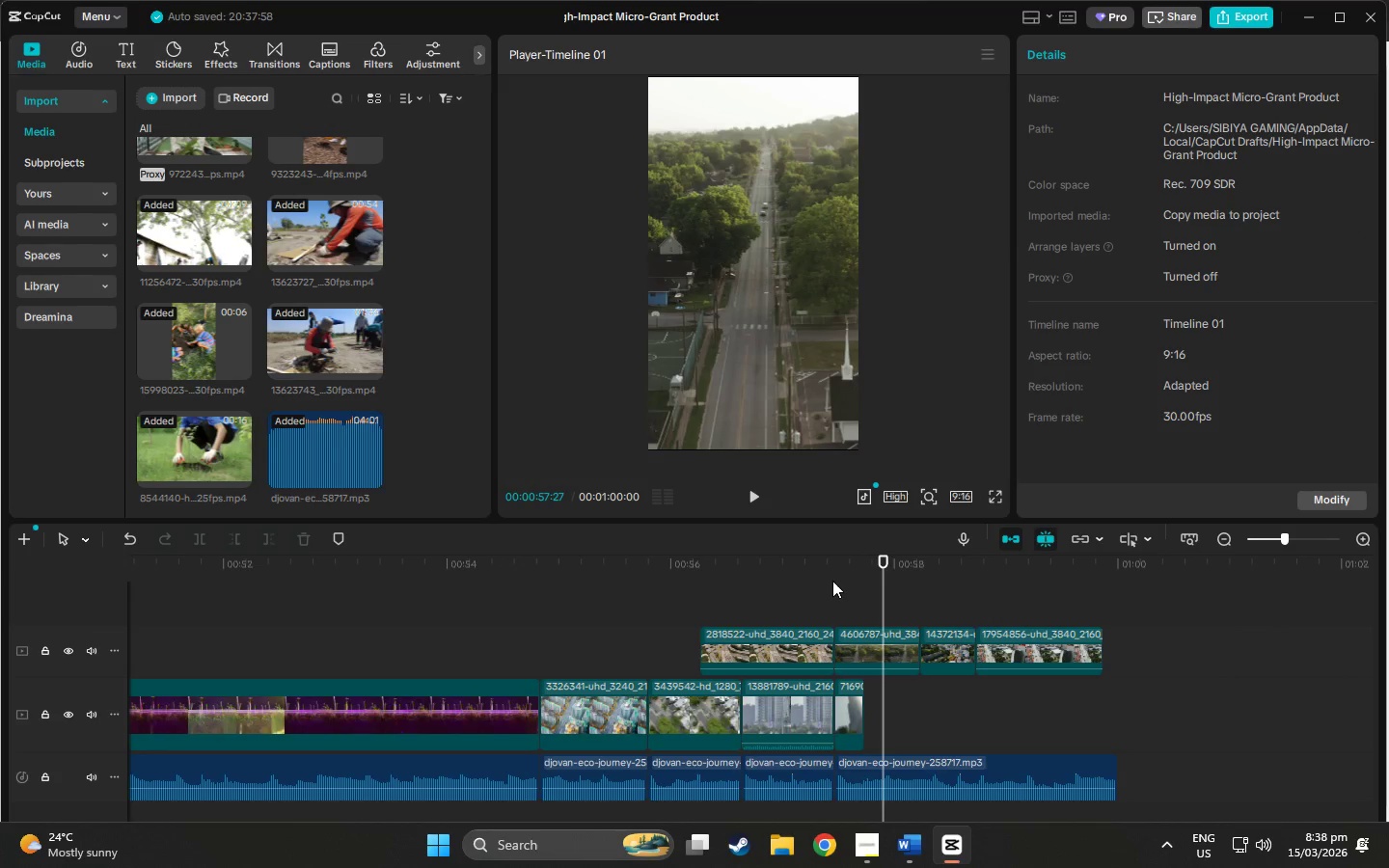 
left_click([834, 581])
 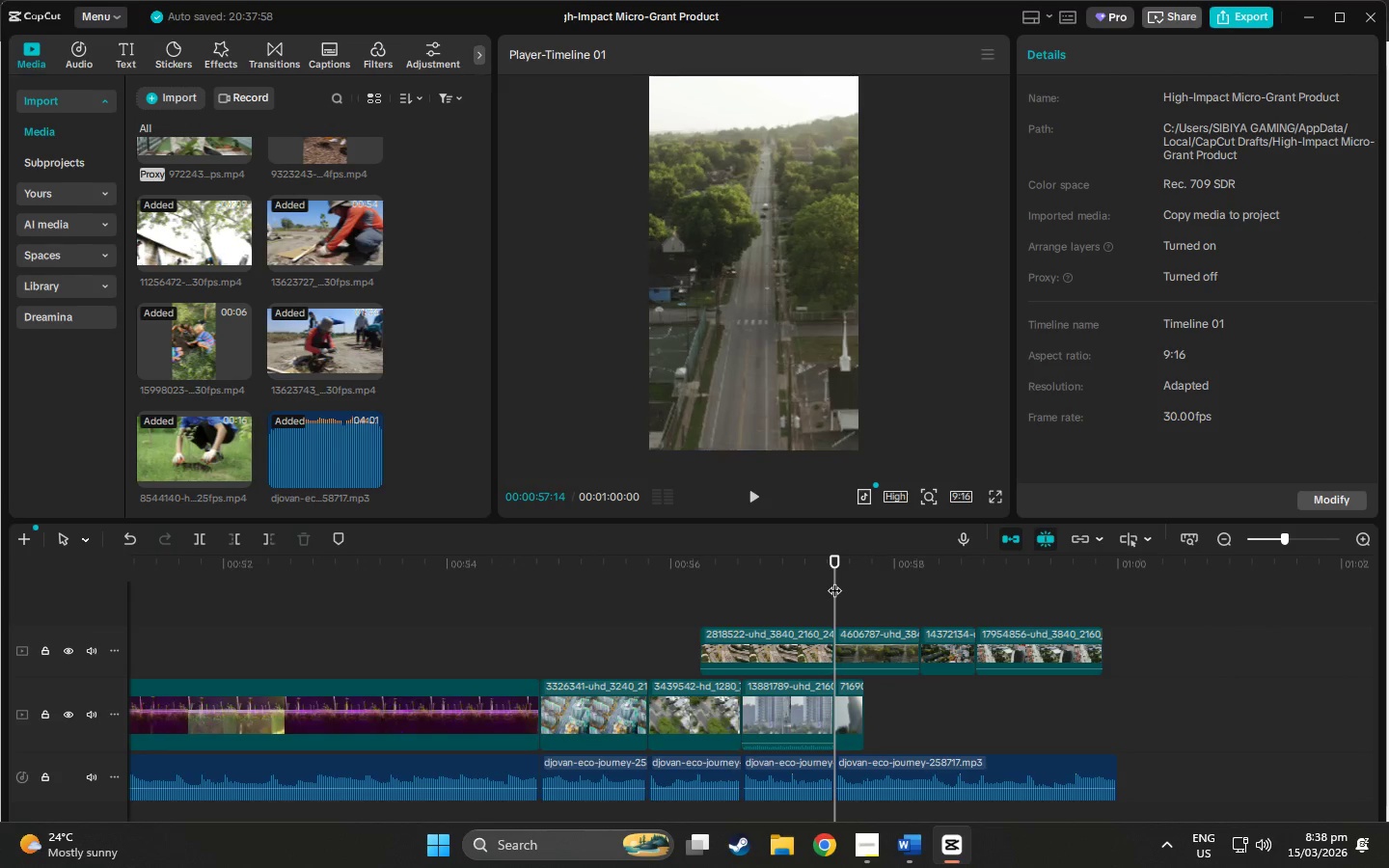 
key(Space)
 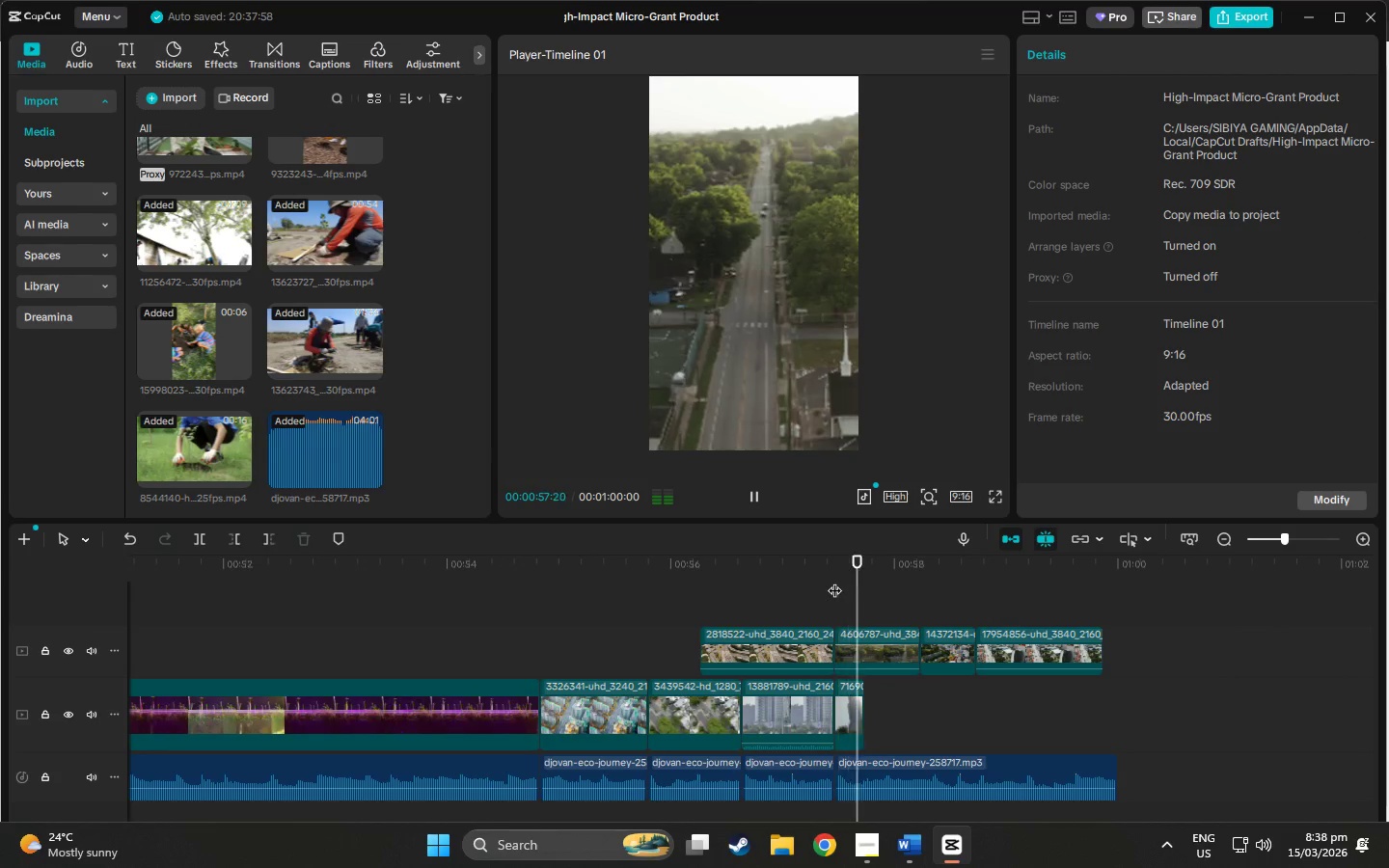 
key(Space)
 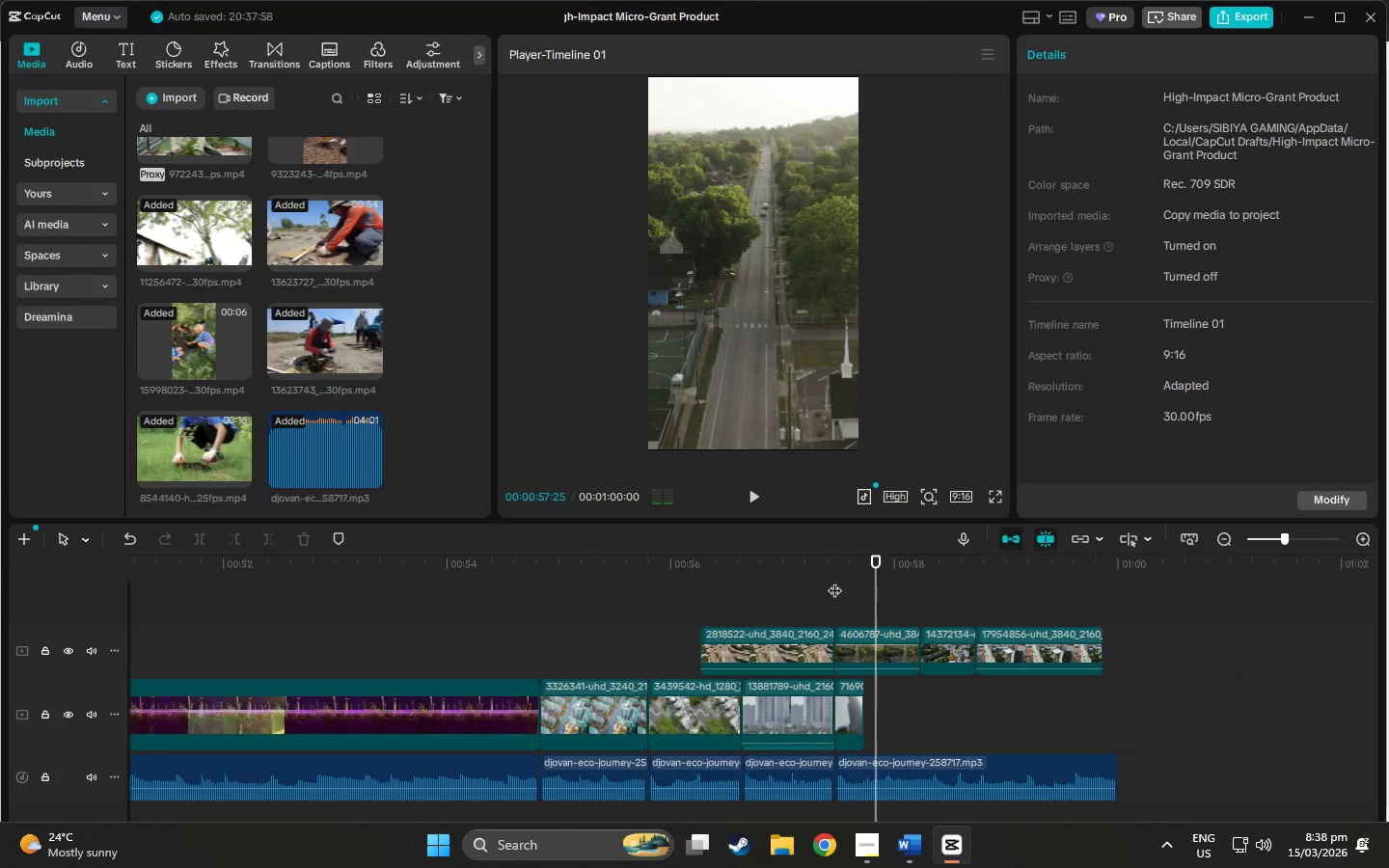 
left_click([834, 581])
 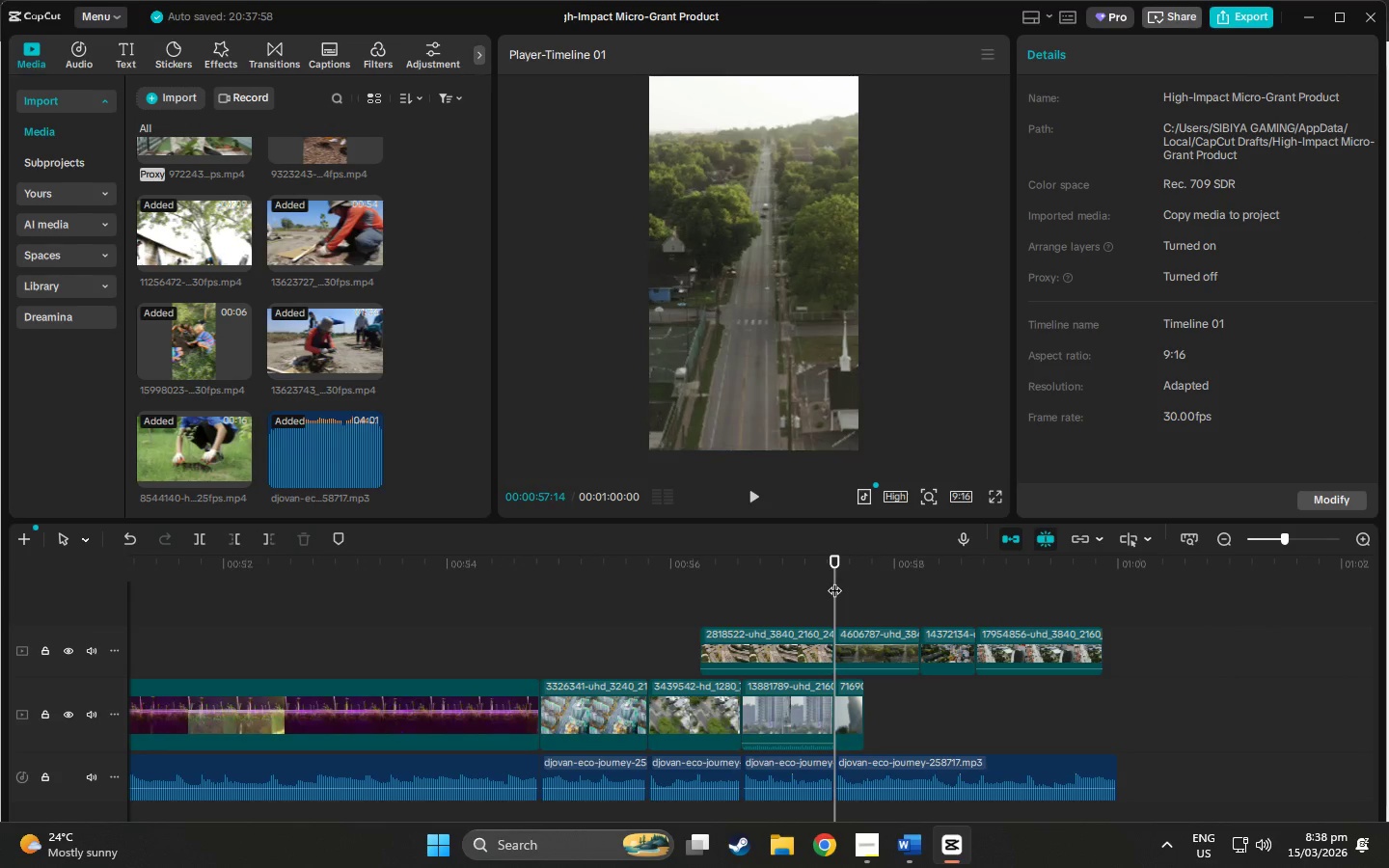 
key(Space)
 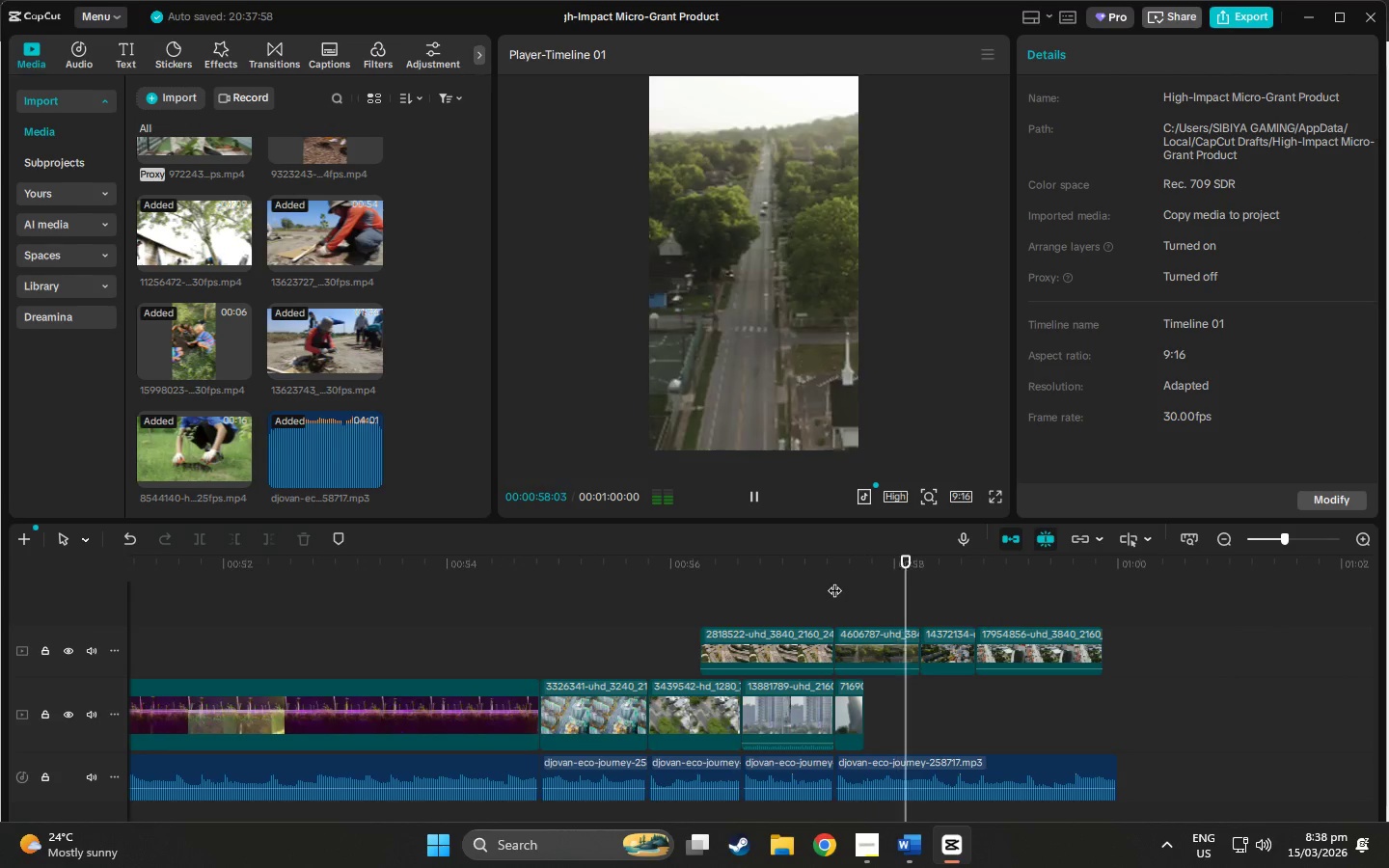 
key(Space)
 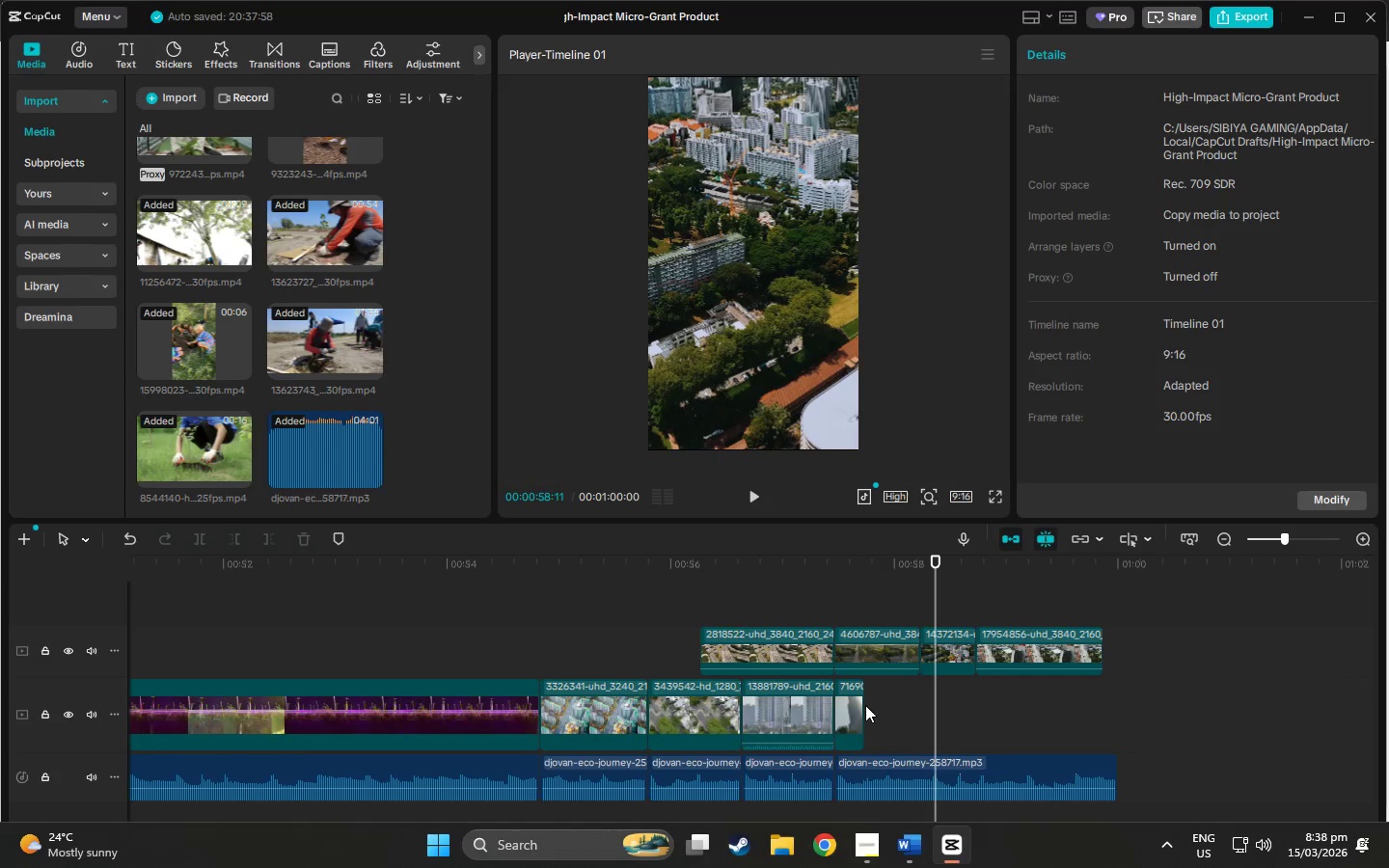 
left_click_drag(start_coordinate=[864, 705], to_coordinate=[931, 719])
 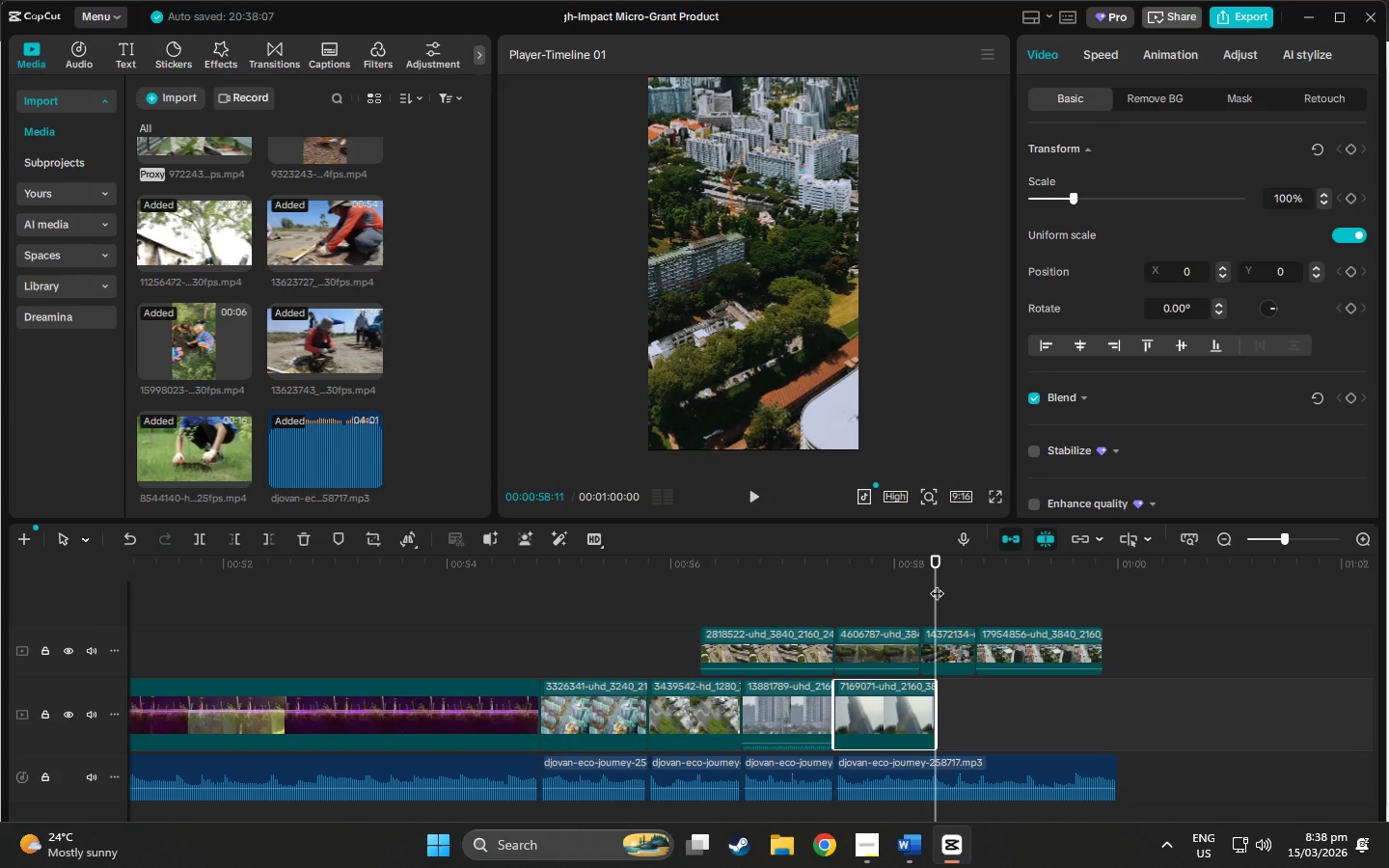 
left_click_drag(start_coordinate=[936, 564], to_coordinate=[931, 566])
 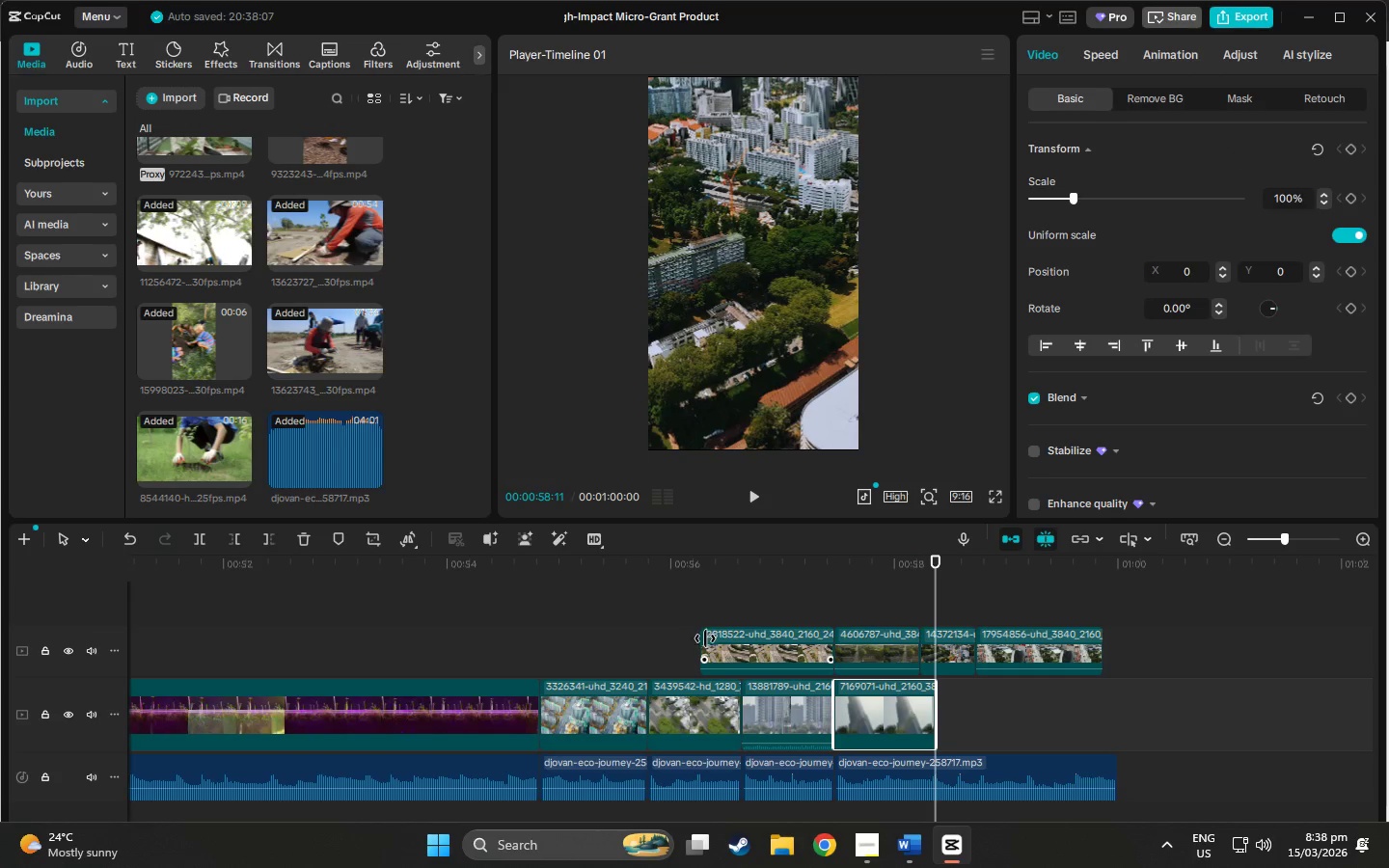 
left_click([723, 639])
 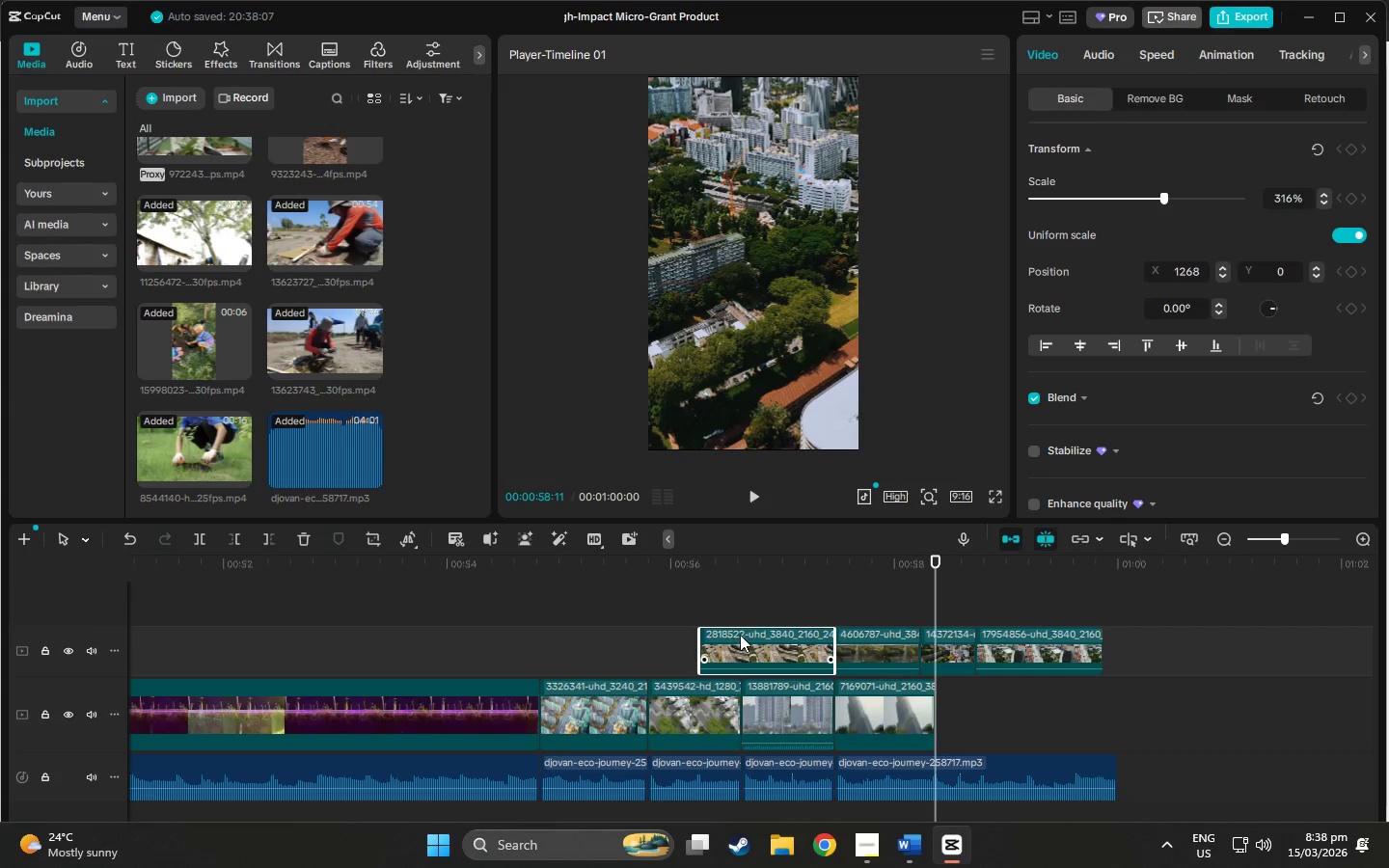 
left_click_drag(start_coordinate=[740, 635], to_coordinate=[978, 715])
 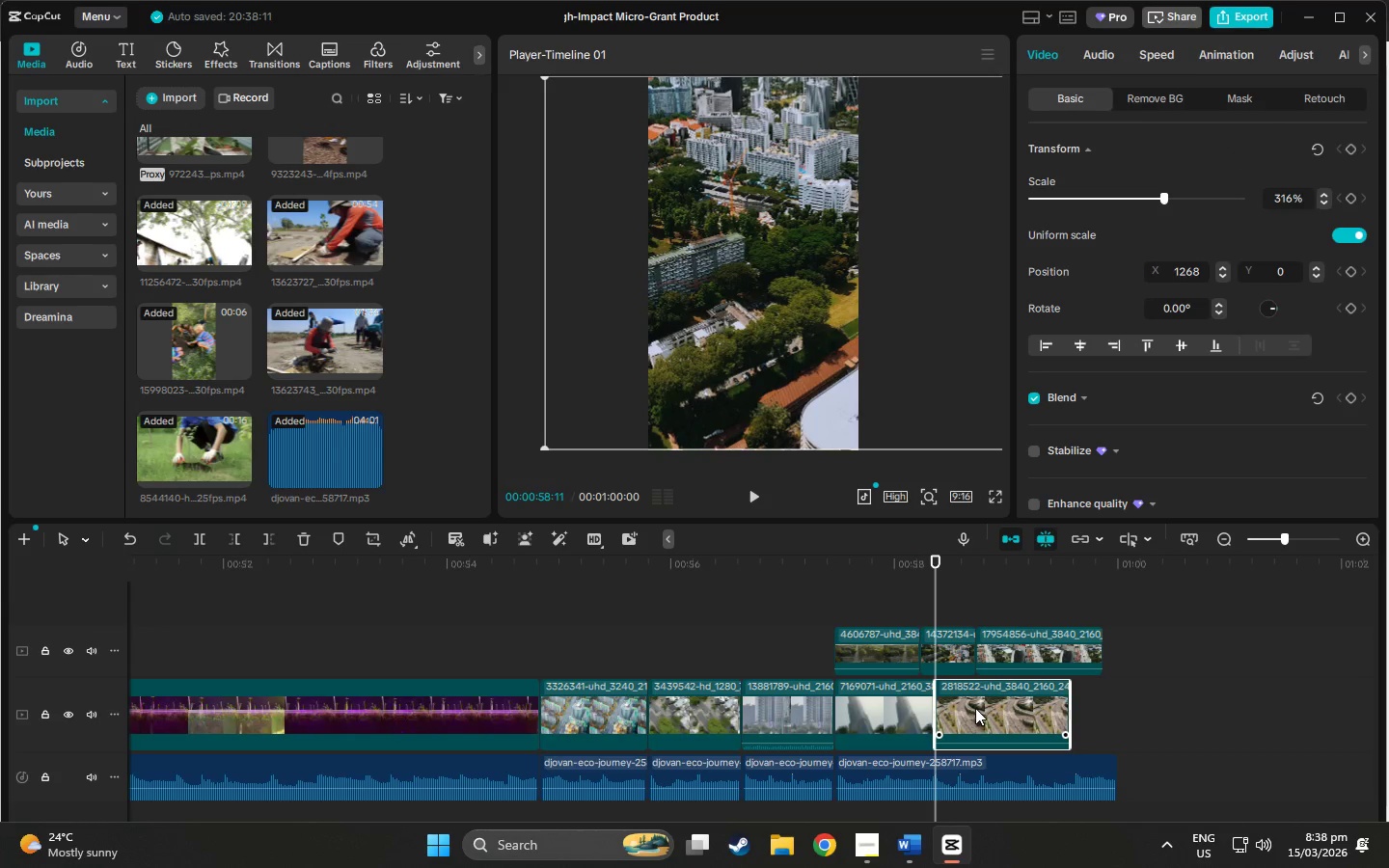 
key(Space)
 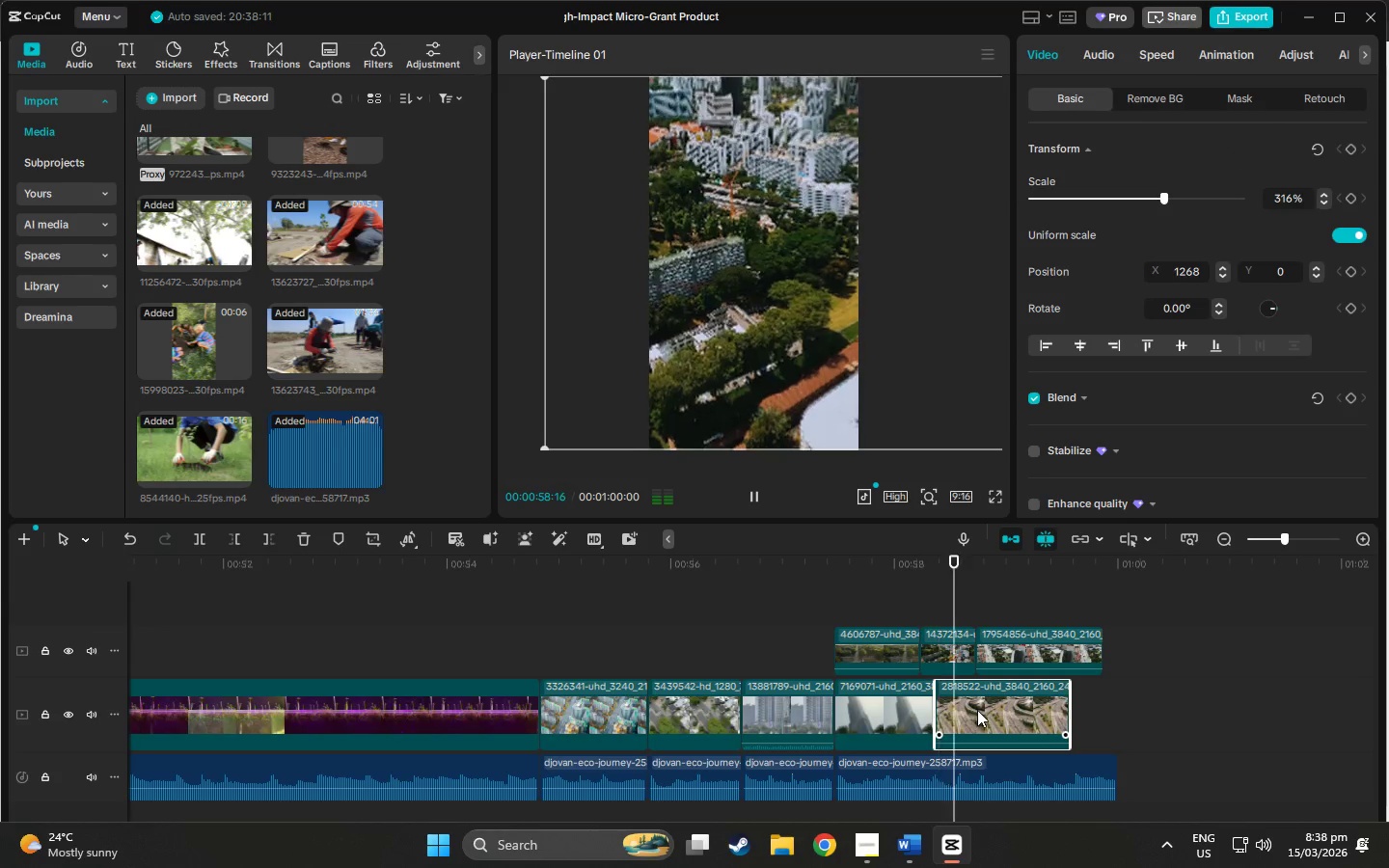 
key(Space)
 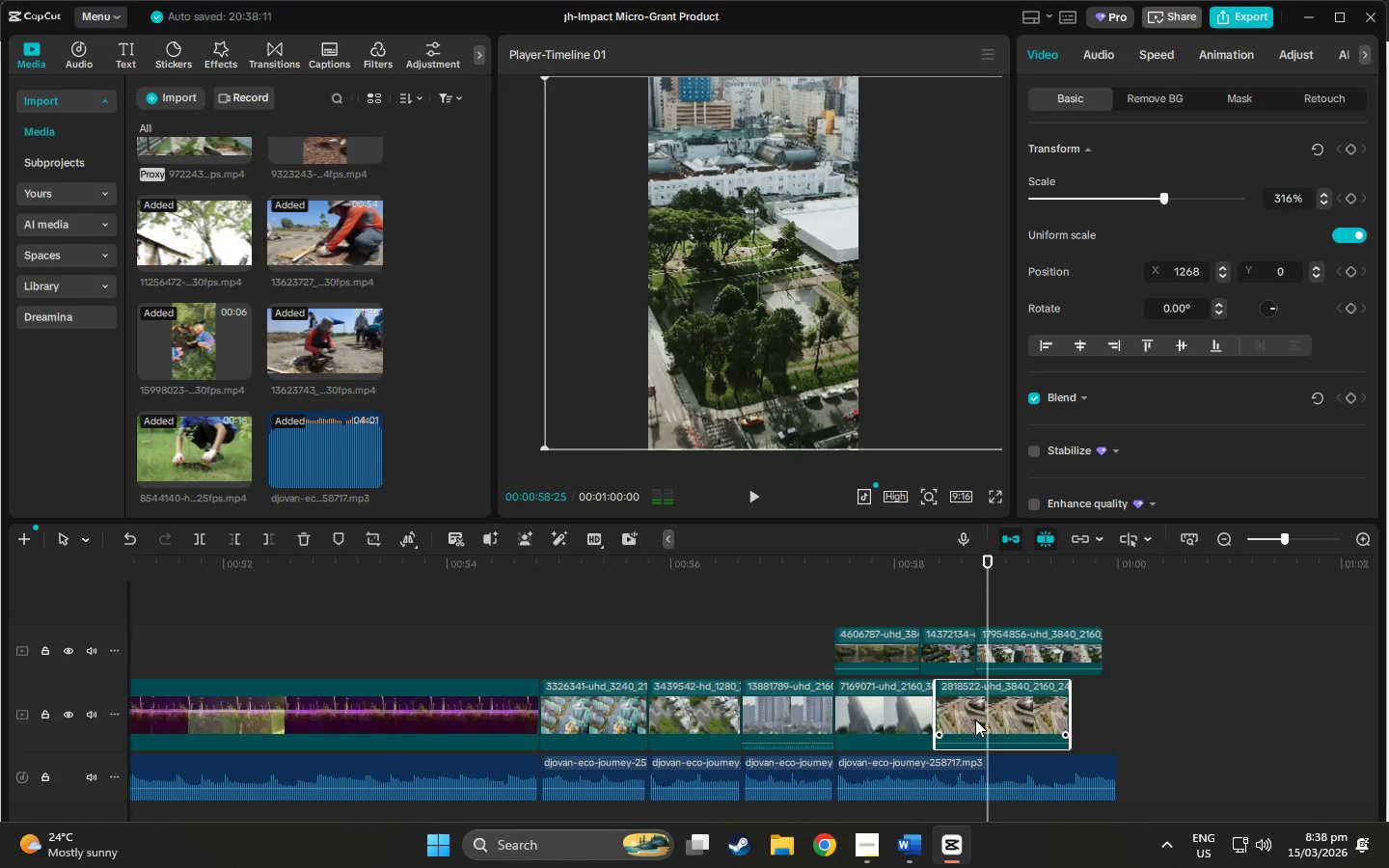 
key(Space)
 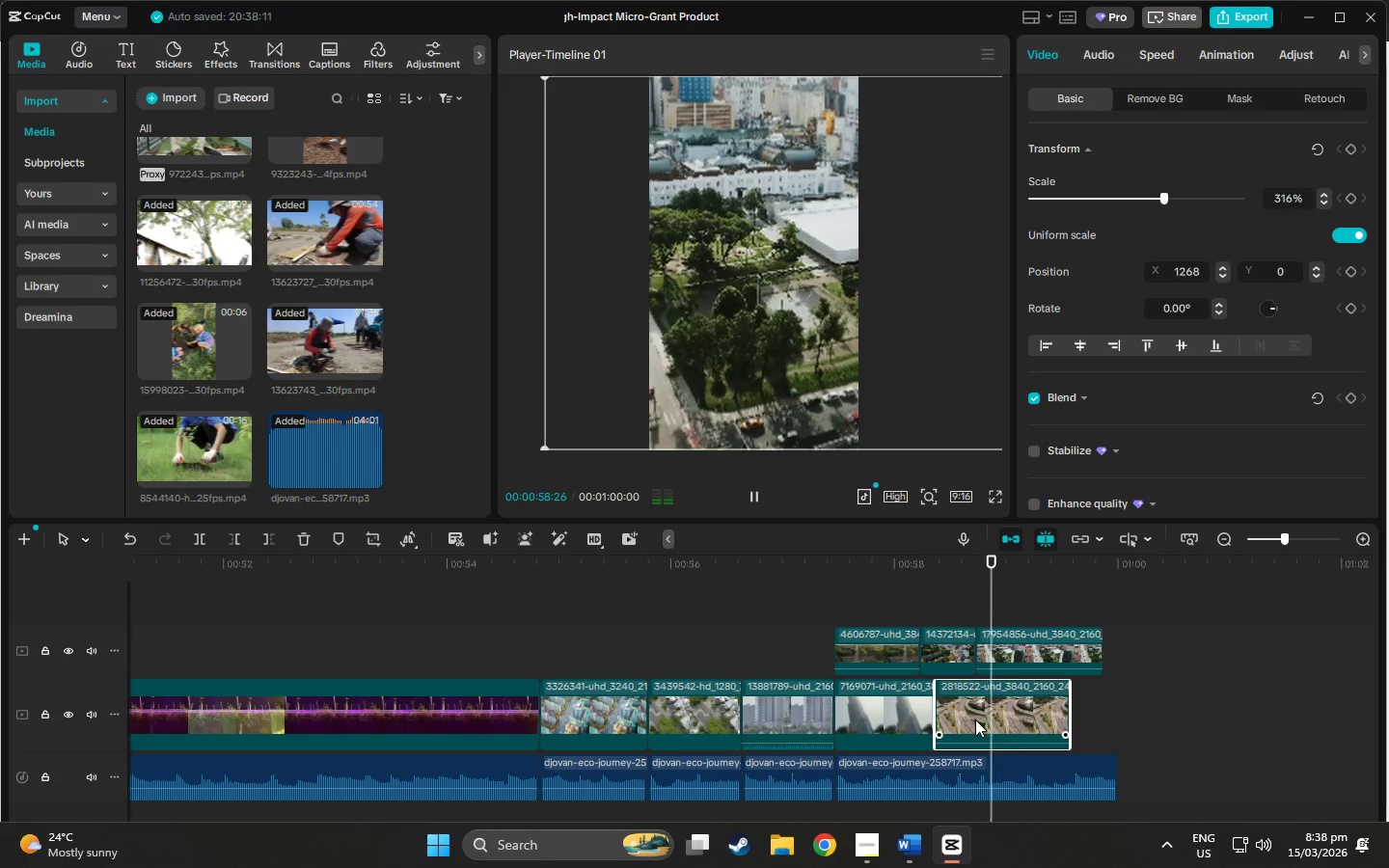 
key(Space)
 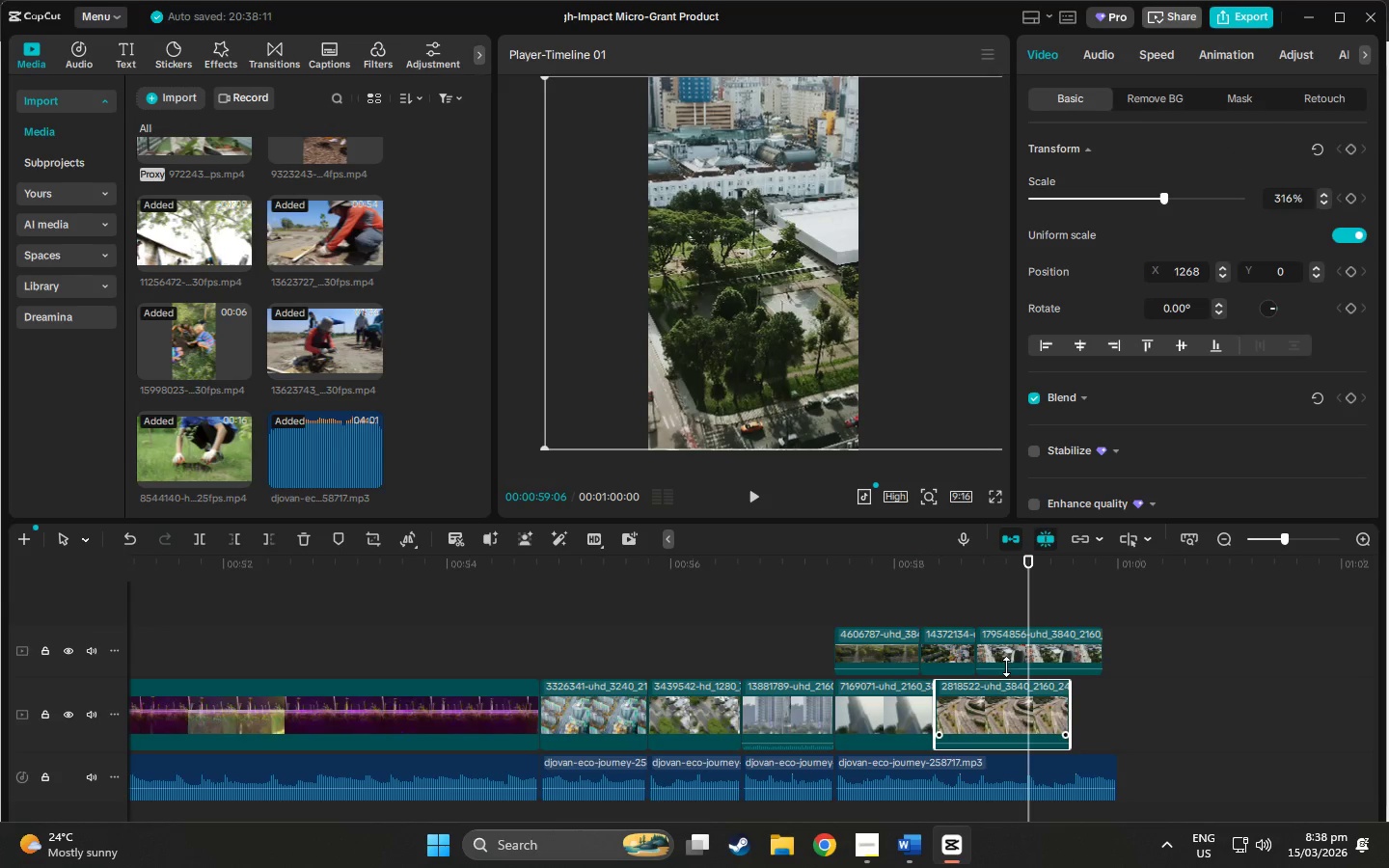 
left_click([989, 596])
 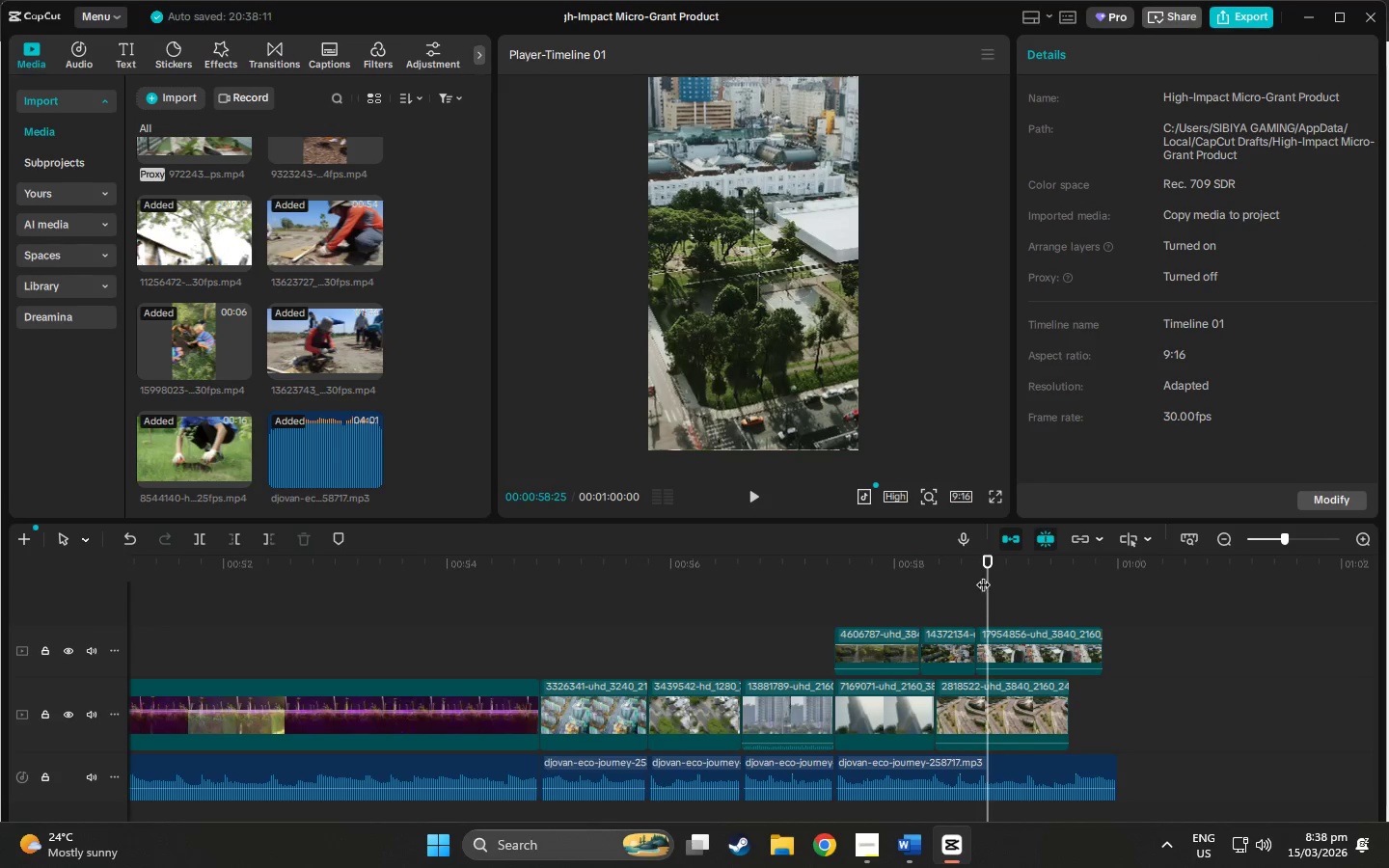 
key(Space)
 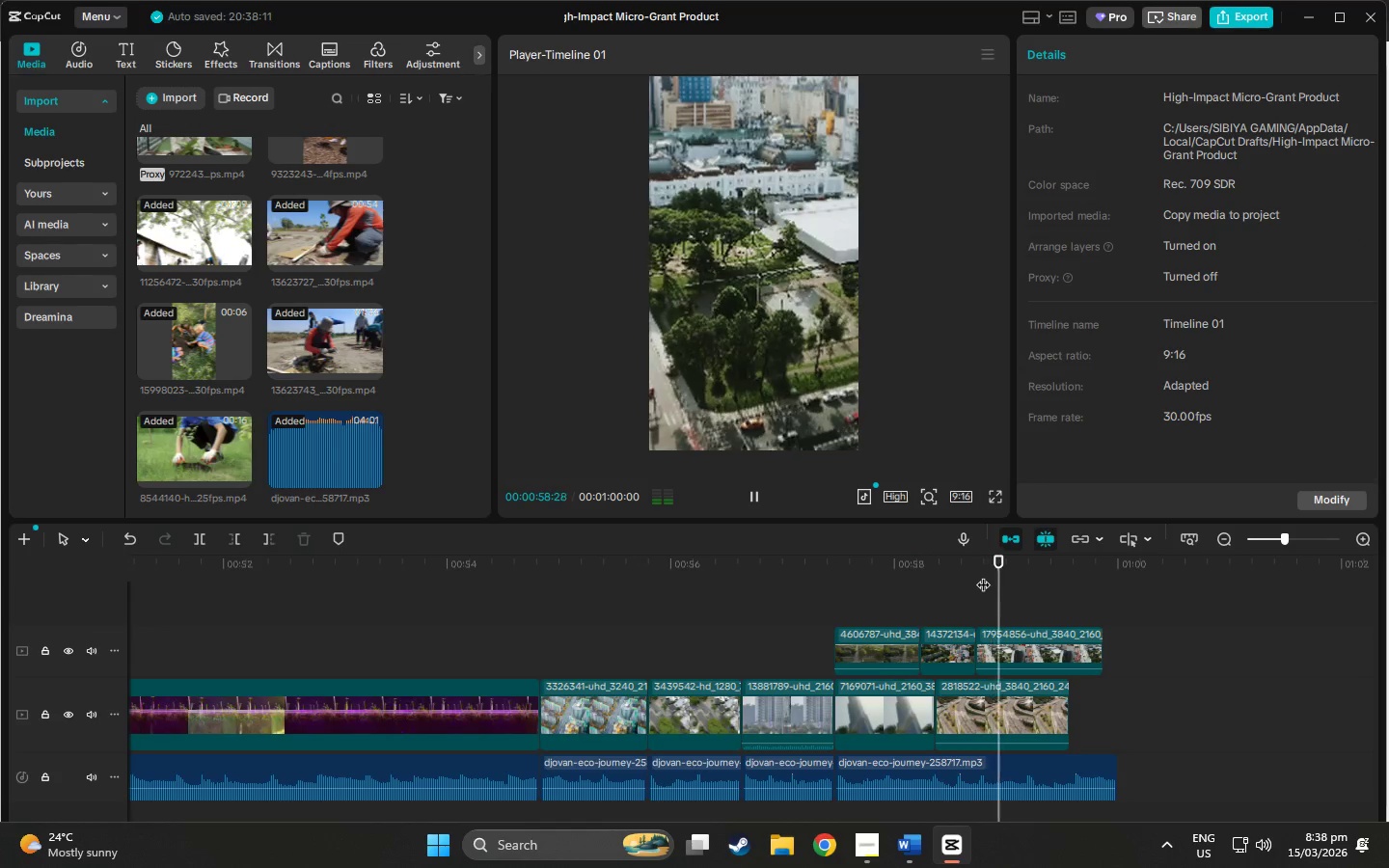 
left_click([983, 575])
 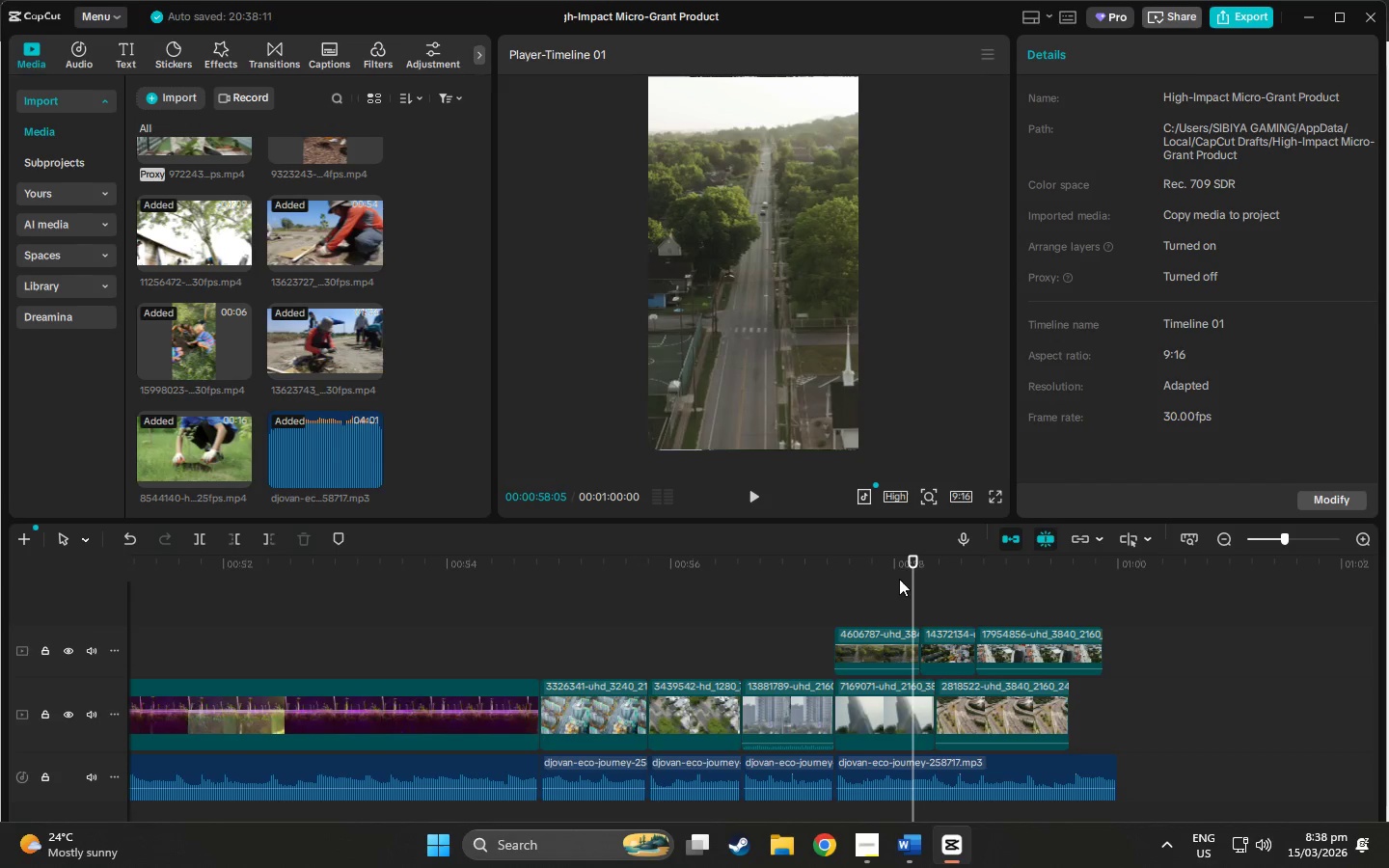 
key(Space)
 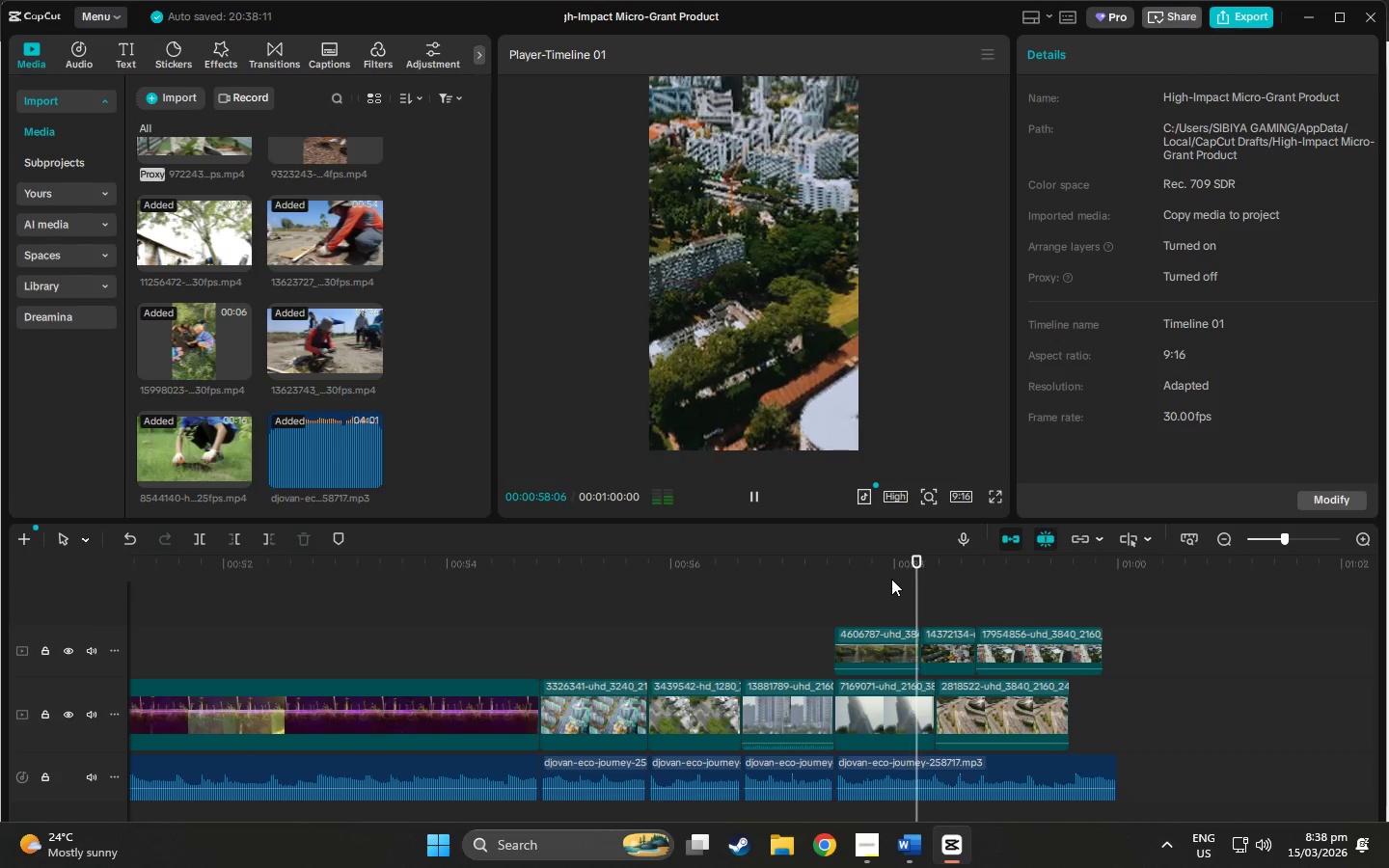 
key(Space)
 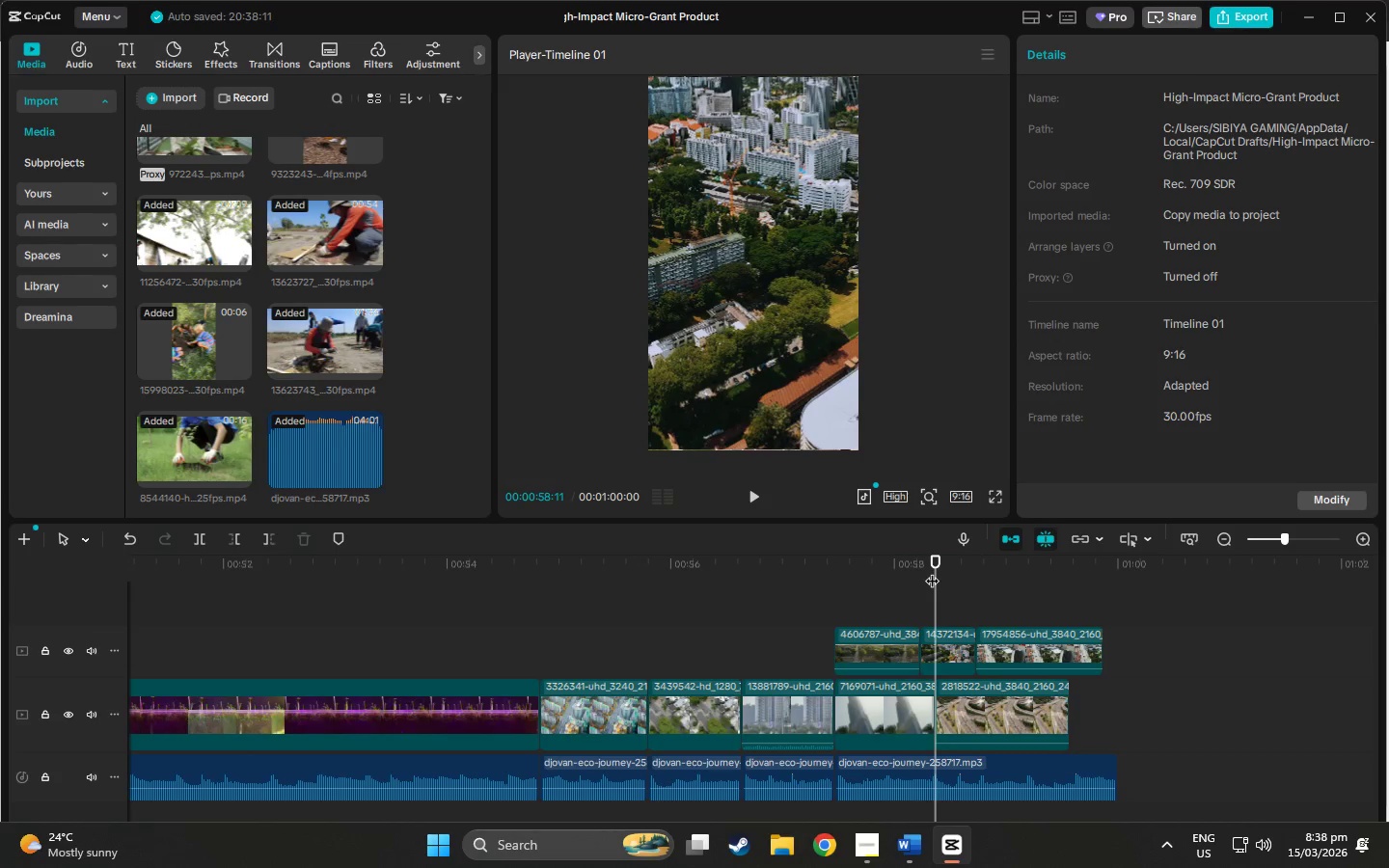 
key(Space)
 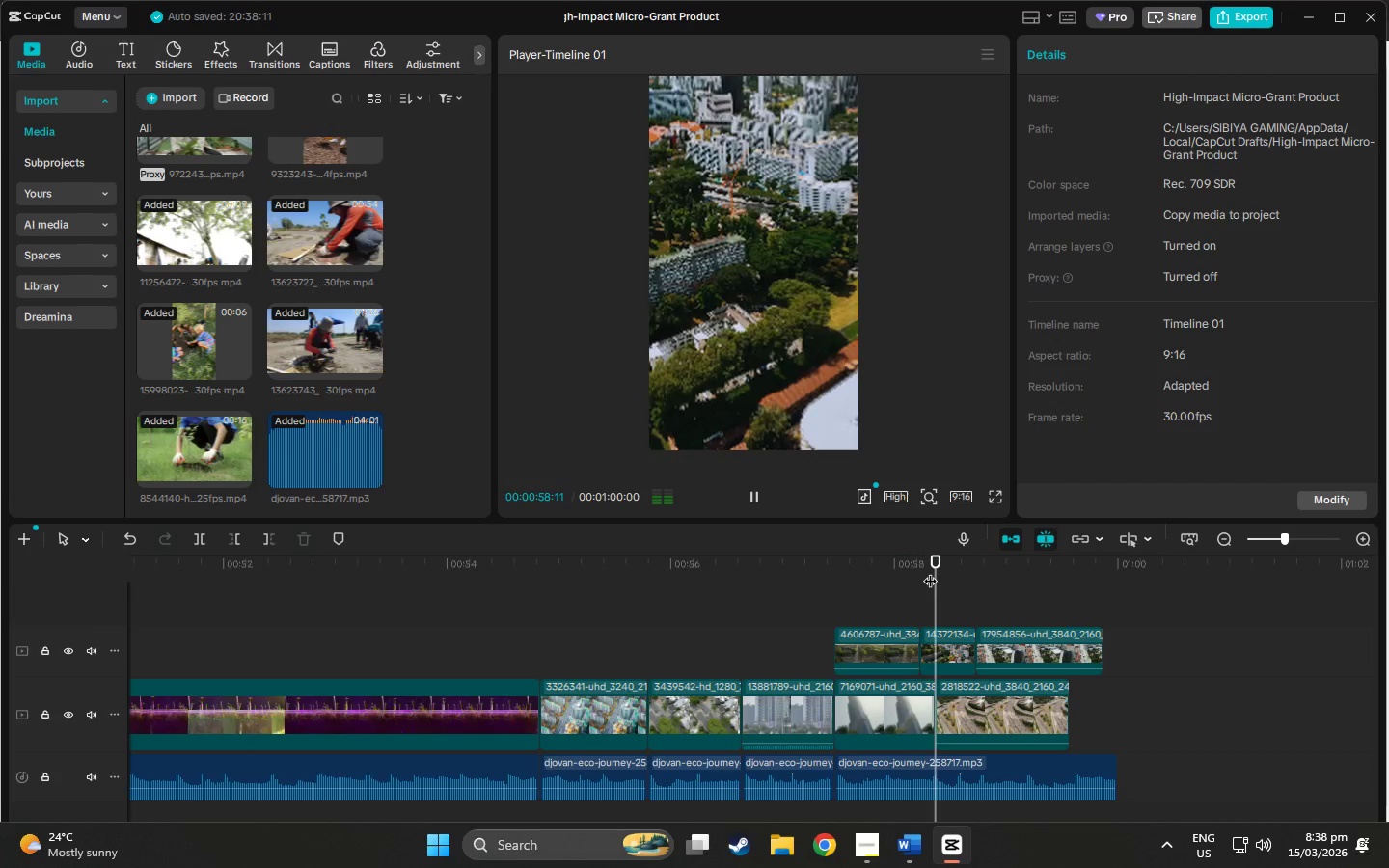 
left_click([930, 571])
 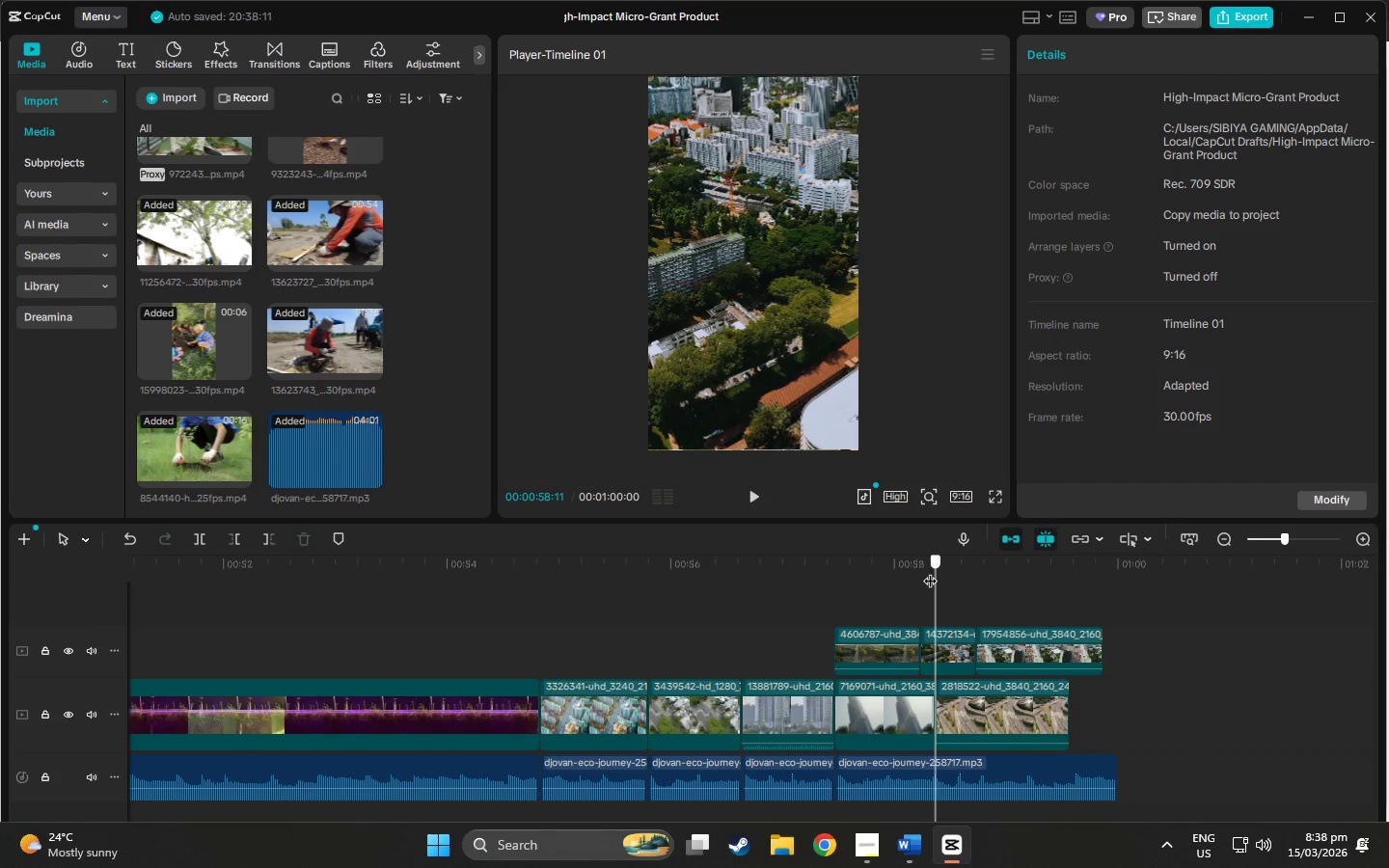 
double_click([925, 572])
 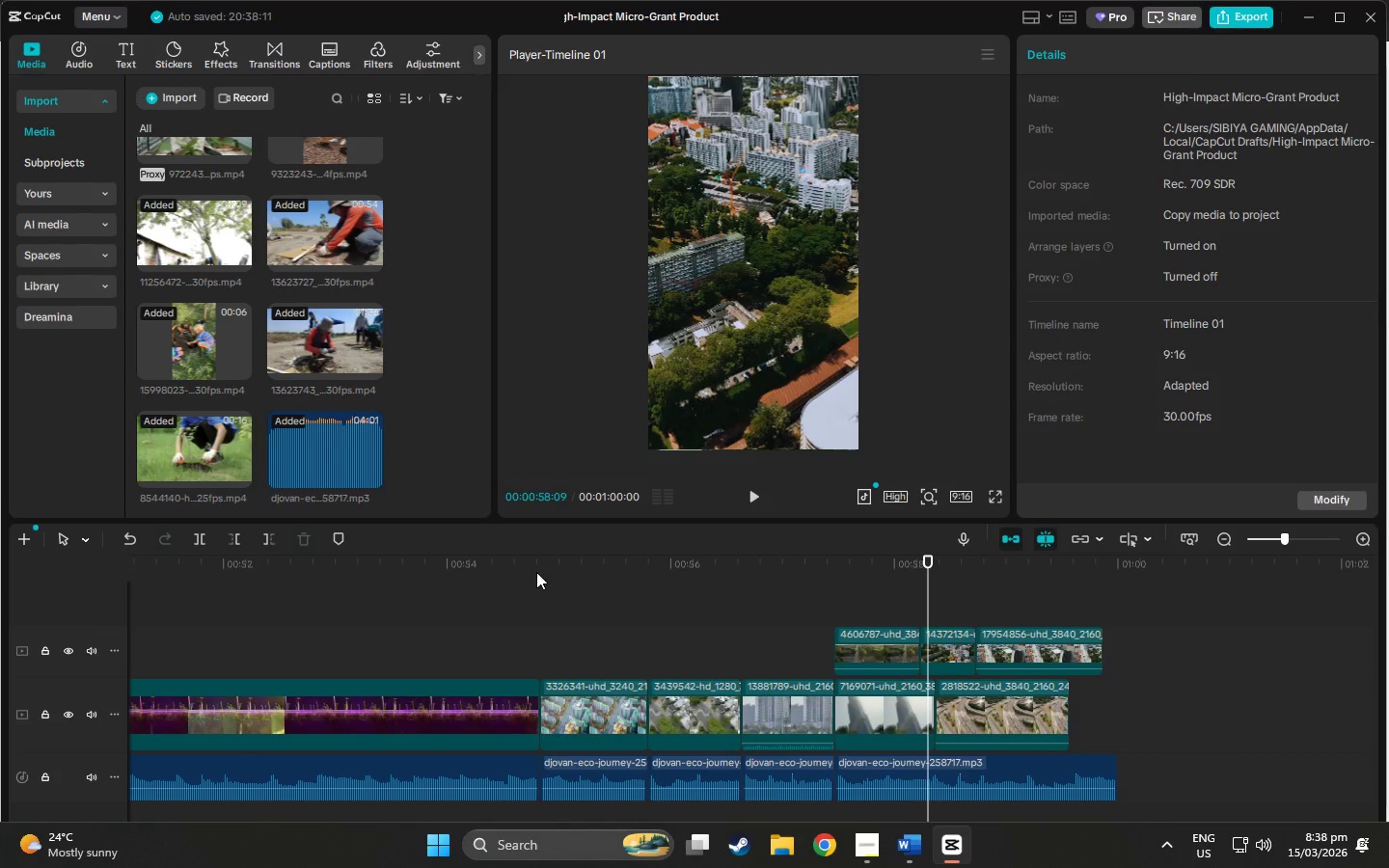 
left_click([203, 543])
 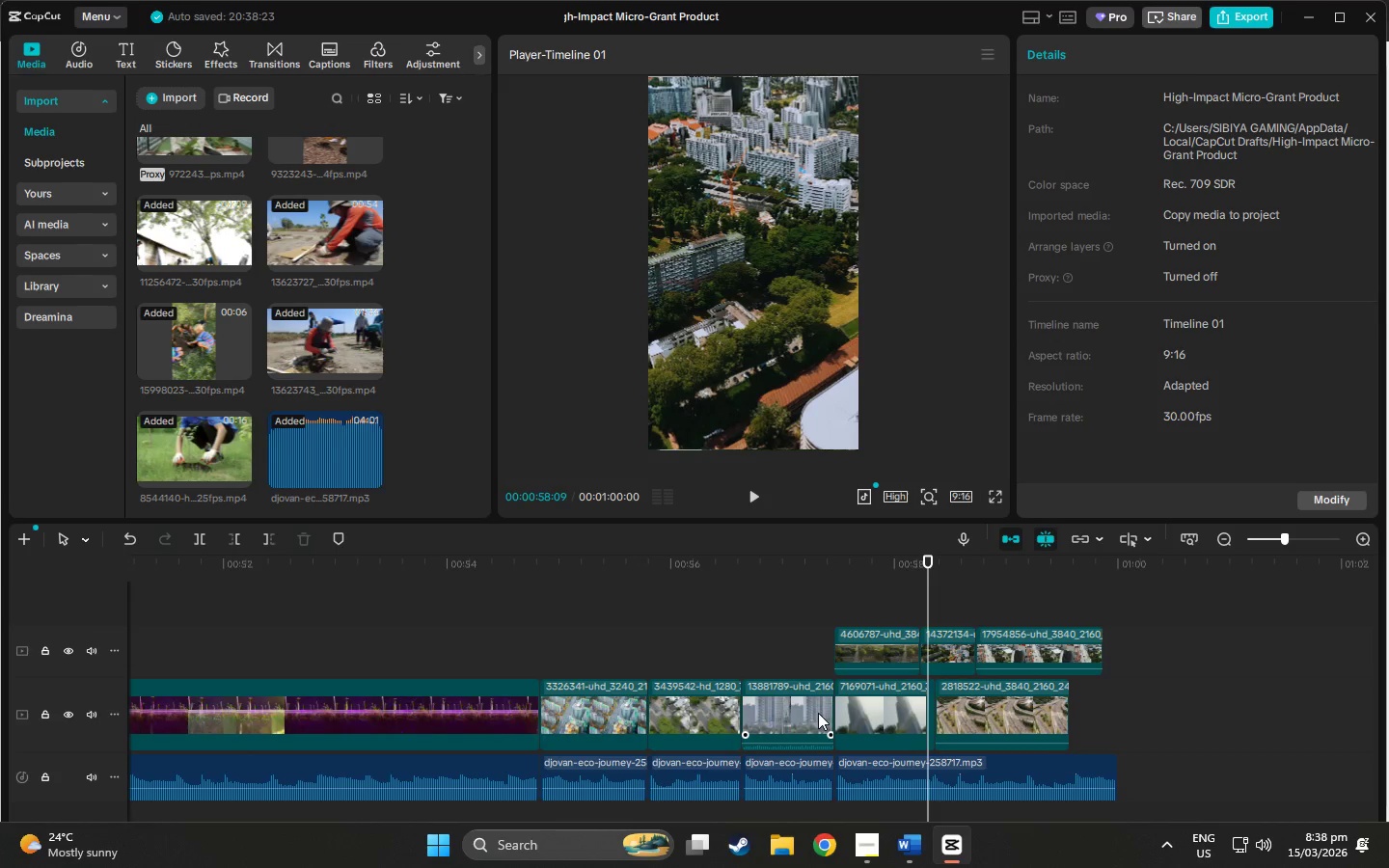 
key(Control+Z)
 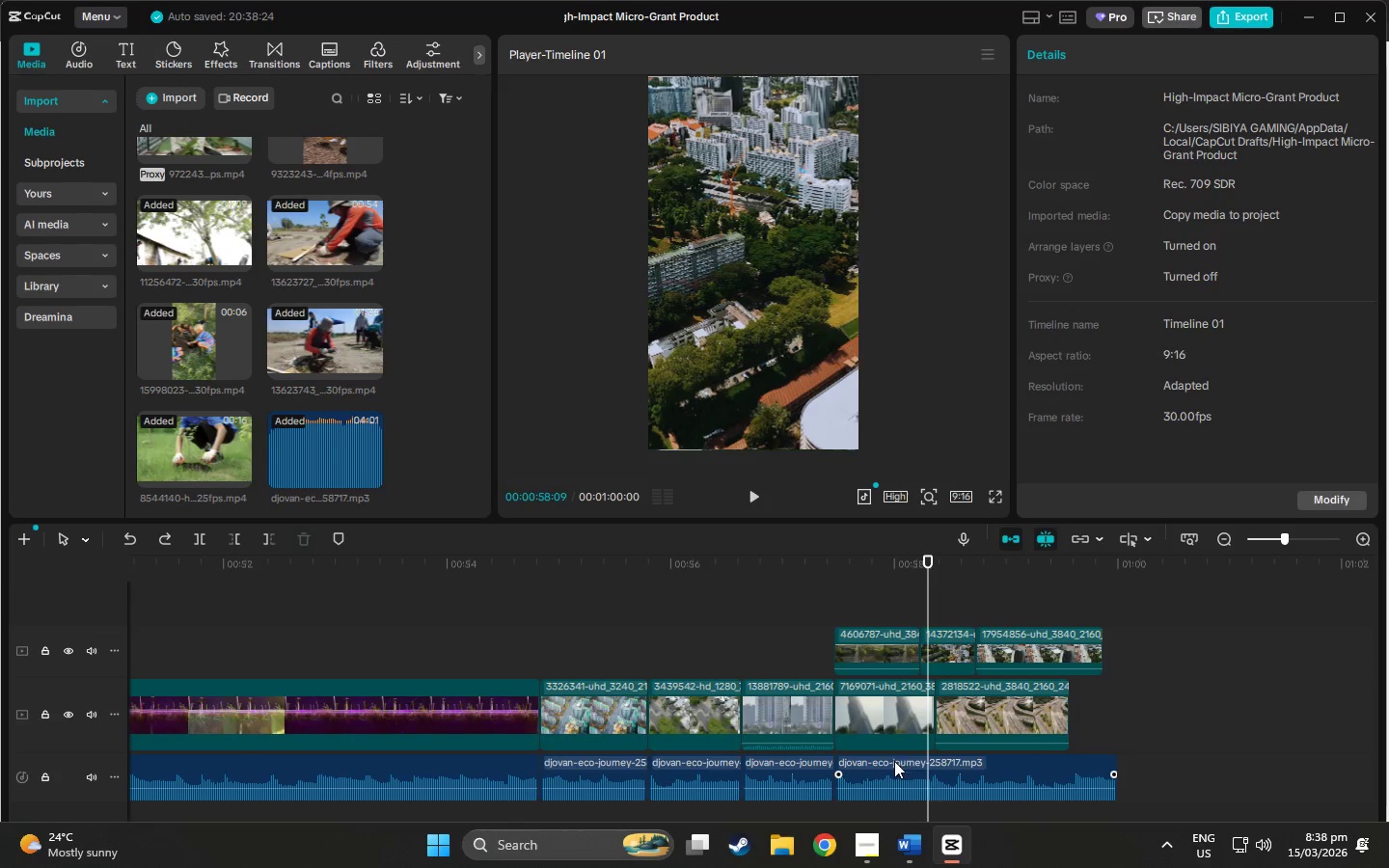 
left_click([894, 763])
 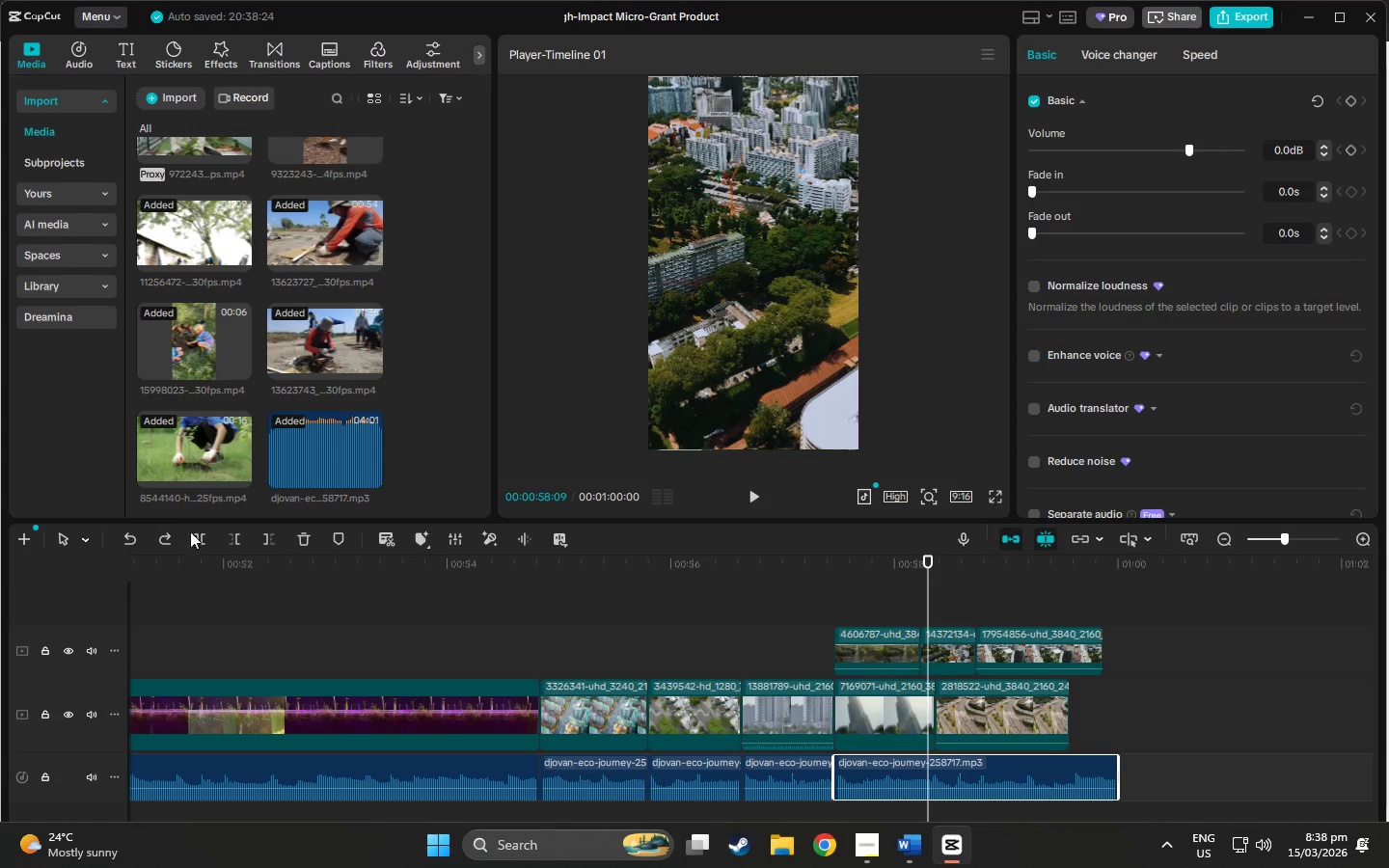 
left_click([197, 535])
 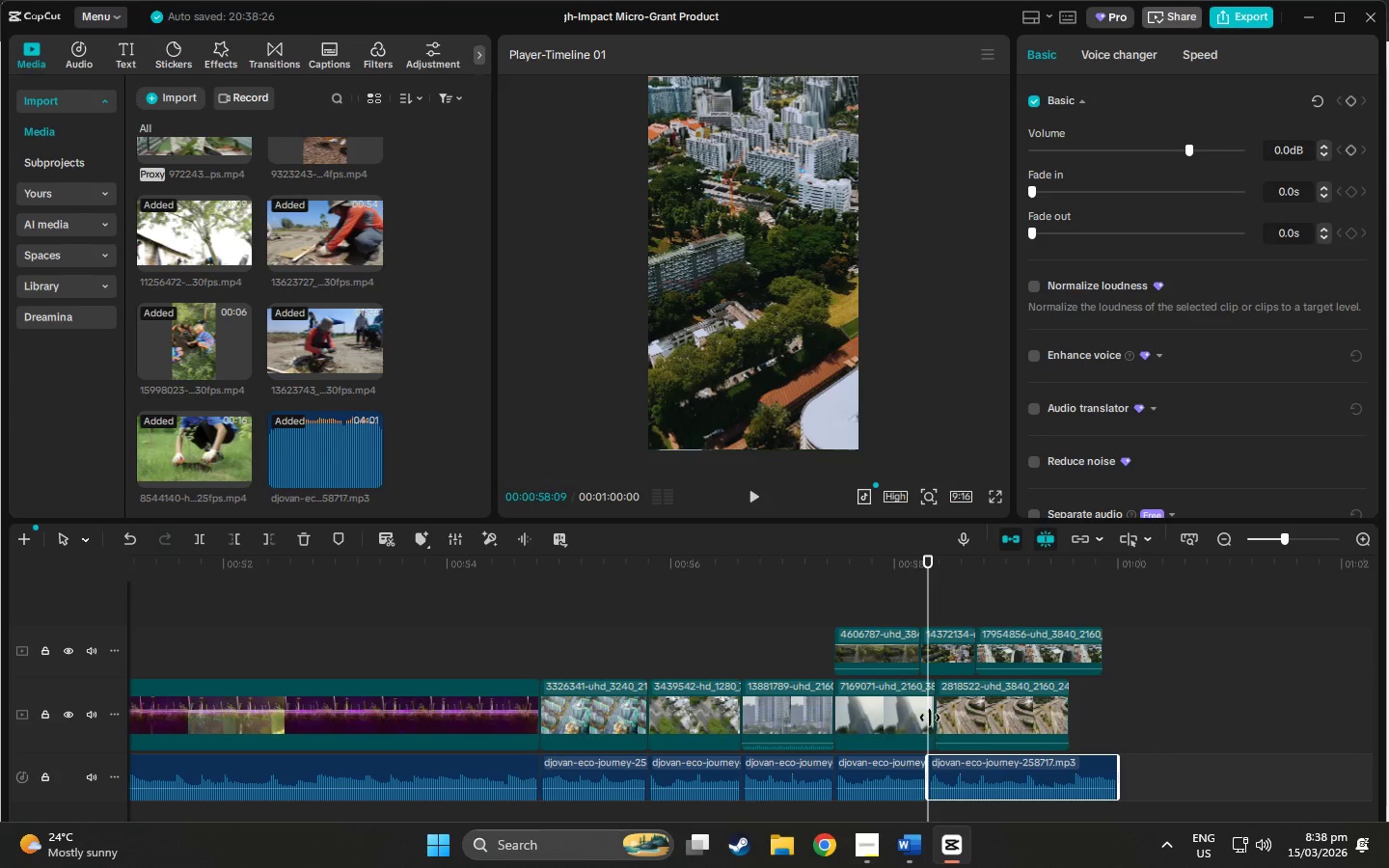 
left_click([910, 717])
 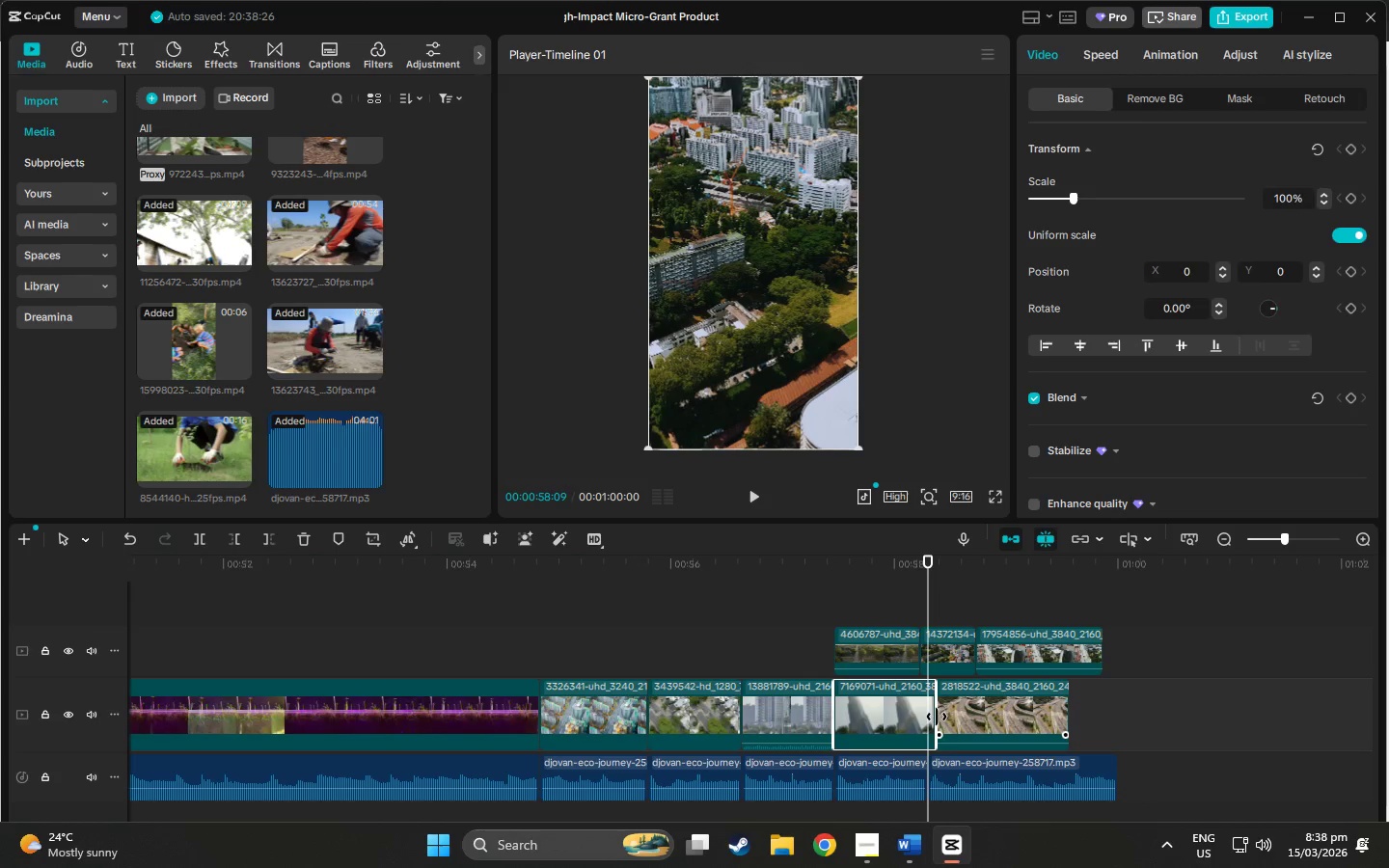 
left_click_drag(start_coordinate=[937, 717], to_coordinate=[925, 716])
 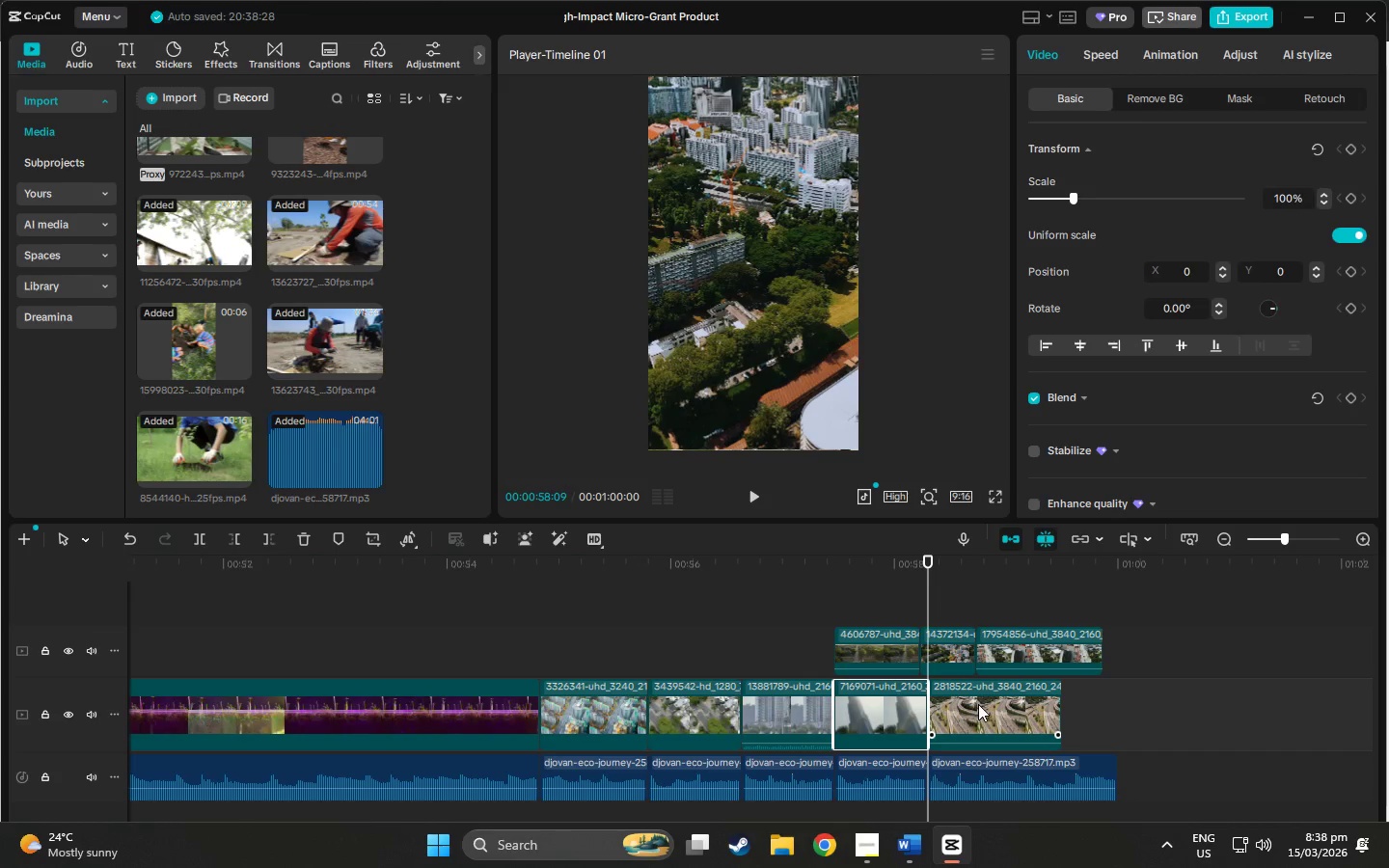 
key(Space)
 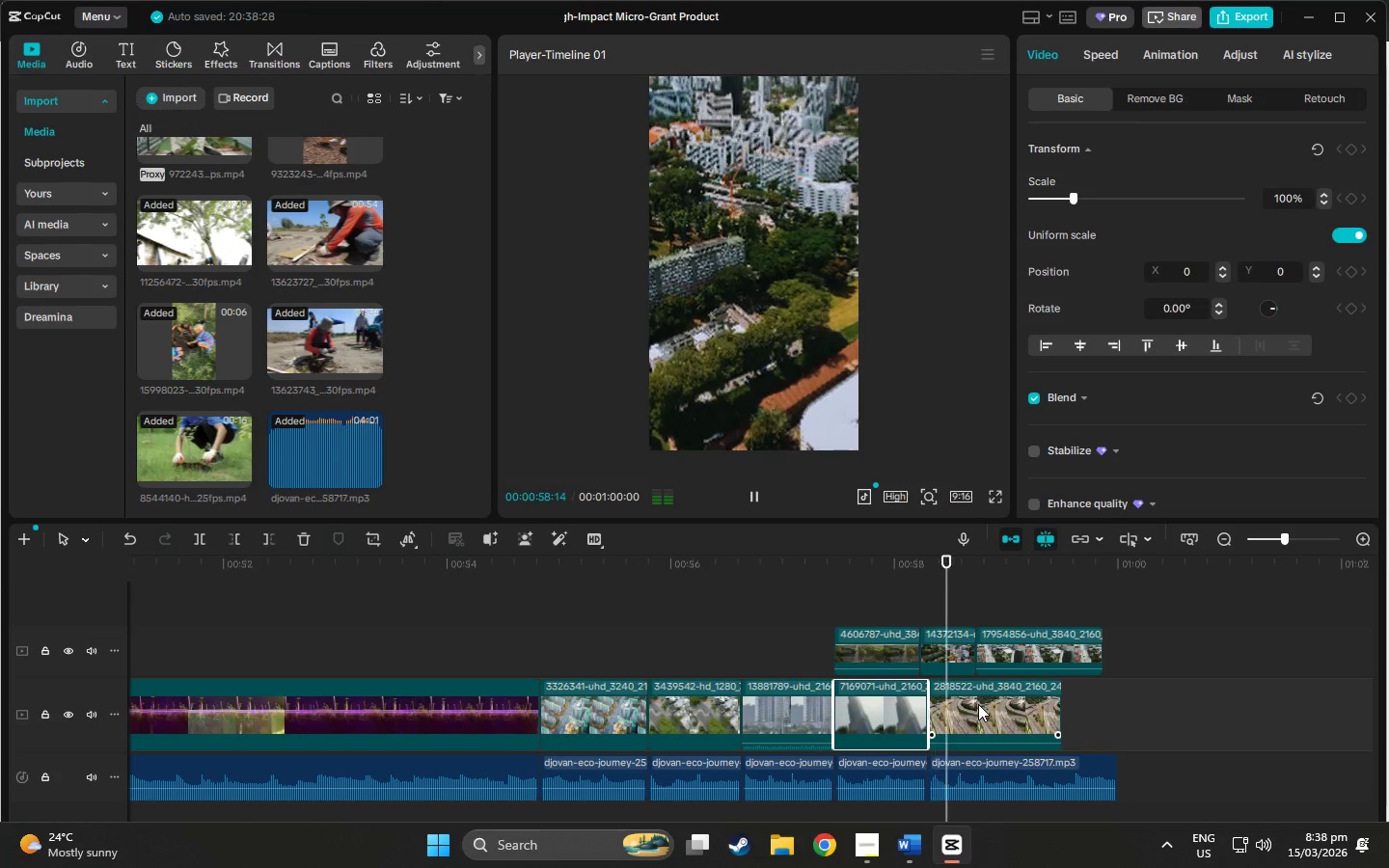 
key(Space)
 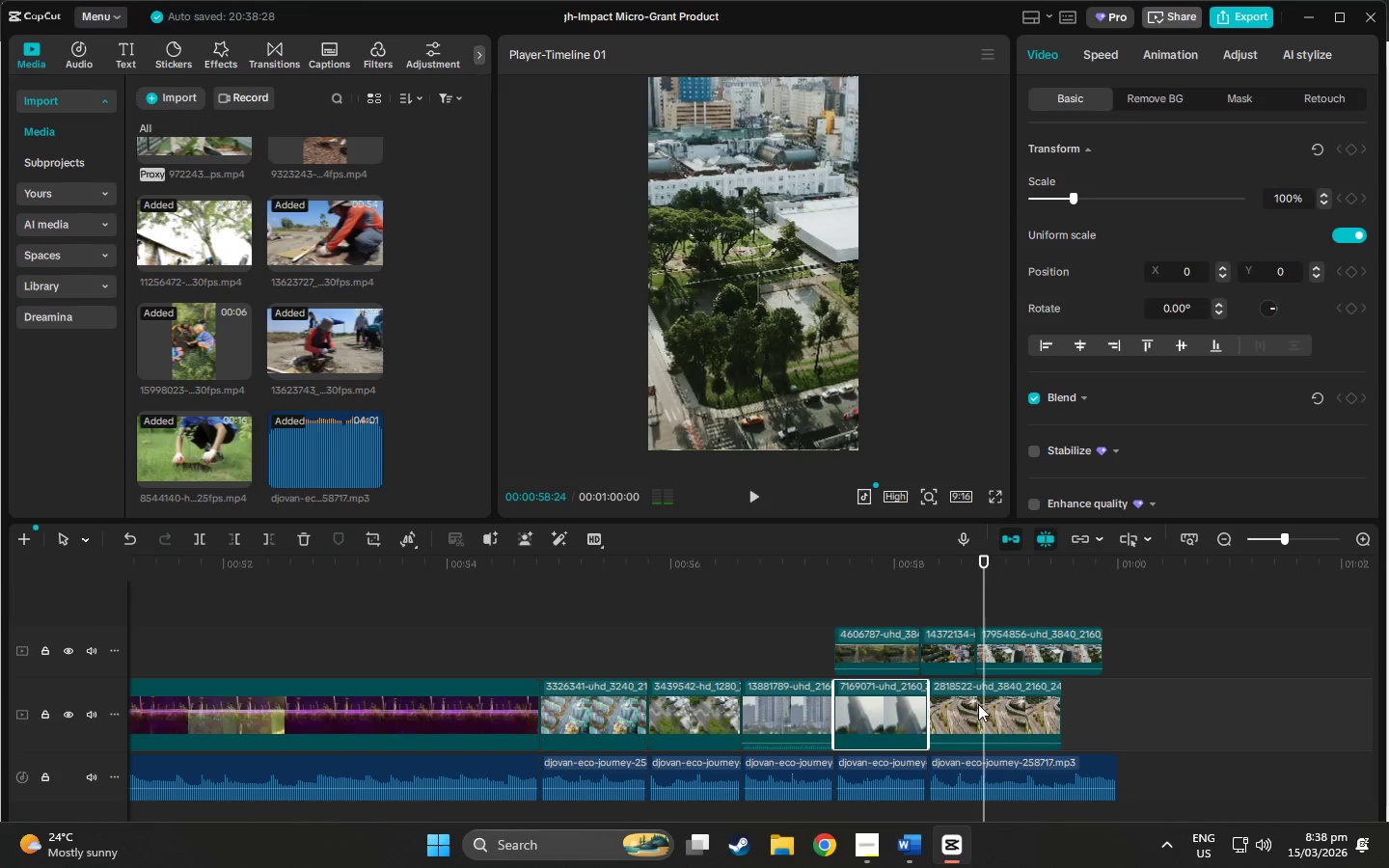 
key(Space)
 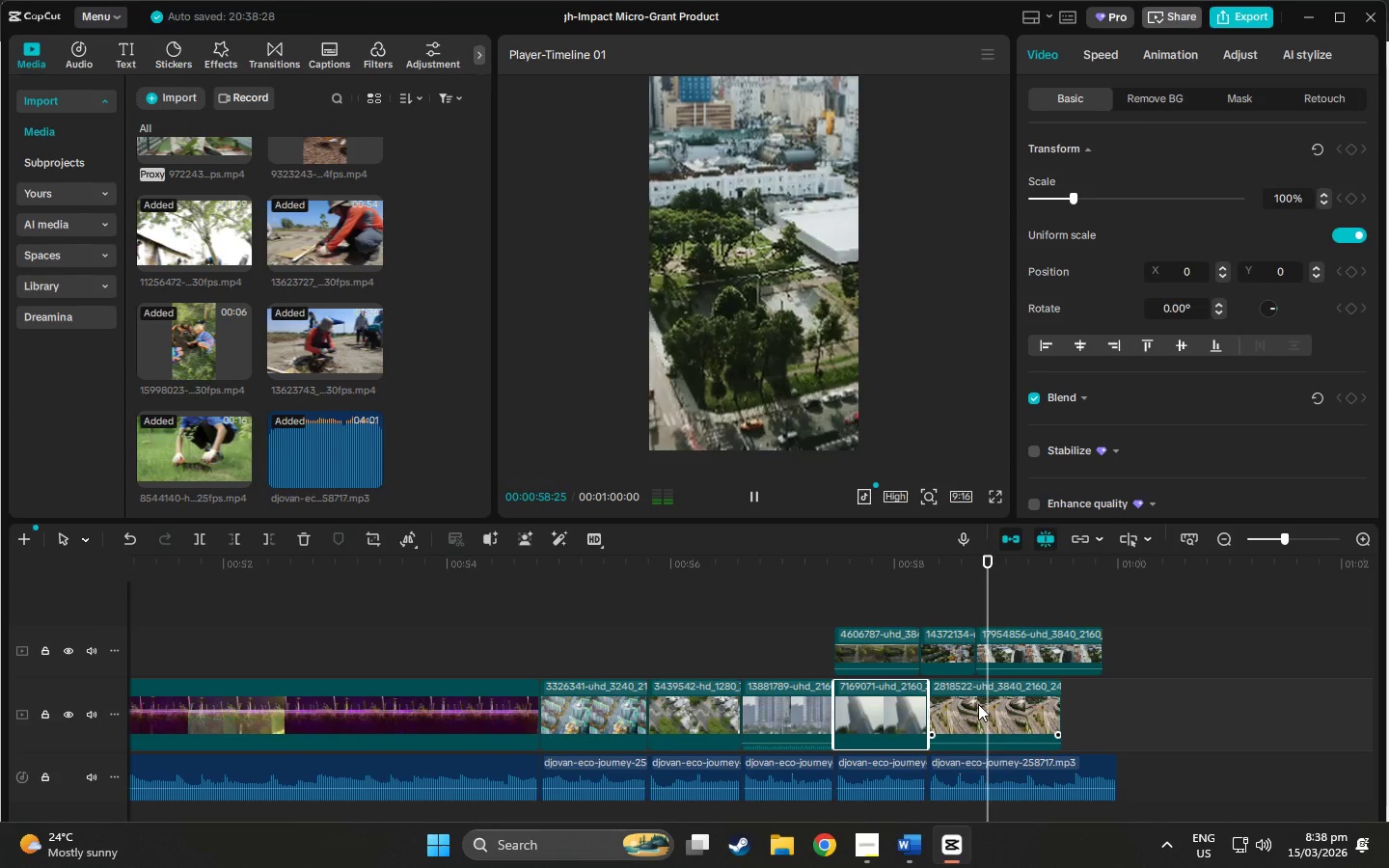 
key(Space)
 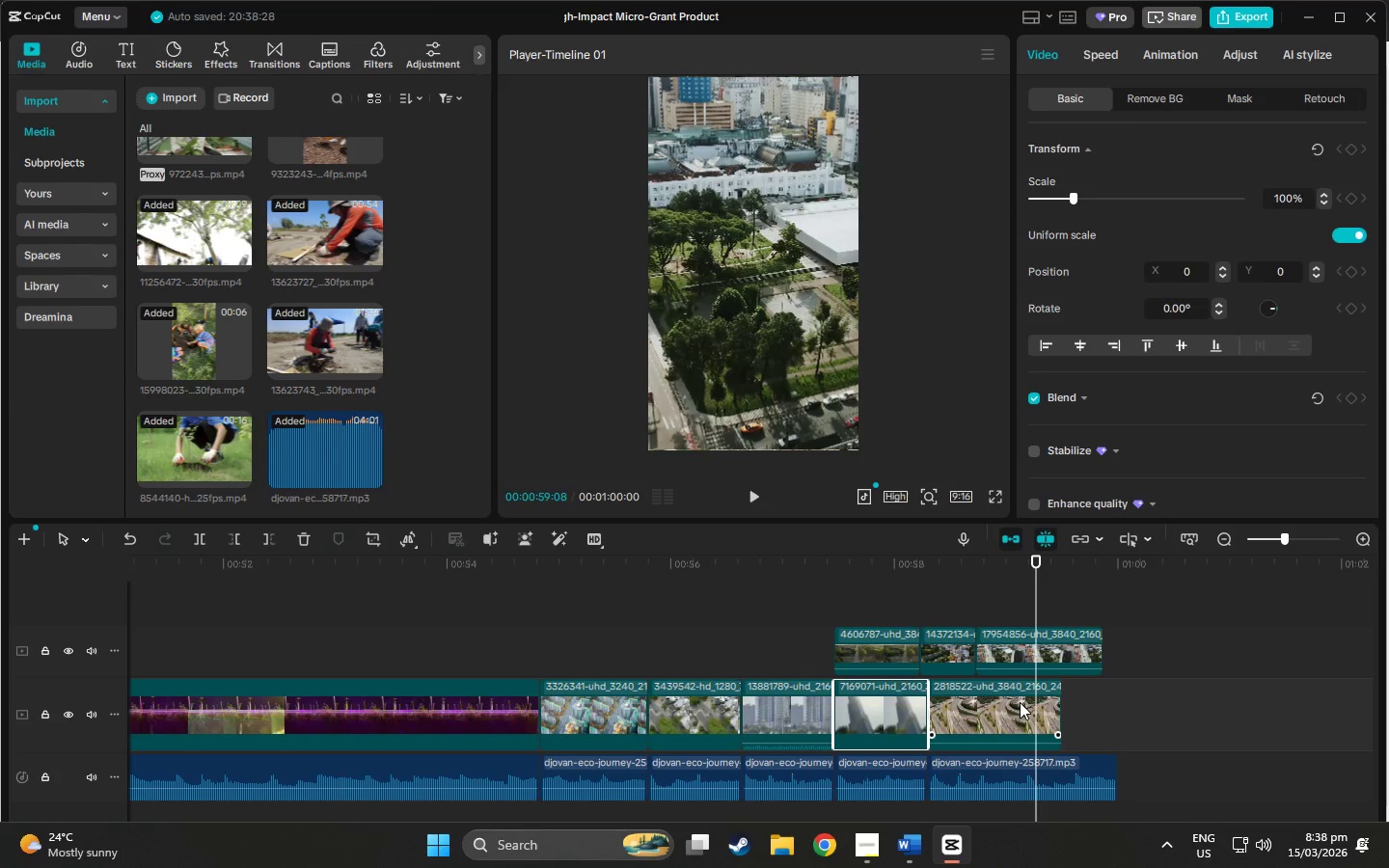 
left_click([1020, 702])
 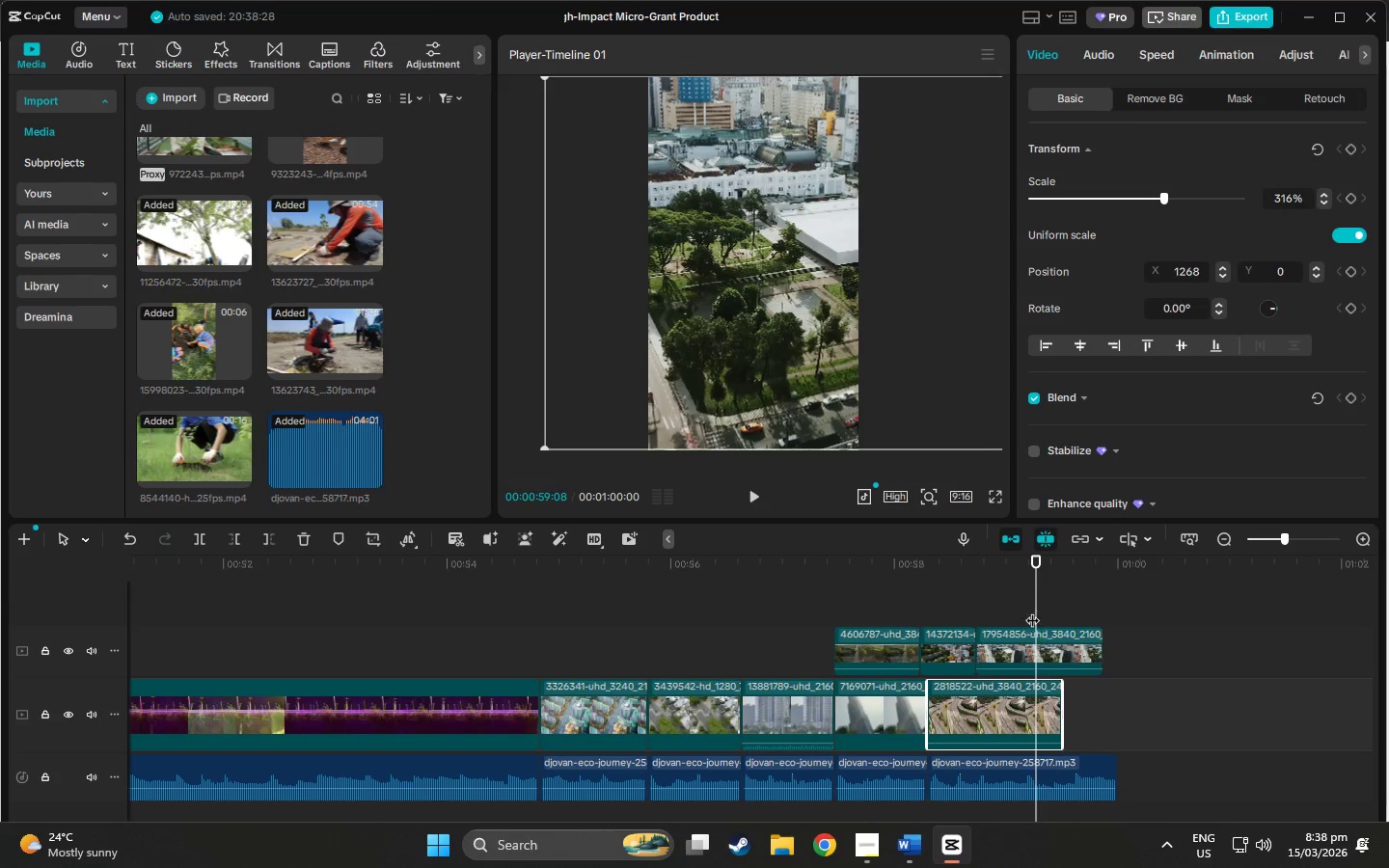 
left_click_drag(start_coordinate=[1035, 558], to_coordinate=[1026, 561])
 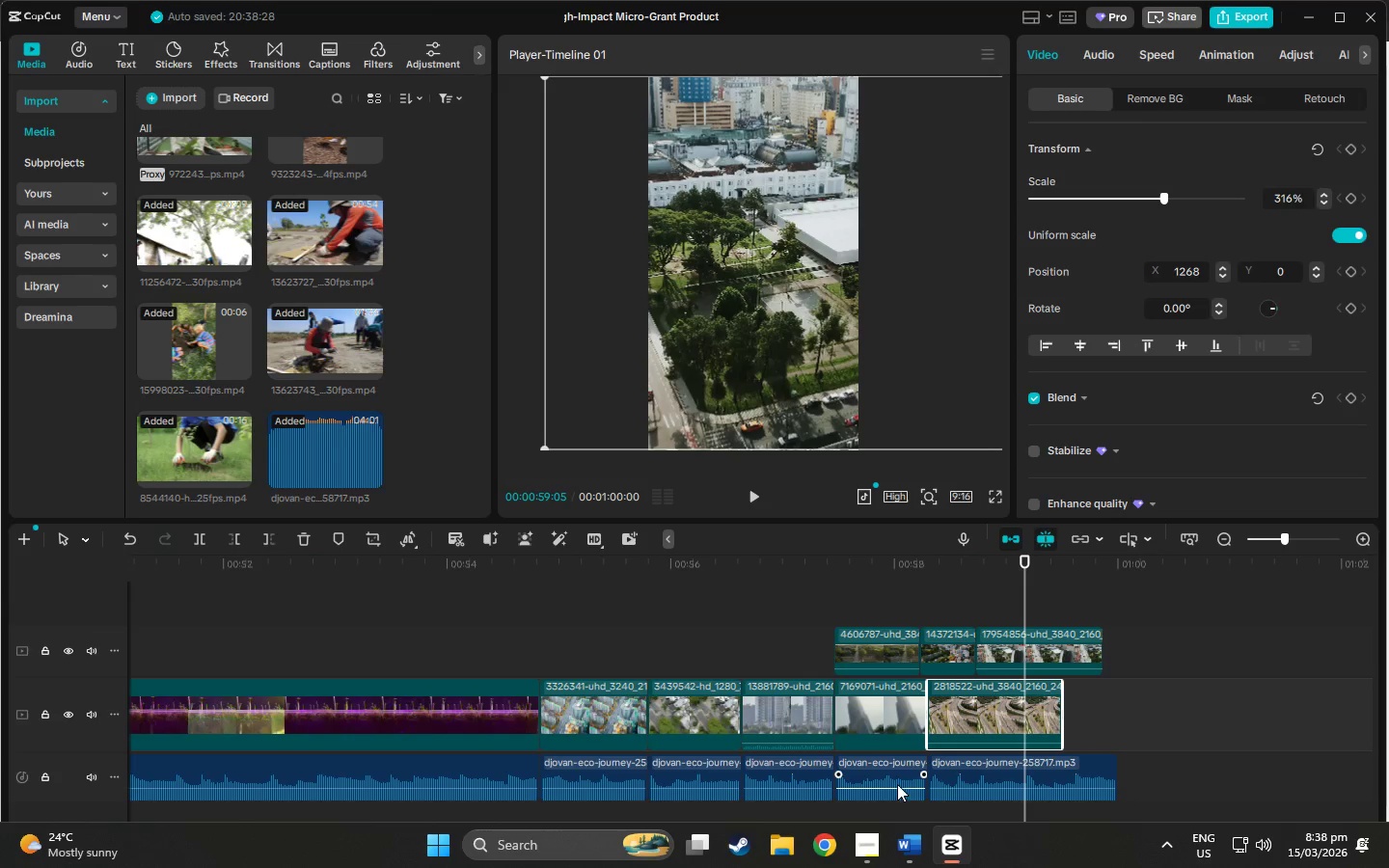 
double_click([958, 786])
 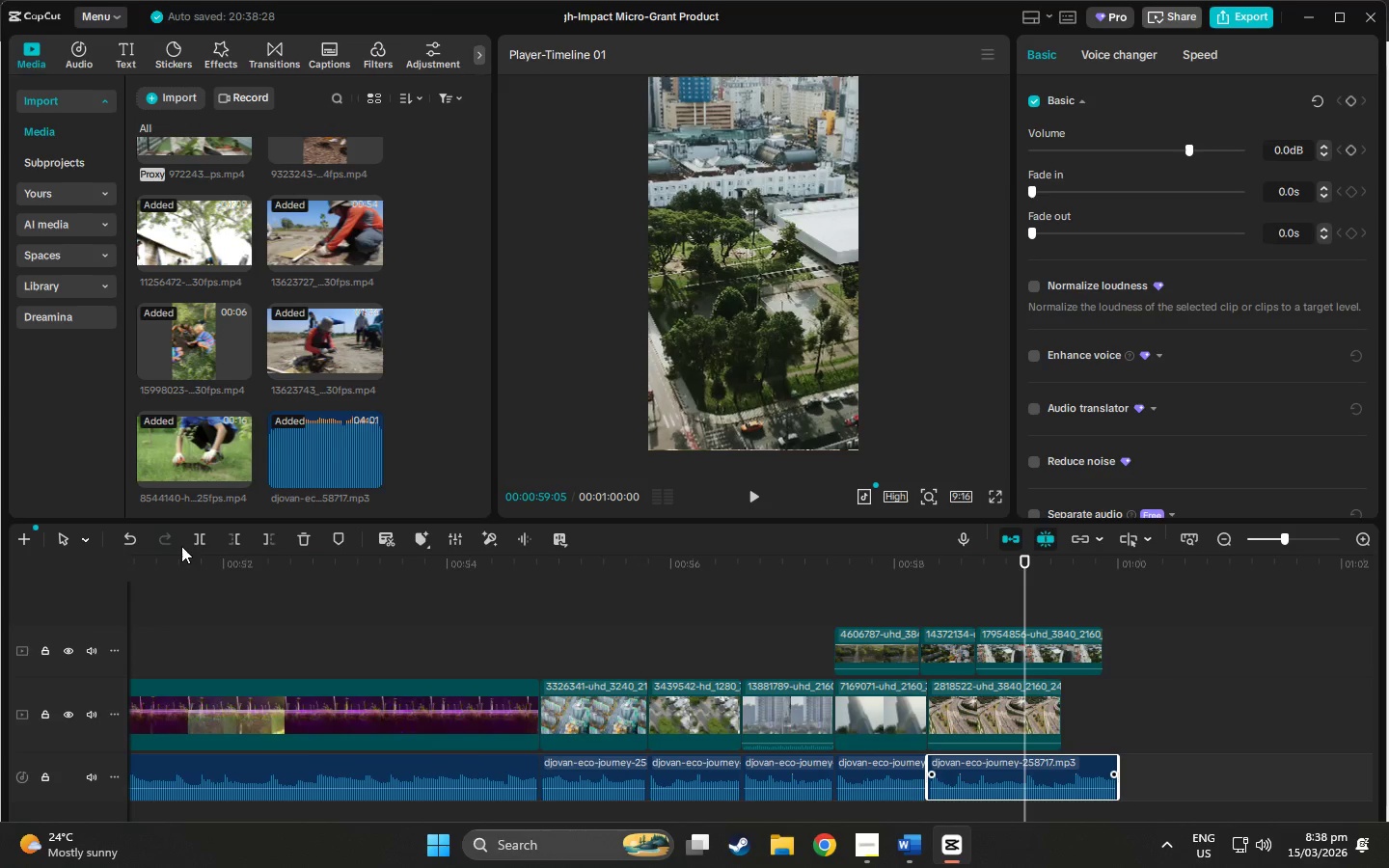 
left_click([199, 539])
 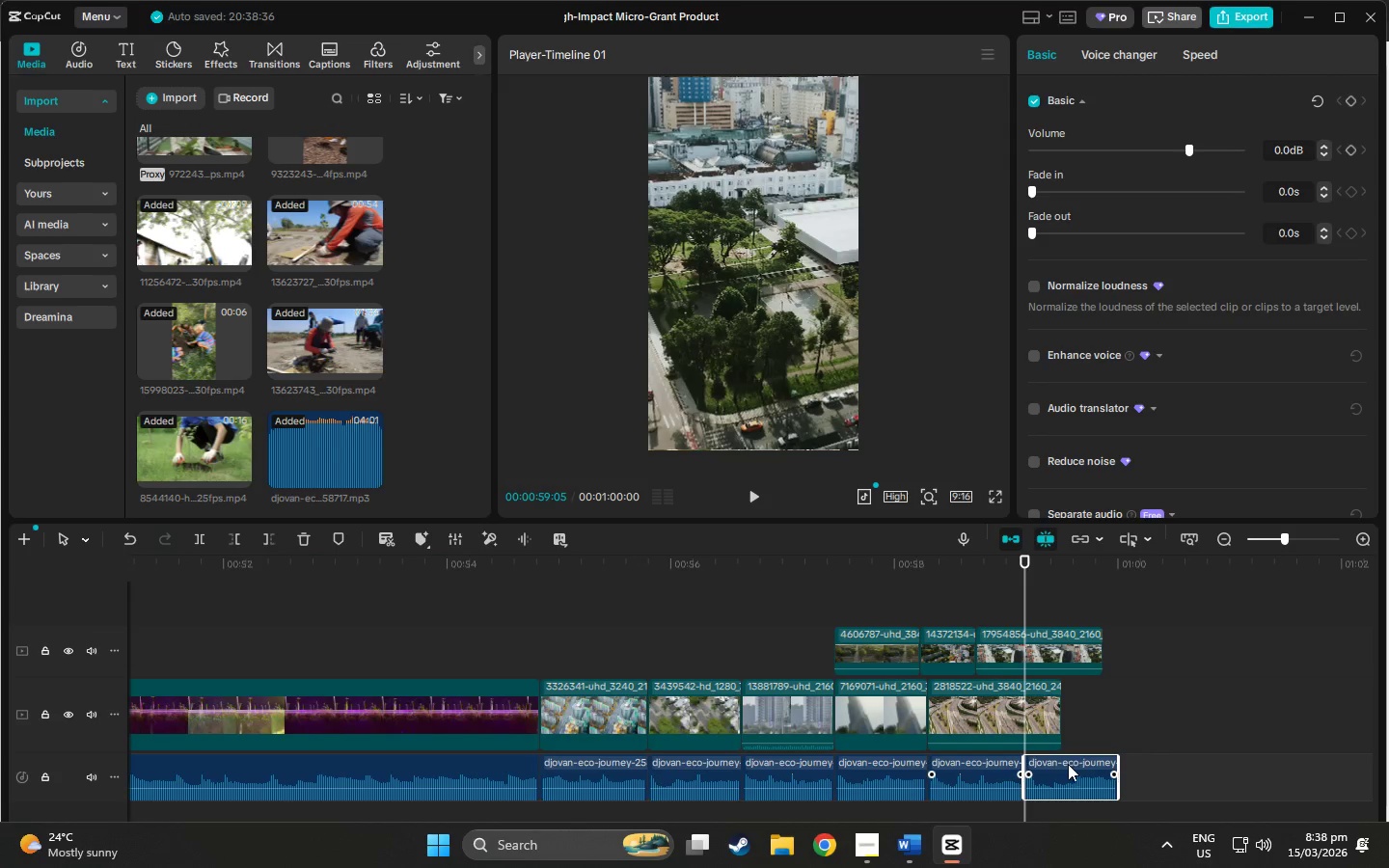 
left_click([1046, 718])
 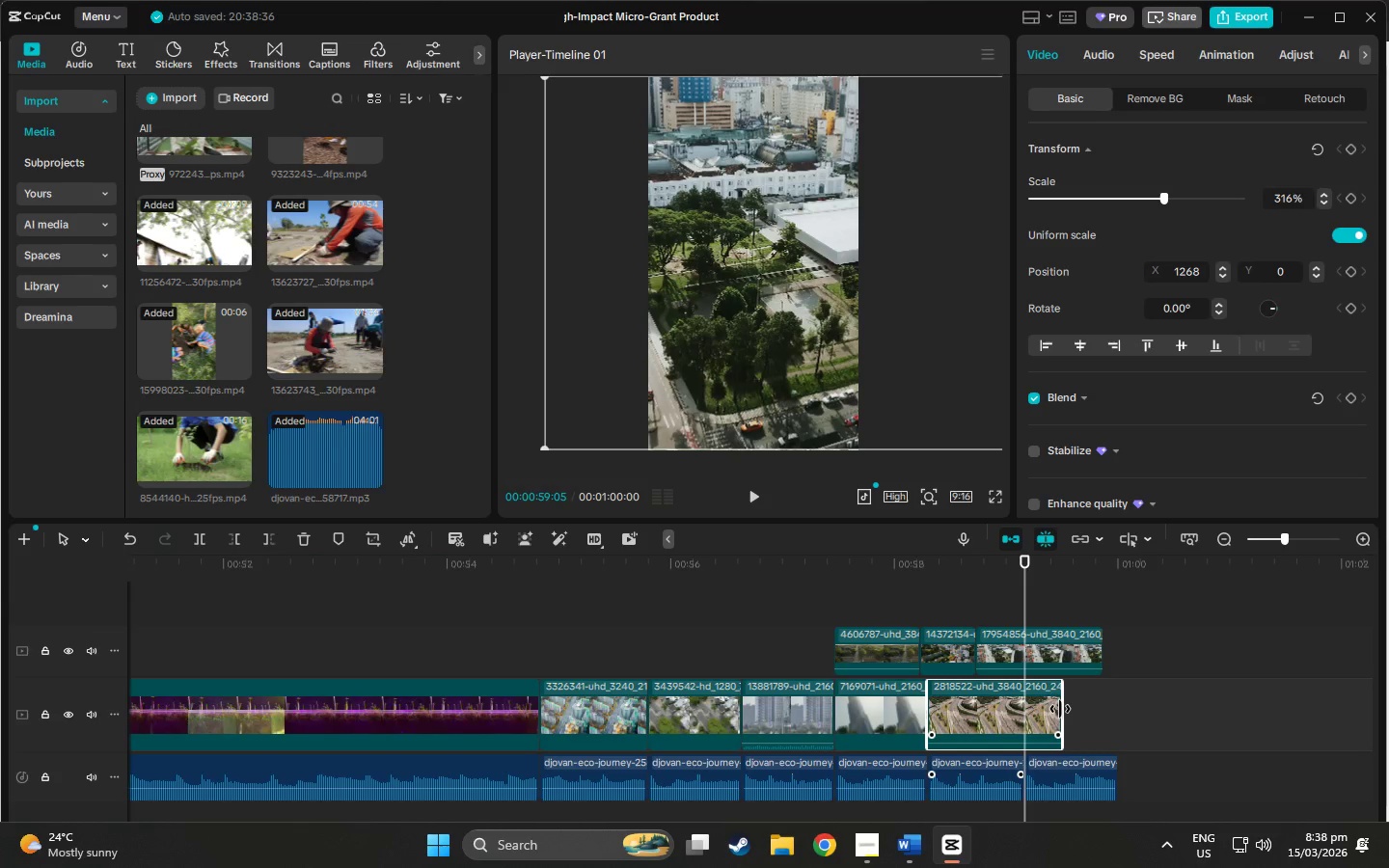 
left_click_drag(start_coordinate=[1060, 709], to_coordinate=[1023, 705])
 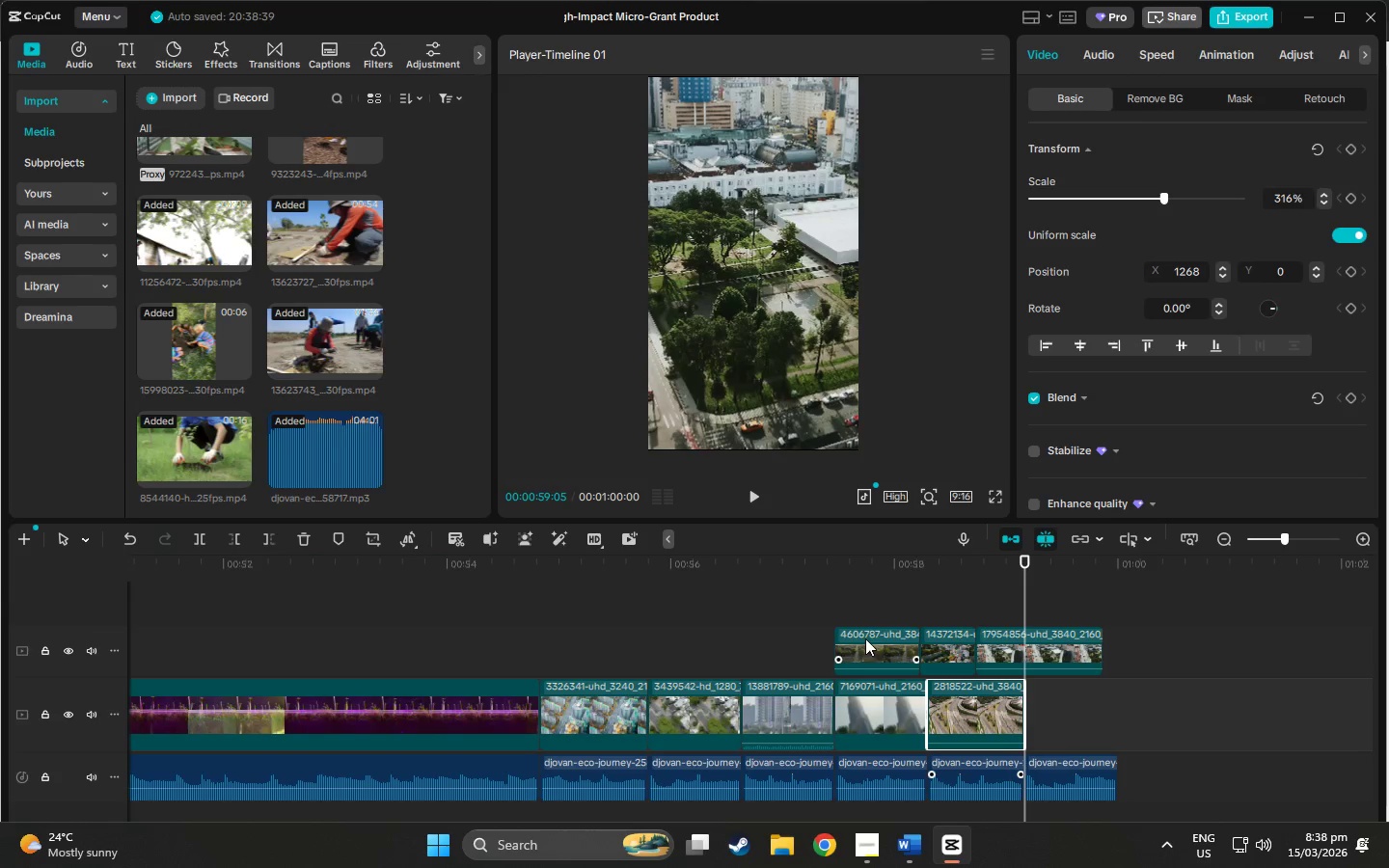 
left_click_drag(start_coordinate=[865, 638], to_coordinate=[1055, 717])
 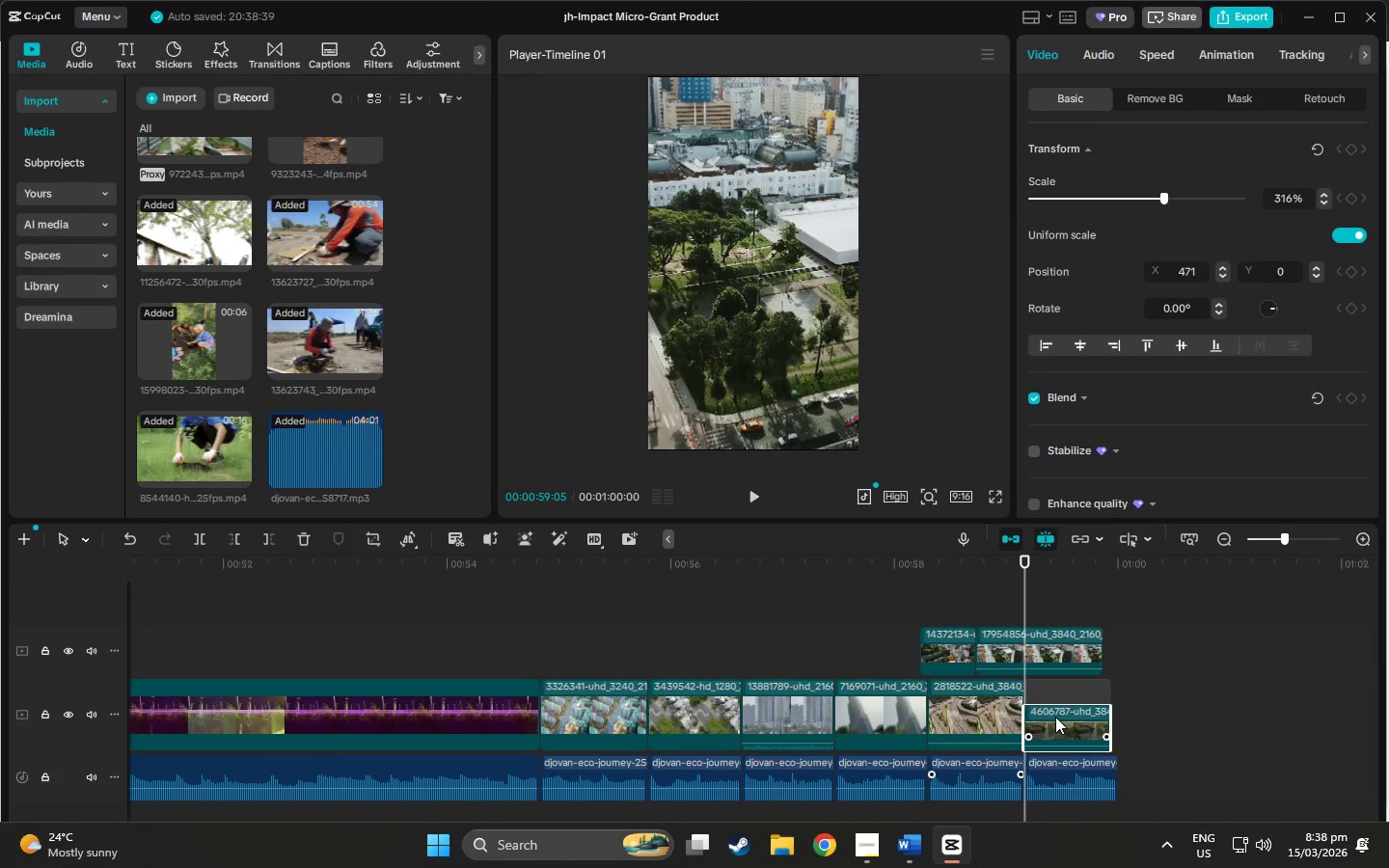 
key(Space)
 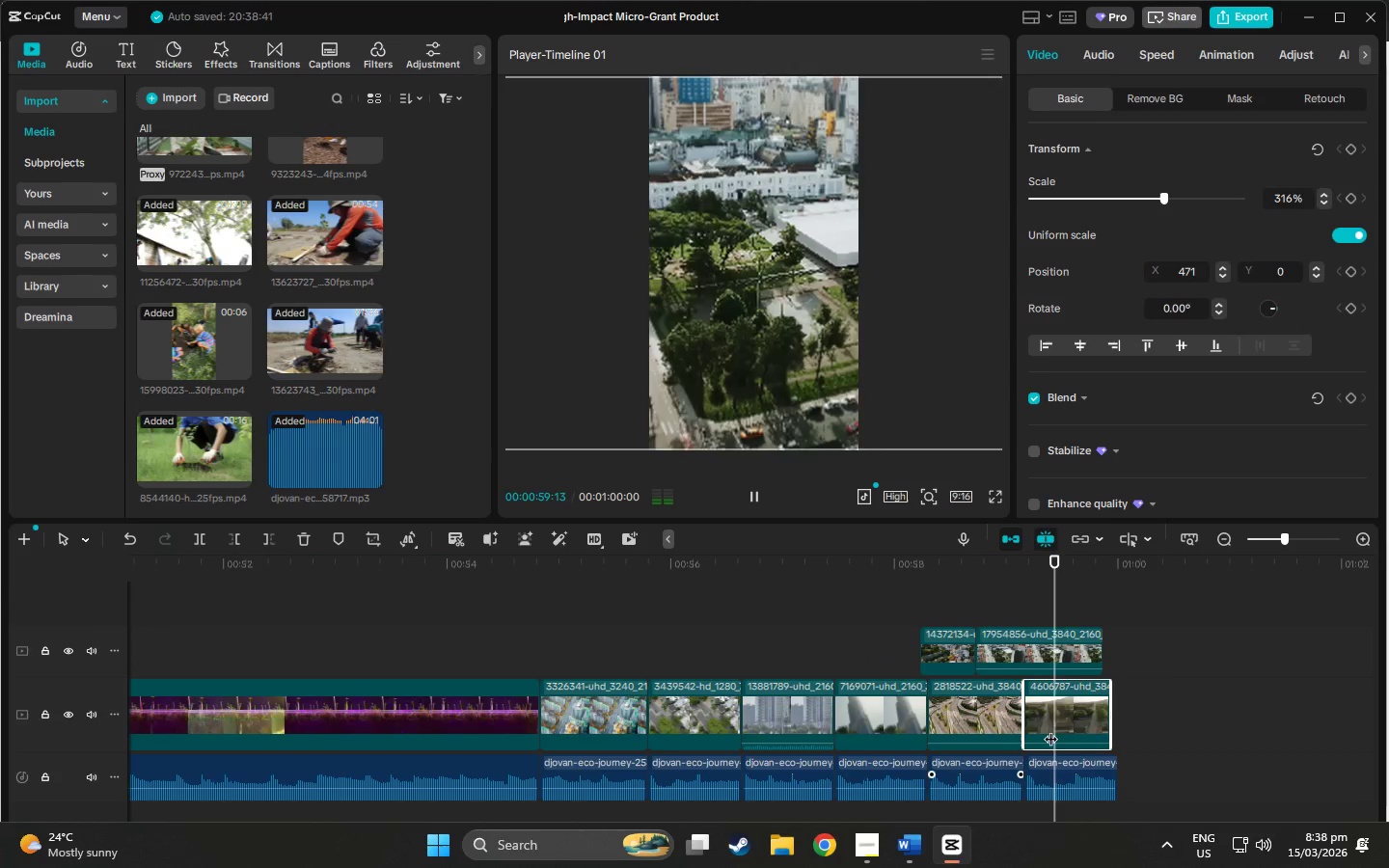 
key(Space)
 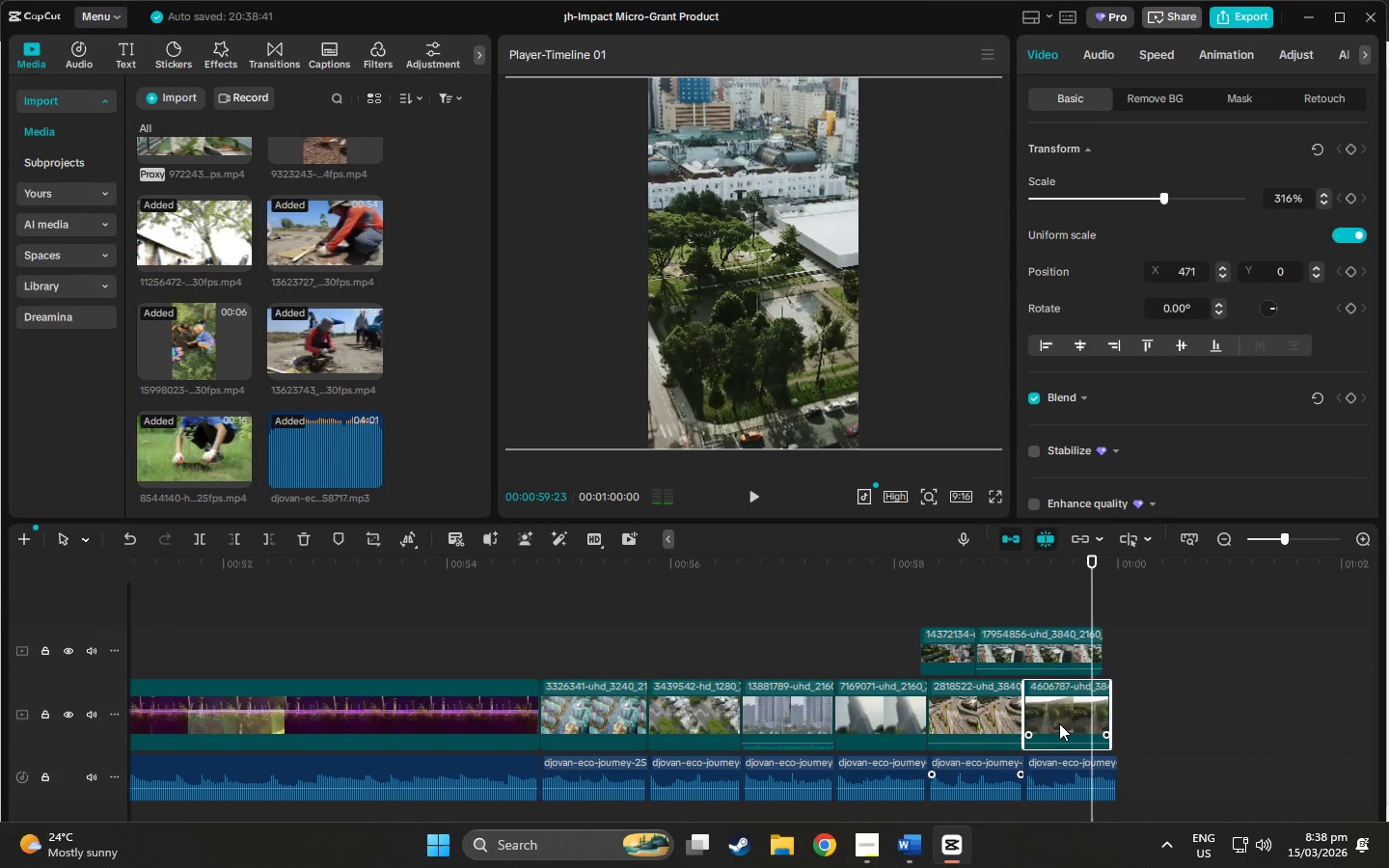 
key(Space)
 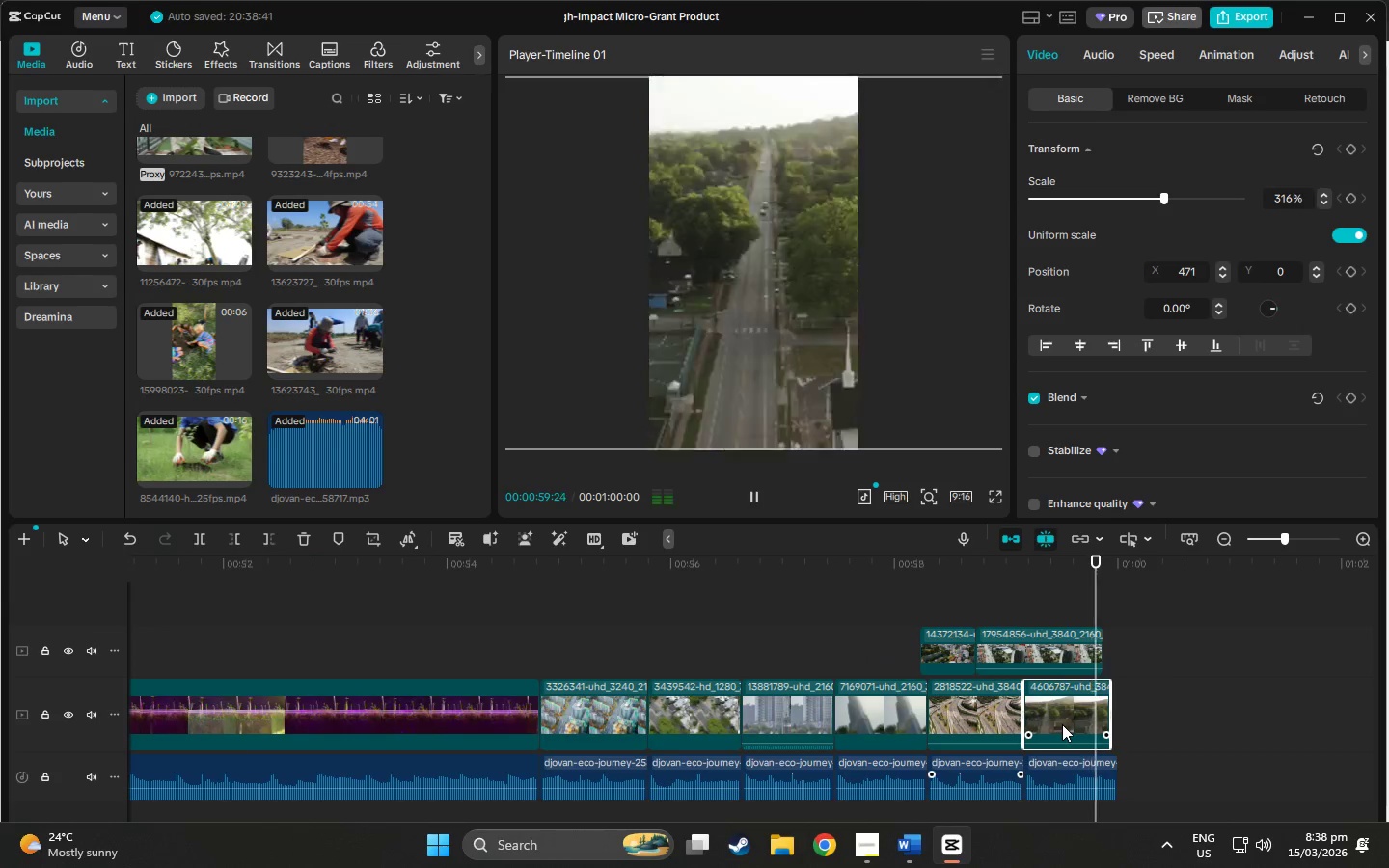 
key(Space)
 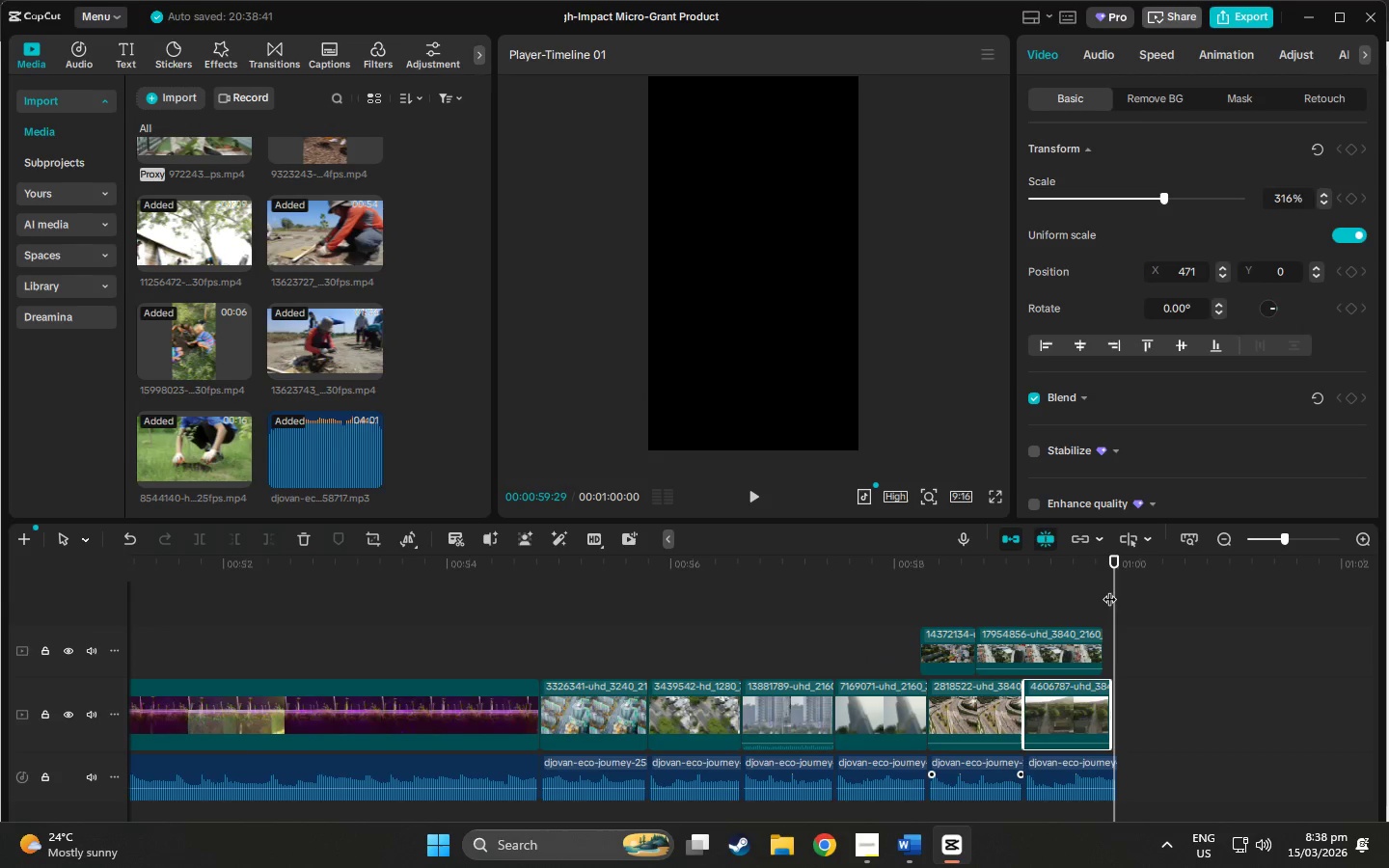 
left_click([1089, 778])
 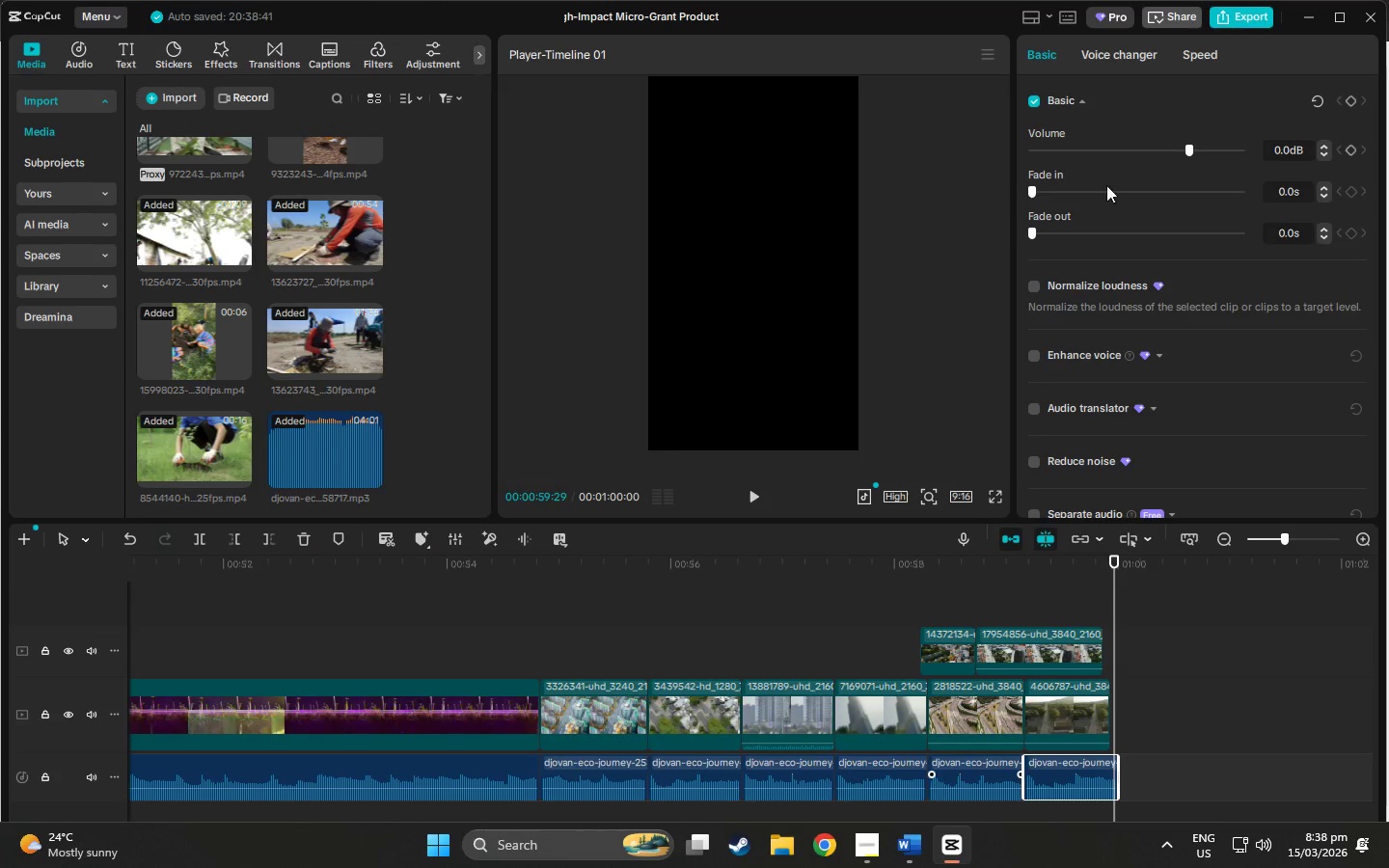 
left_click_drag(start_coordinate=[1035, 230], to_coordinate=[1229, 244])
 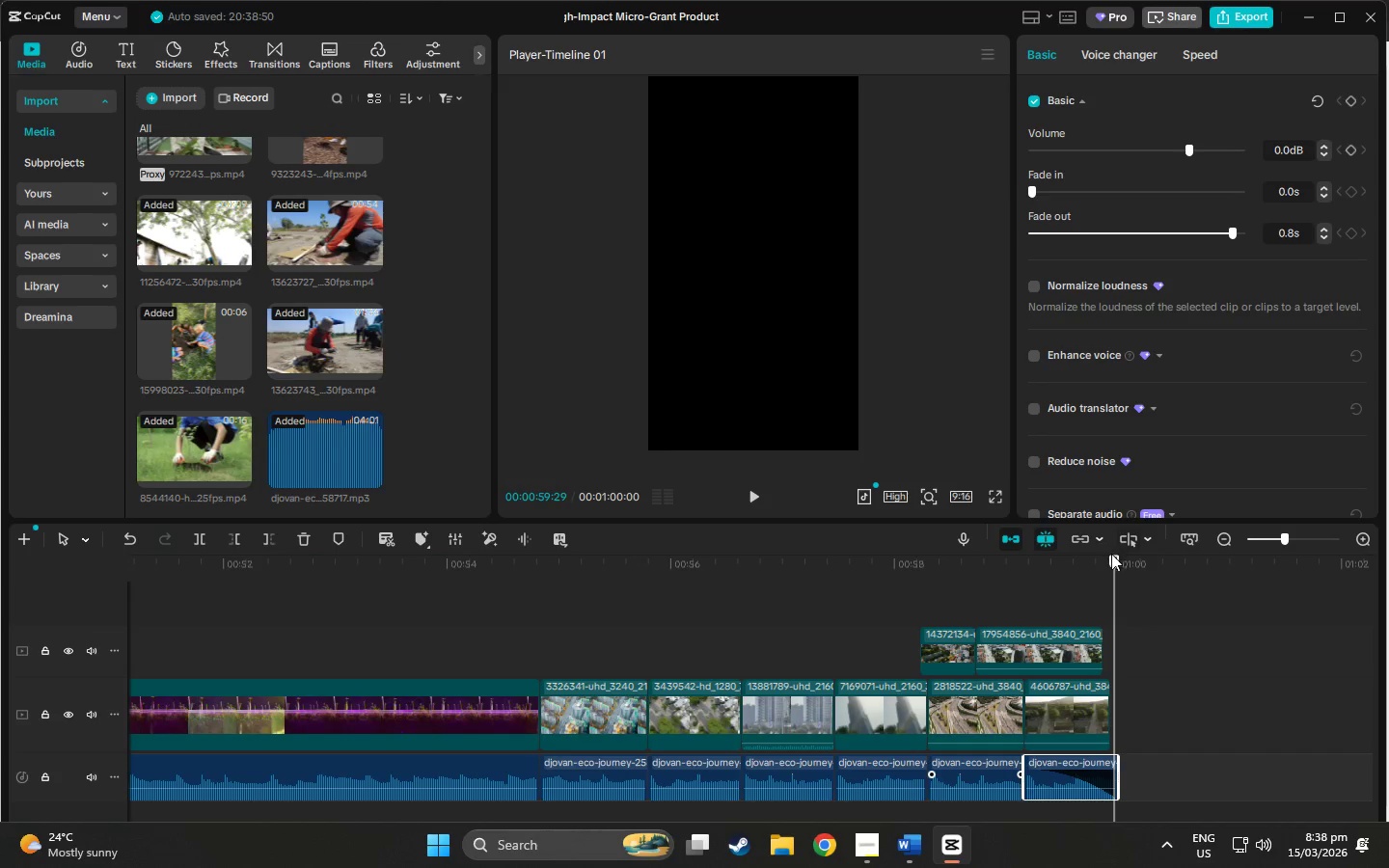 
left_click_drag(start_coordinate=[1112, 557], to_coordinate=[987, 588])
 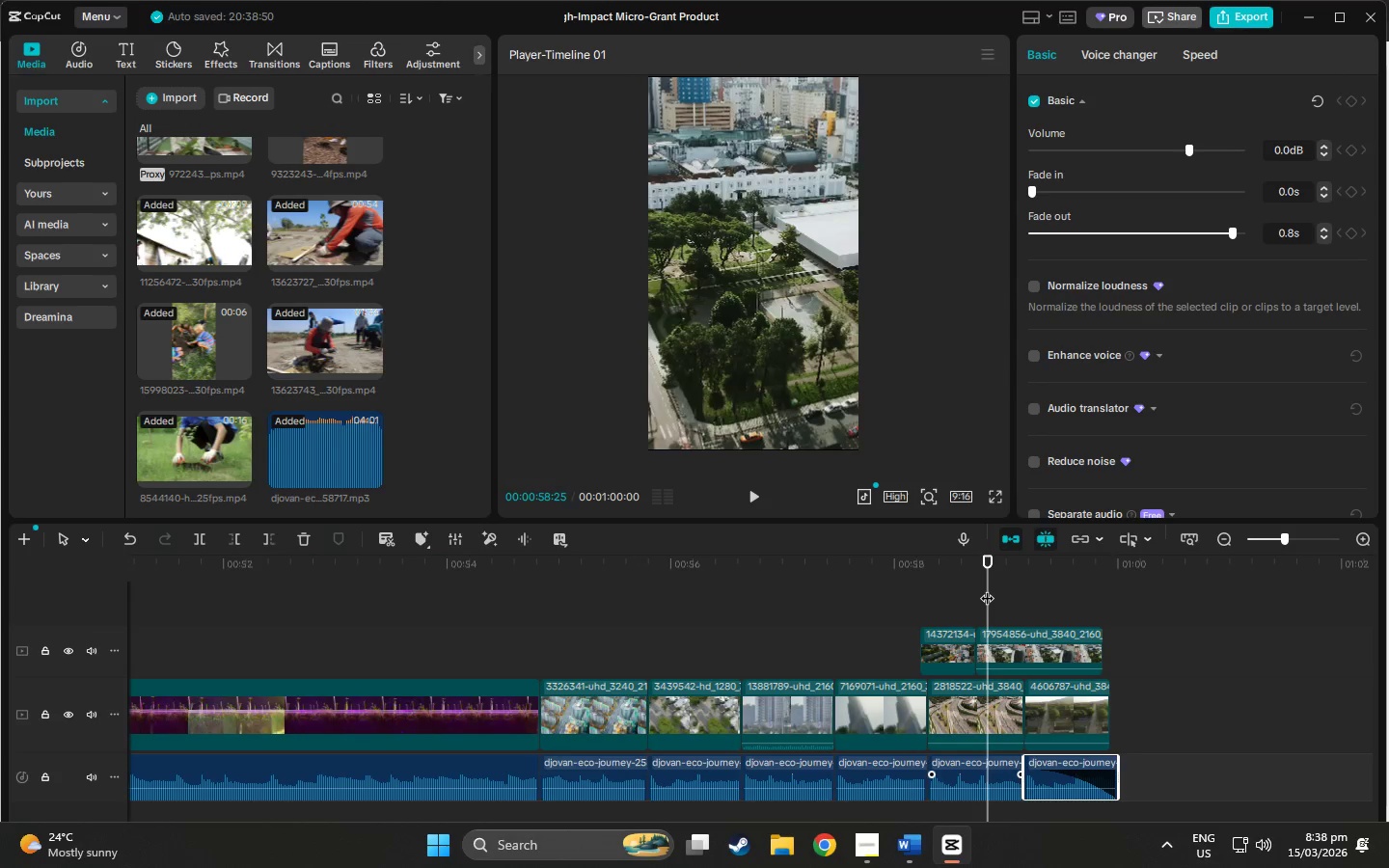 
key(Space)
 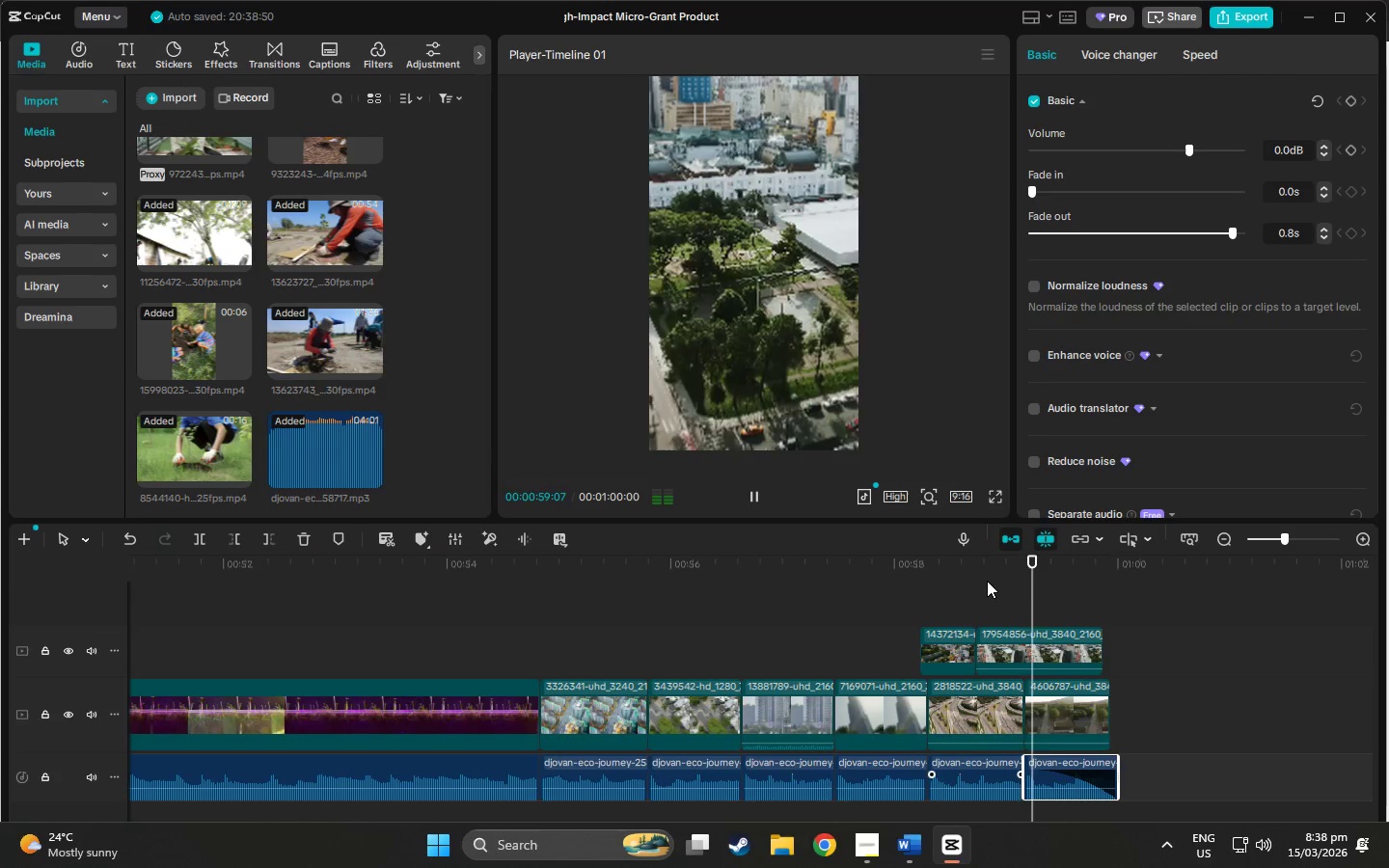 
key(Space)
 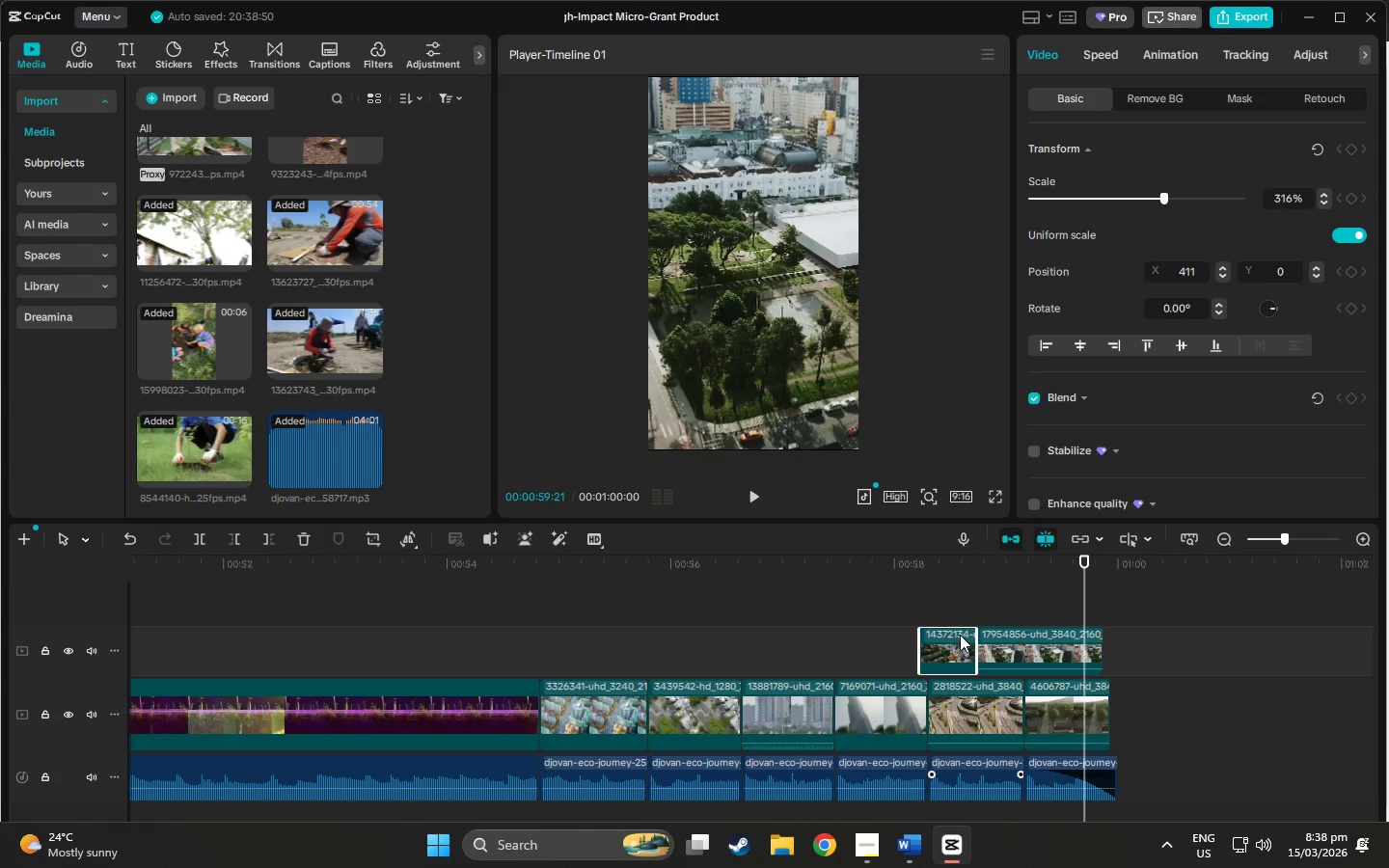 
left_click_drag(start_coordinate=[1034, 638], to_coordinate=[1294, 638])
 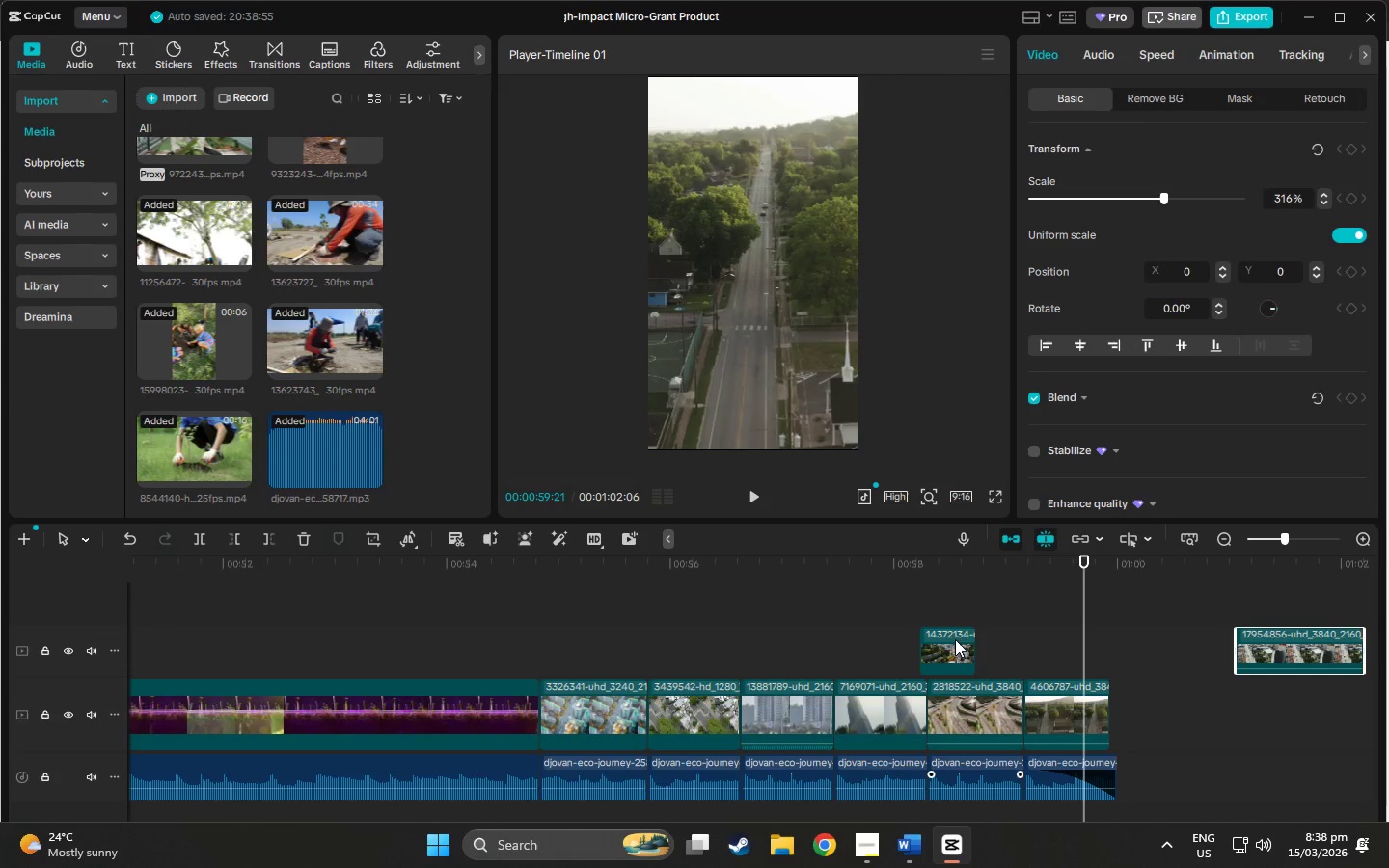 
left_click_drag(start_coordinate=[955, 639], to_coordinate=[1205, 638])
 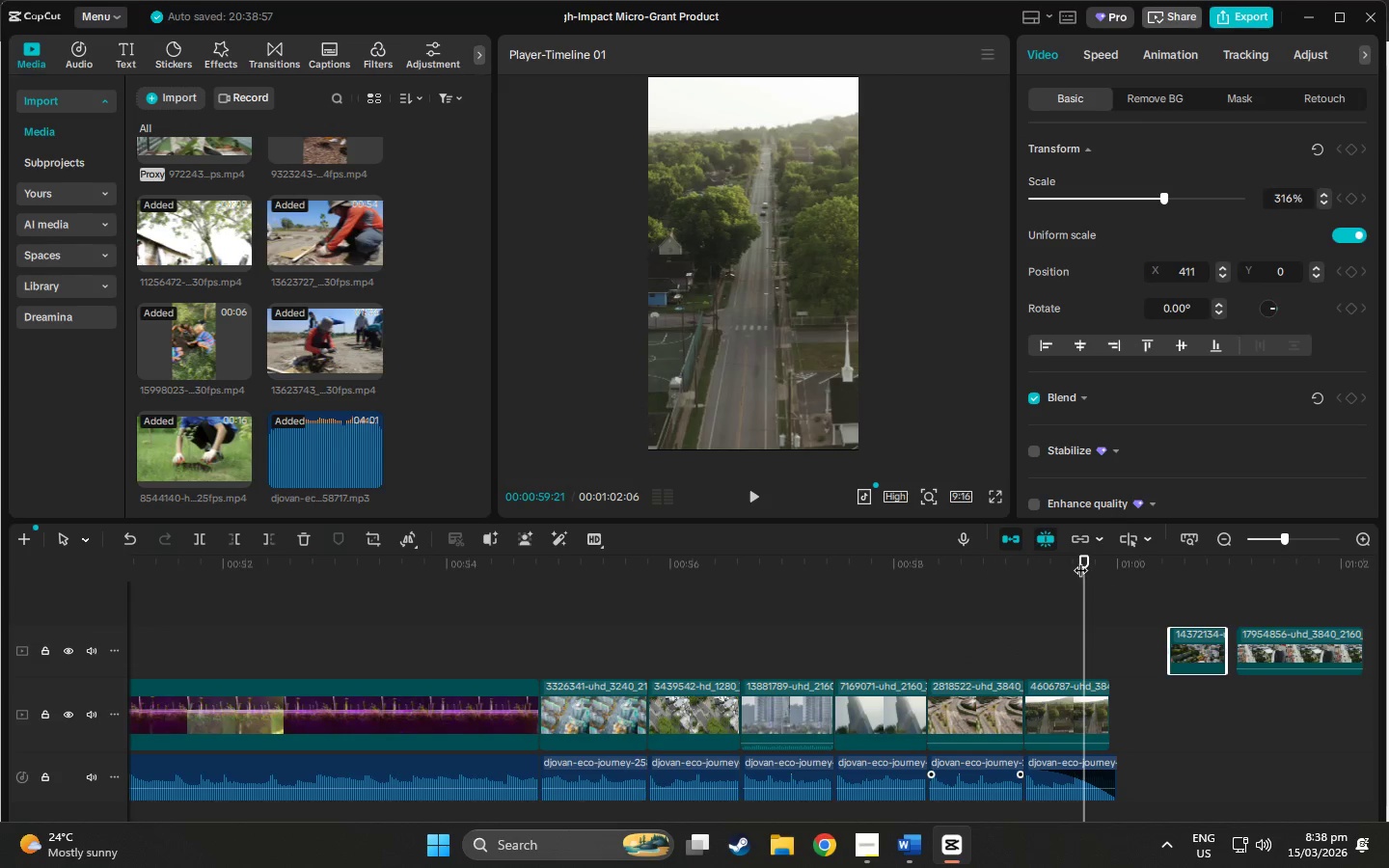 
left_click_drag(start_coordinate=[1076, 558], to_coordinate=[0, 627])
 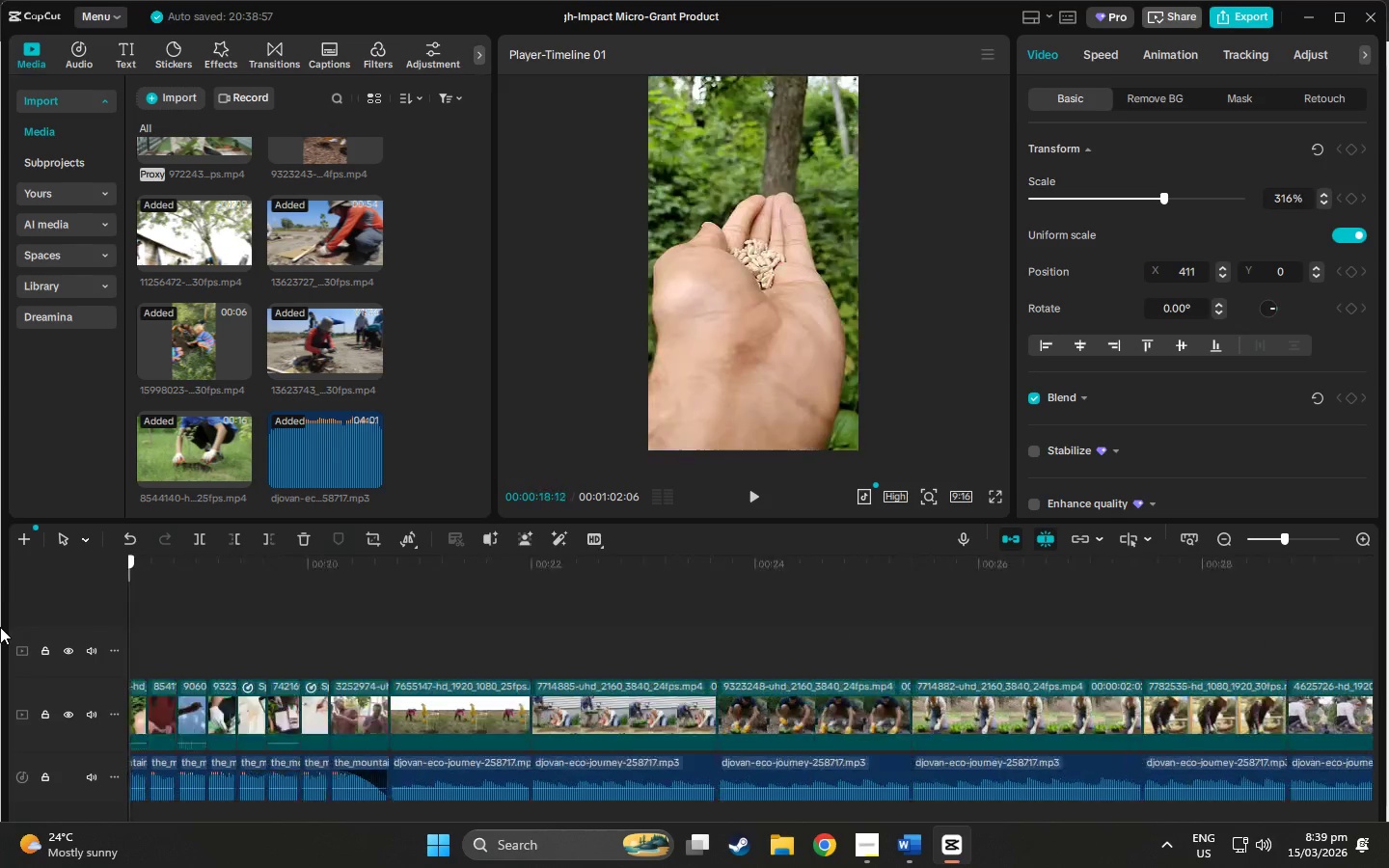 
left_click_drag(start_coordinate=[0, 627], to_coordinate=[0, 615])
 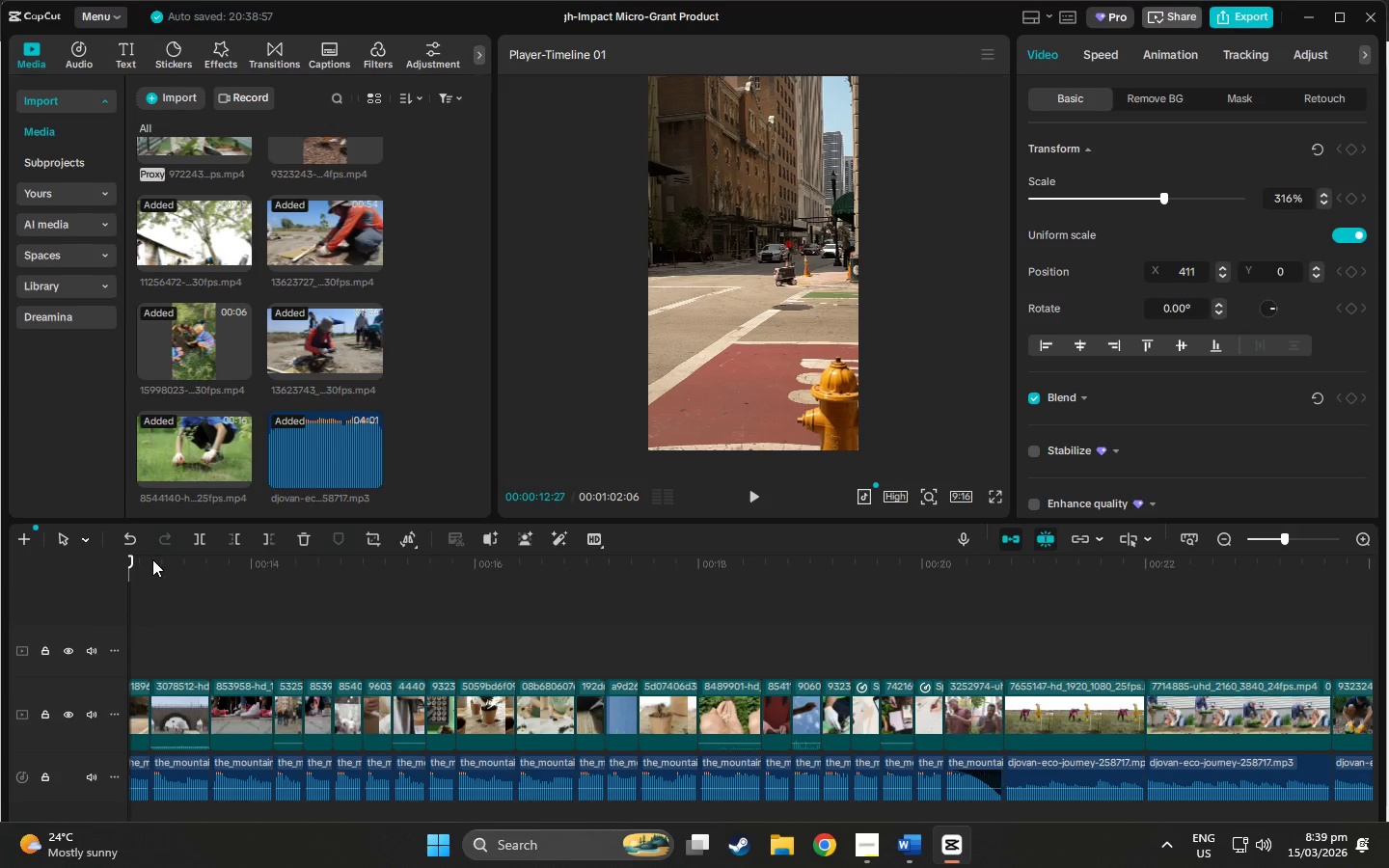 
left_click_drag(start_coordinate=[145, 562], to_coordinate=[0, 571])
 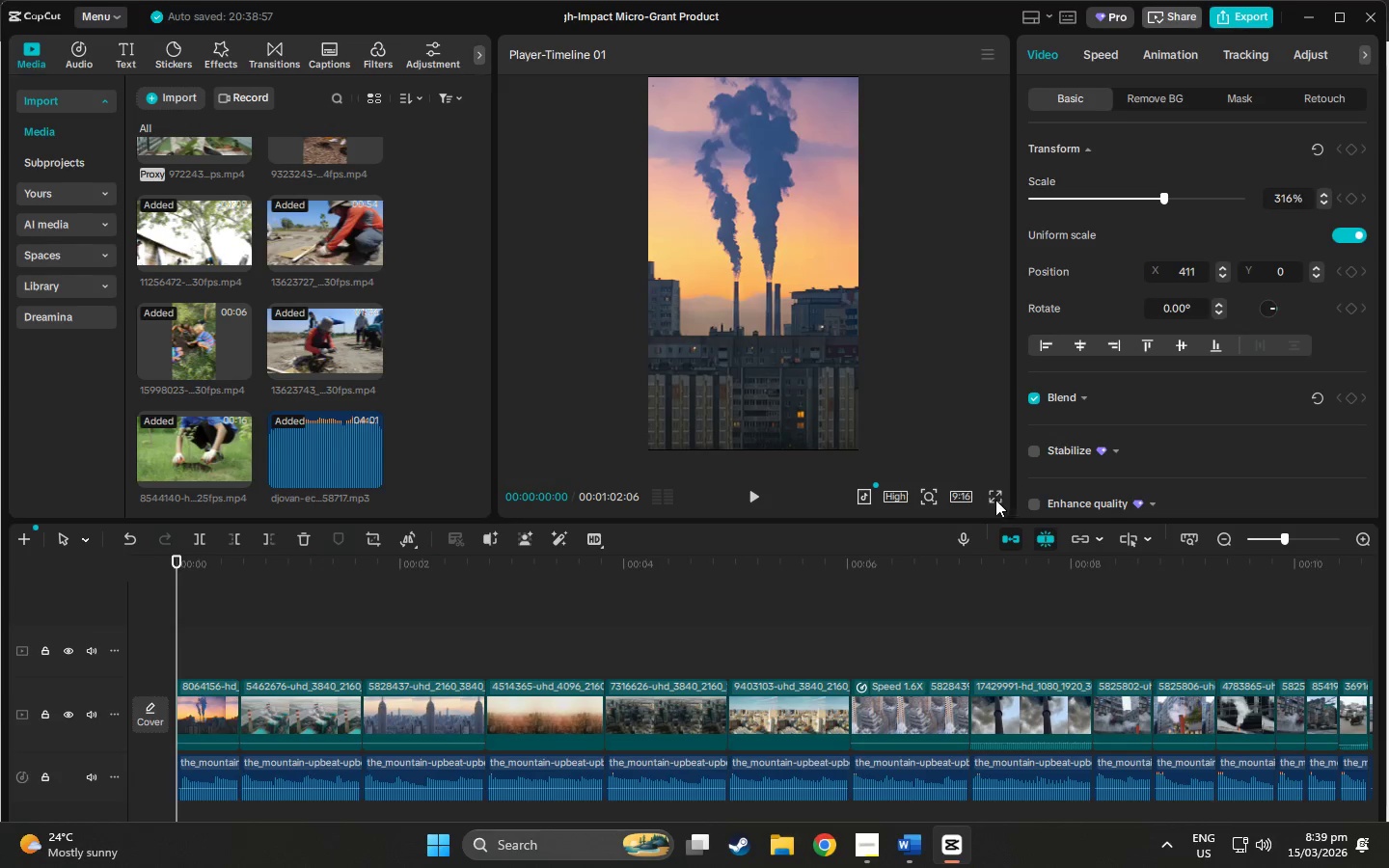 
left_click([992, 499])
 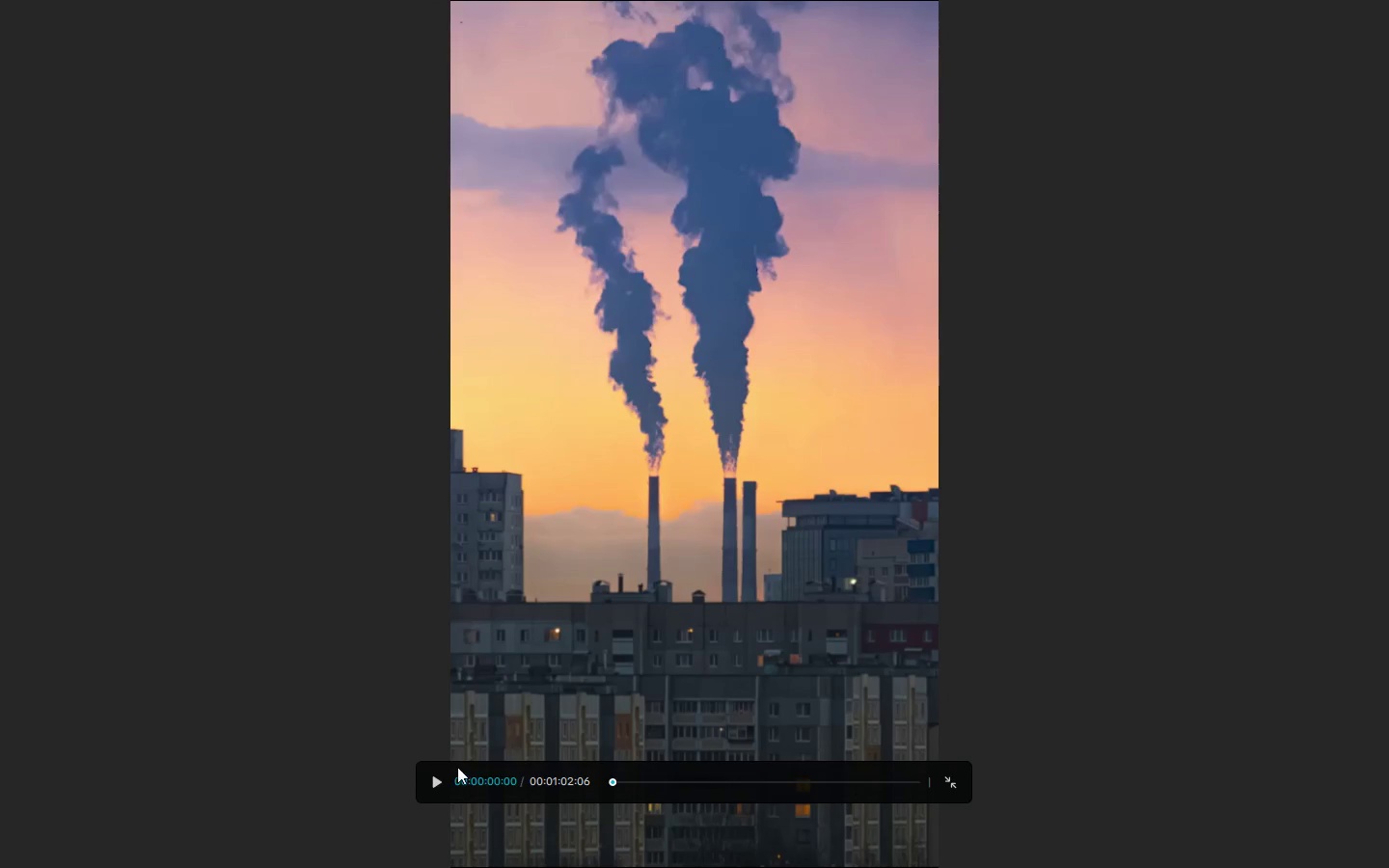 
left_click([437, 780])
 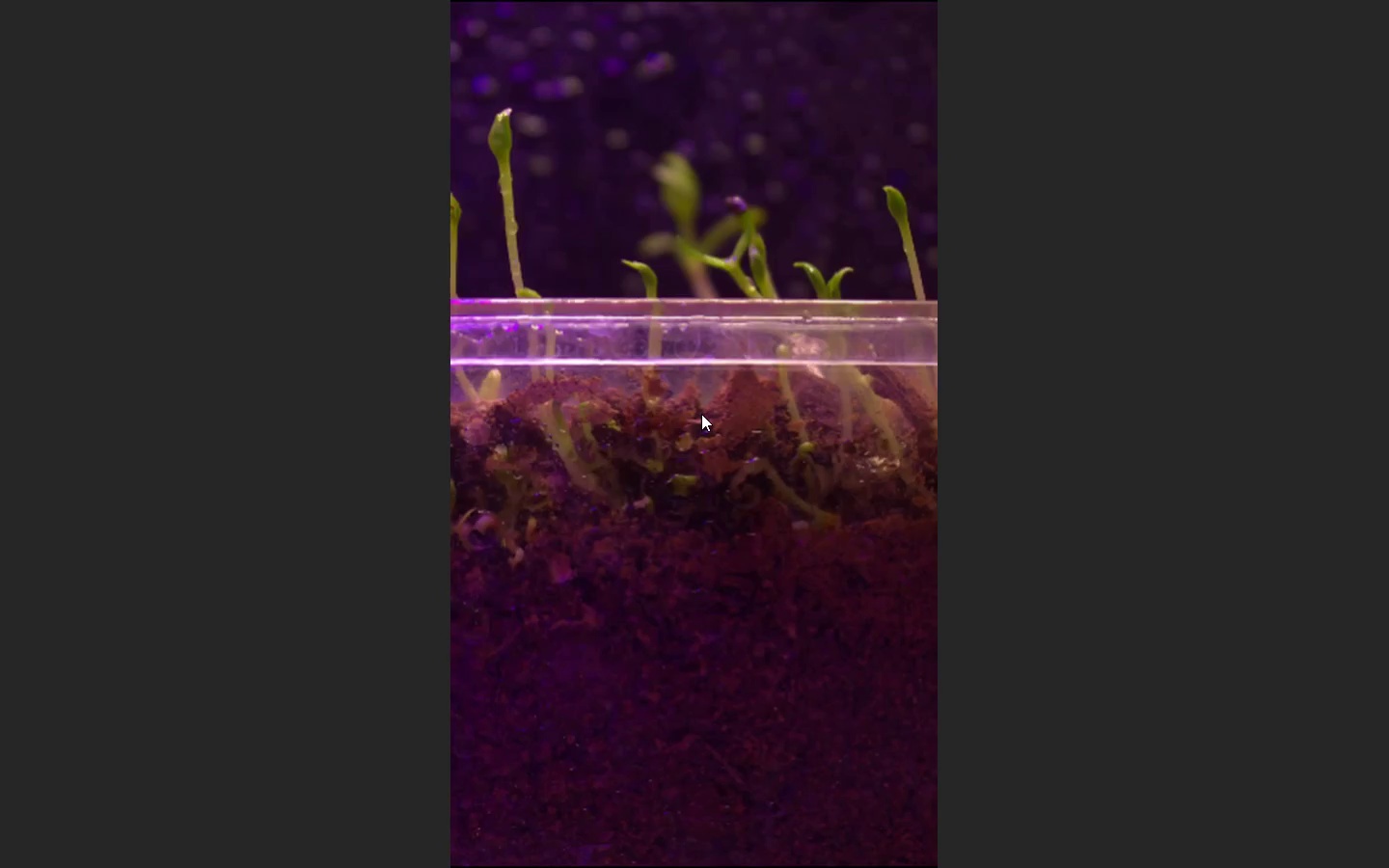 
wait(58.41)
 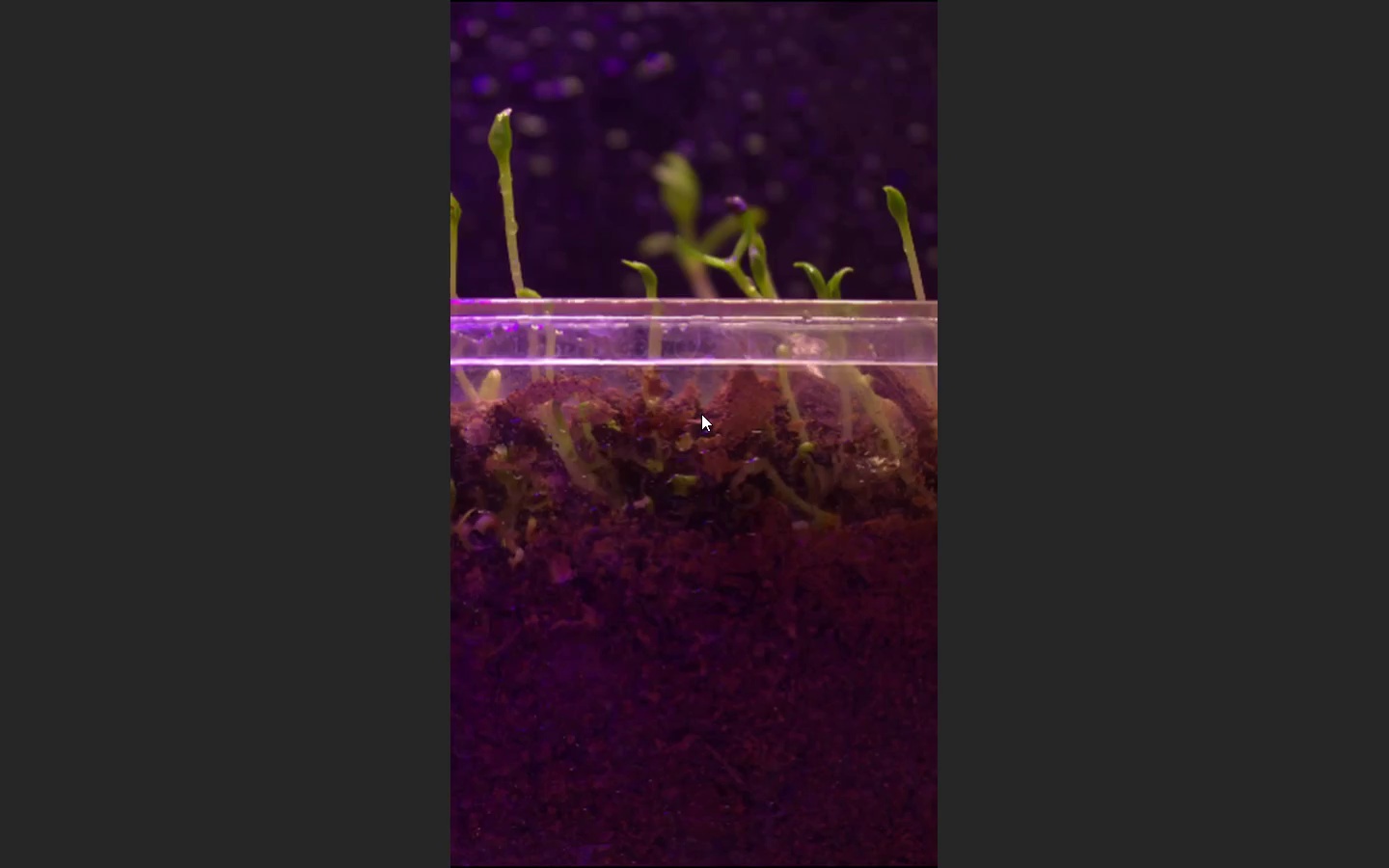 
key(Escape)
 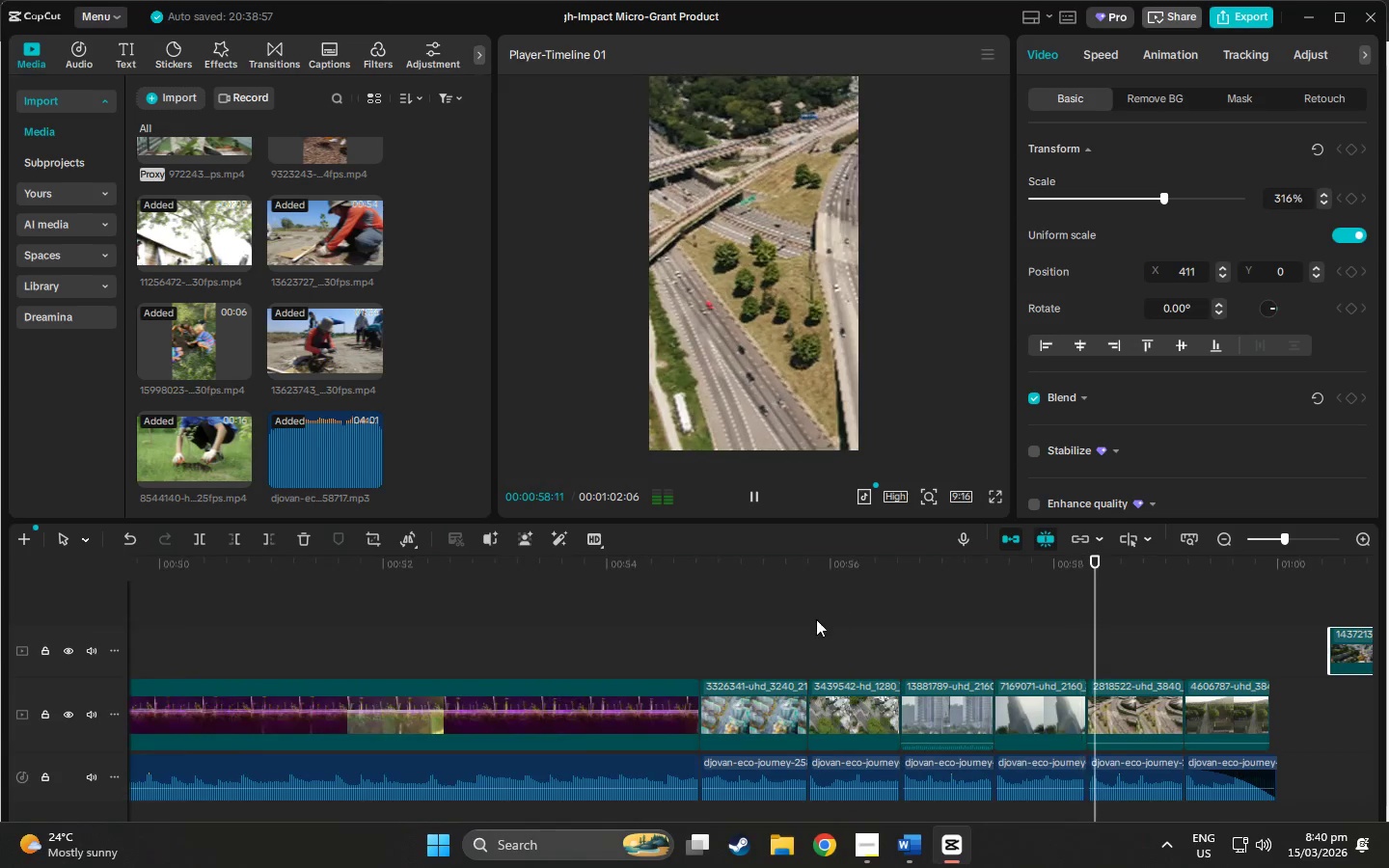 
key(Space)
 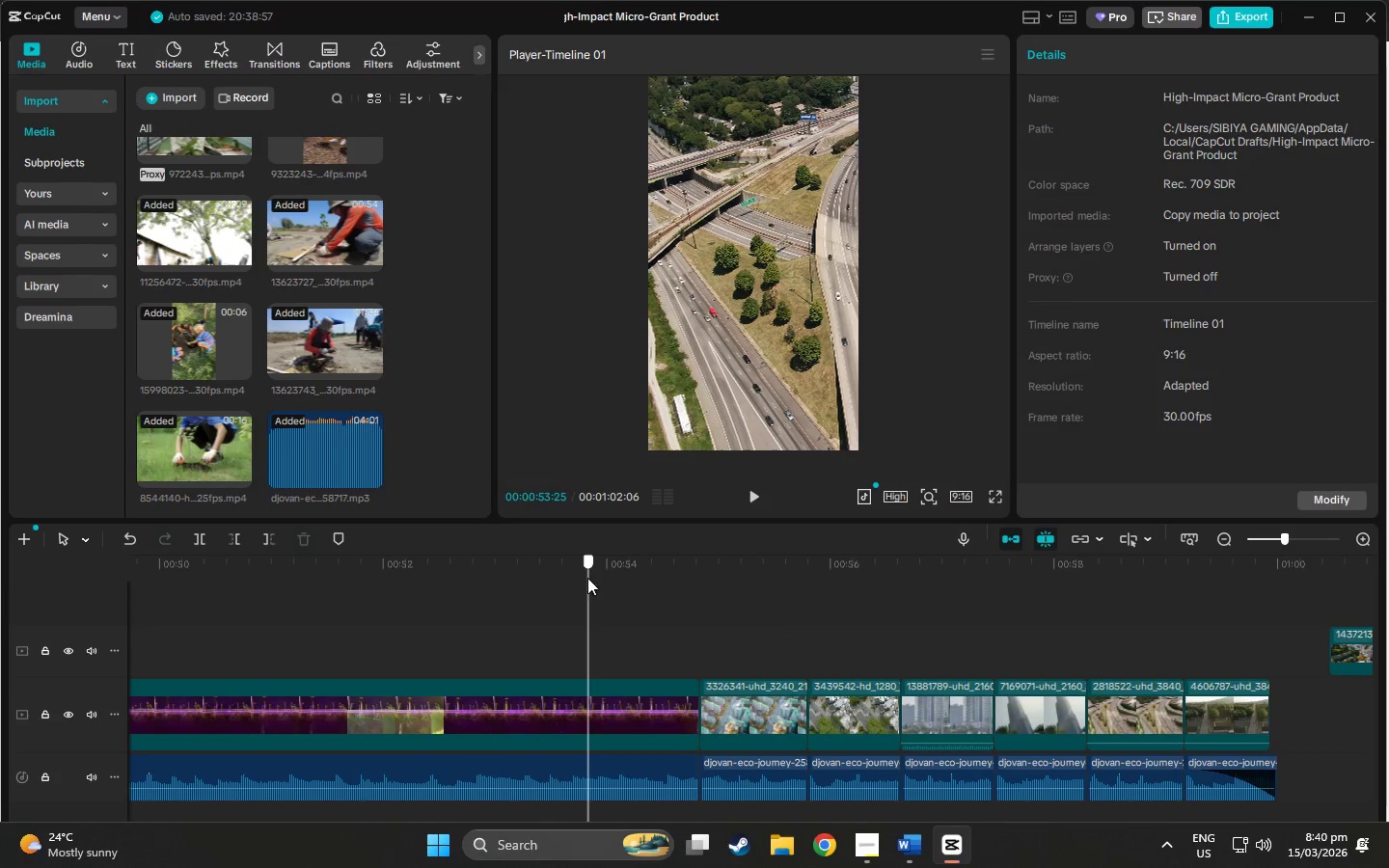 
key(Space)
 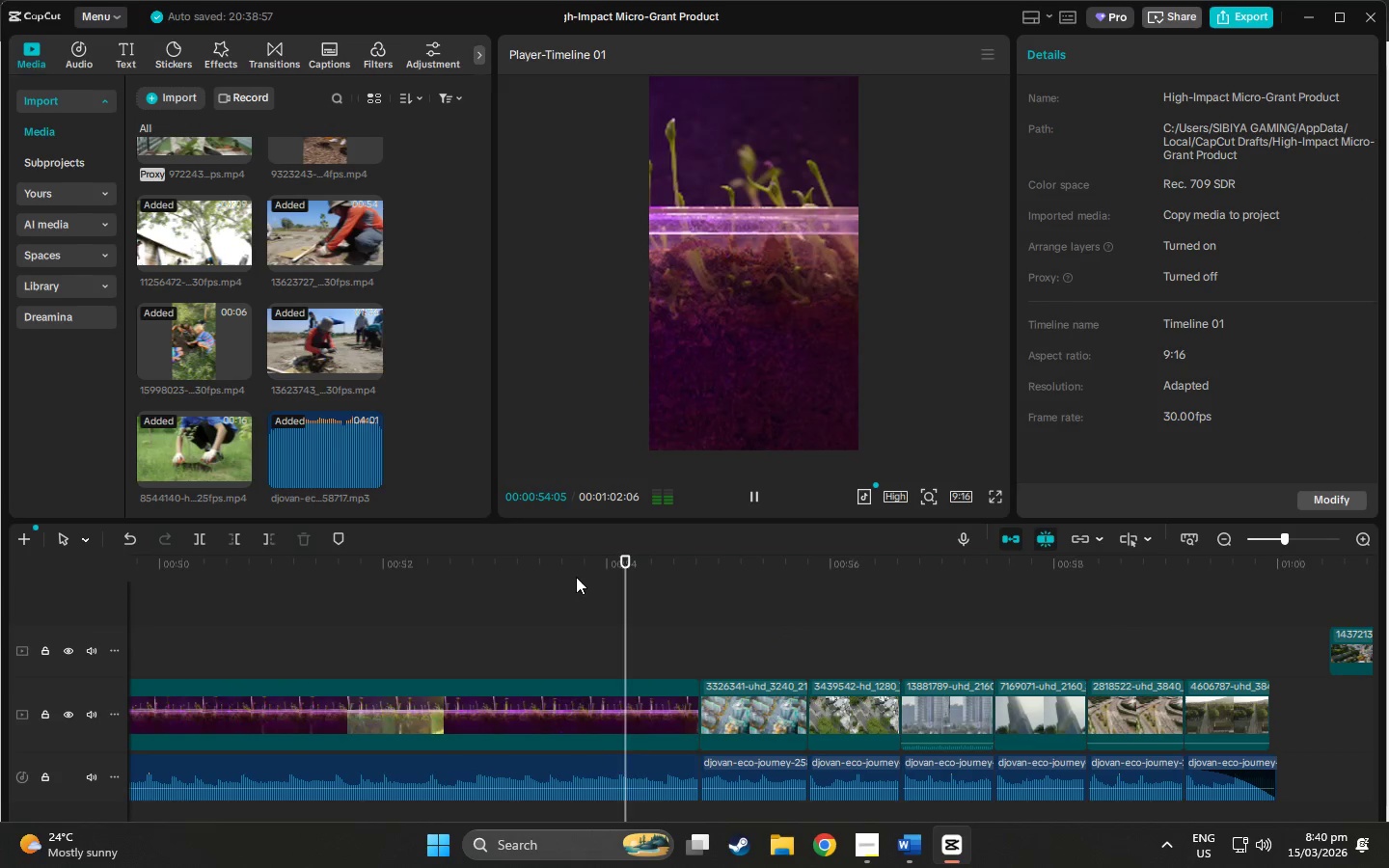 
key(Space)
 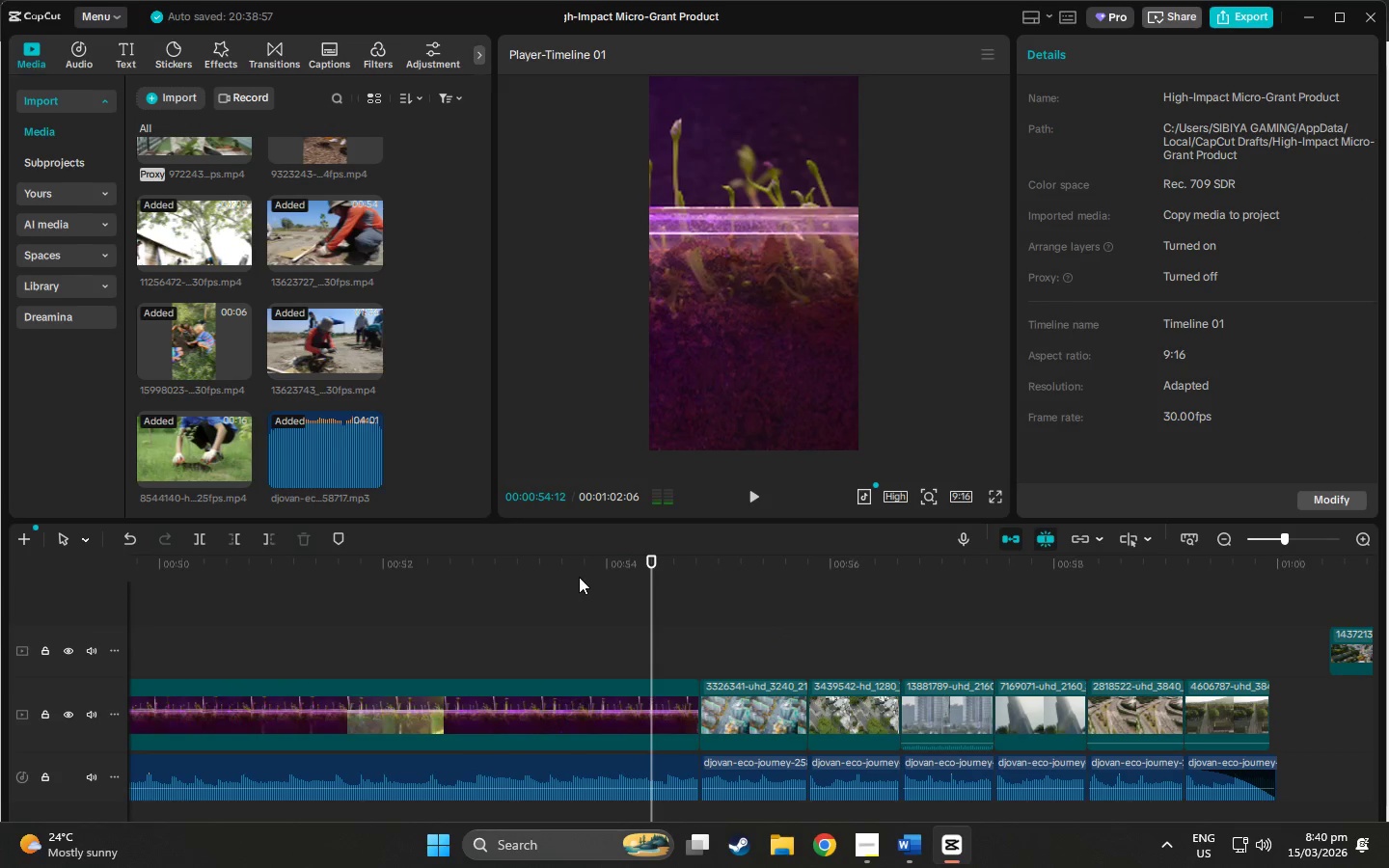 
left_click_drag(start_coordinate=[579, 577], to_coordinate=[495, 583])
 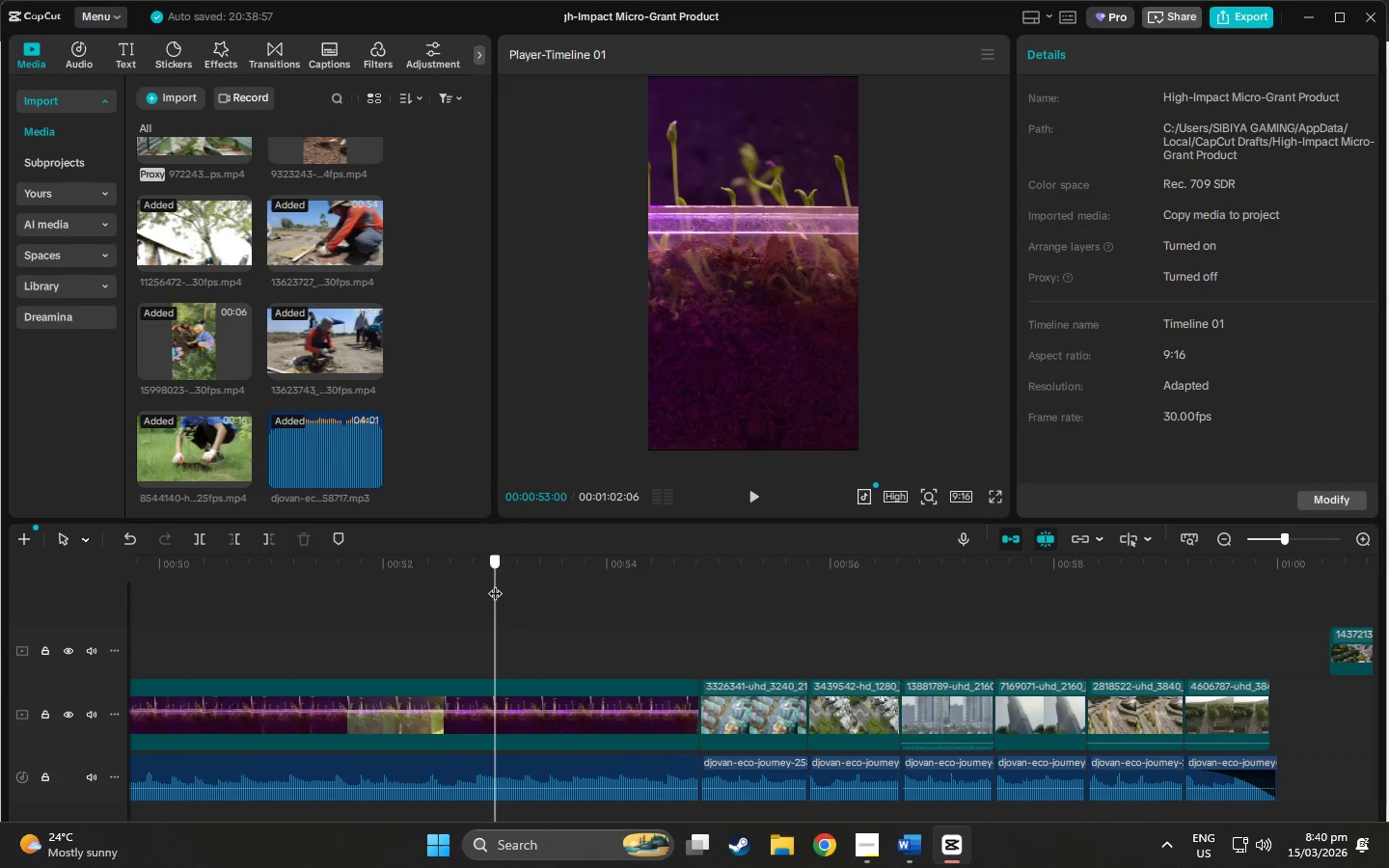 
key(Space)
 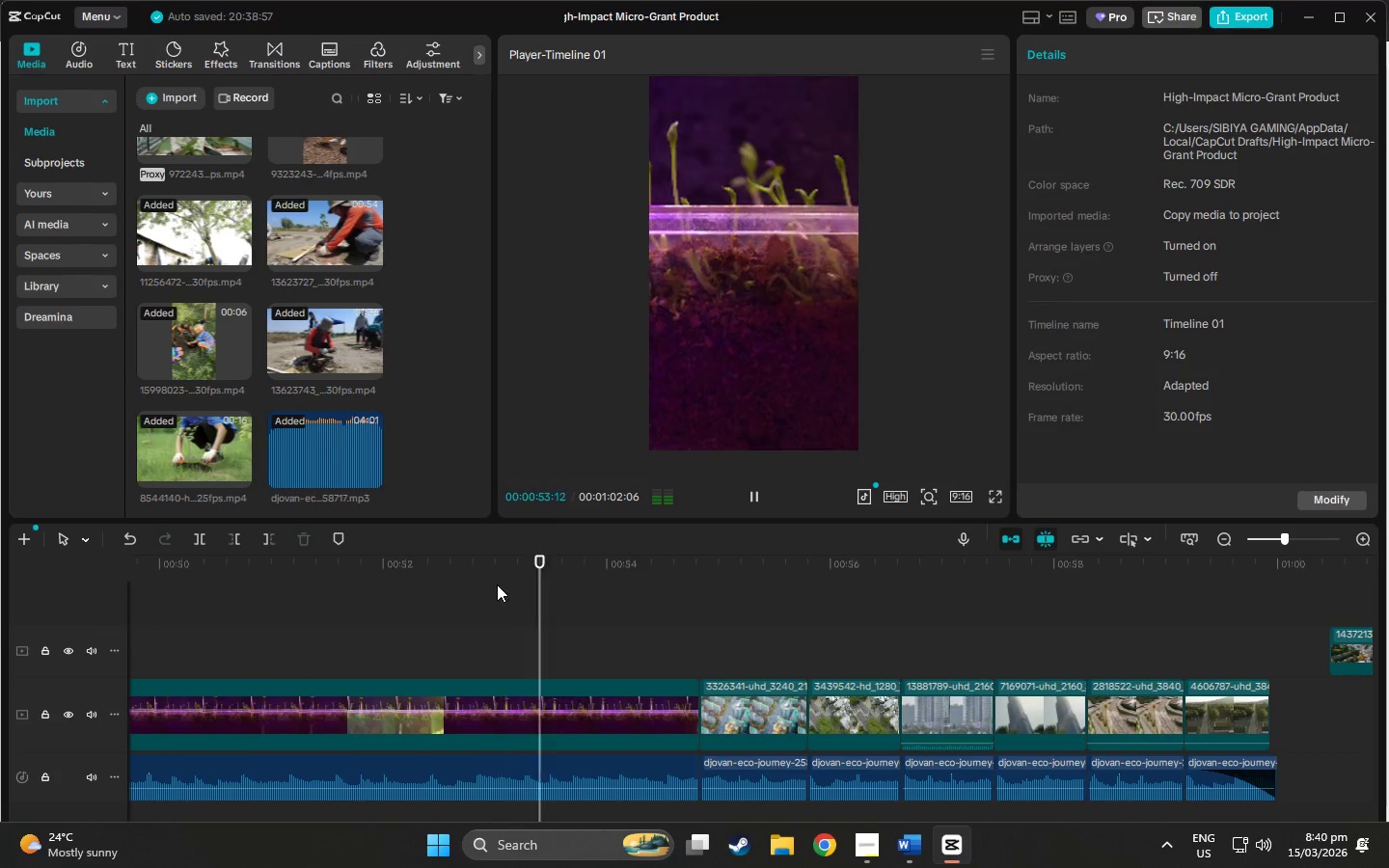 
key(Space)
 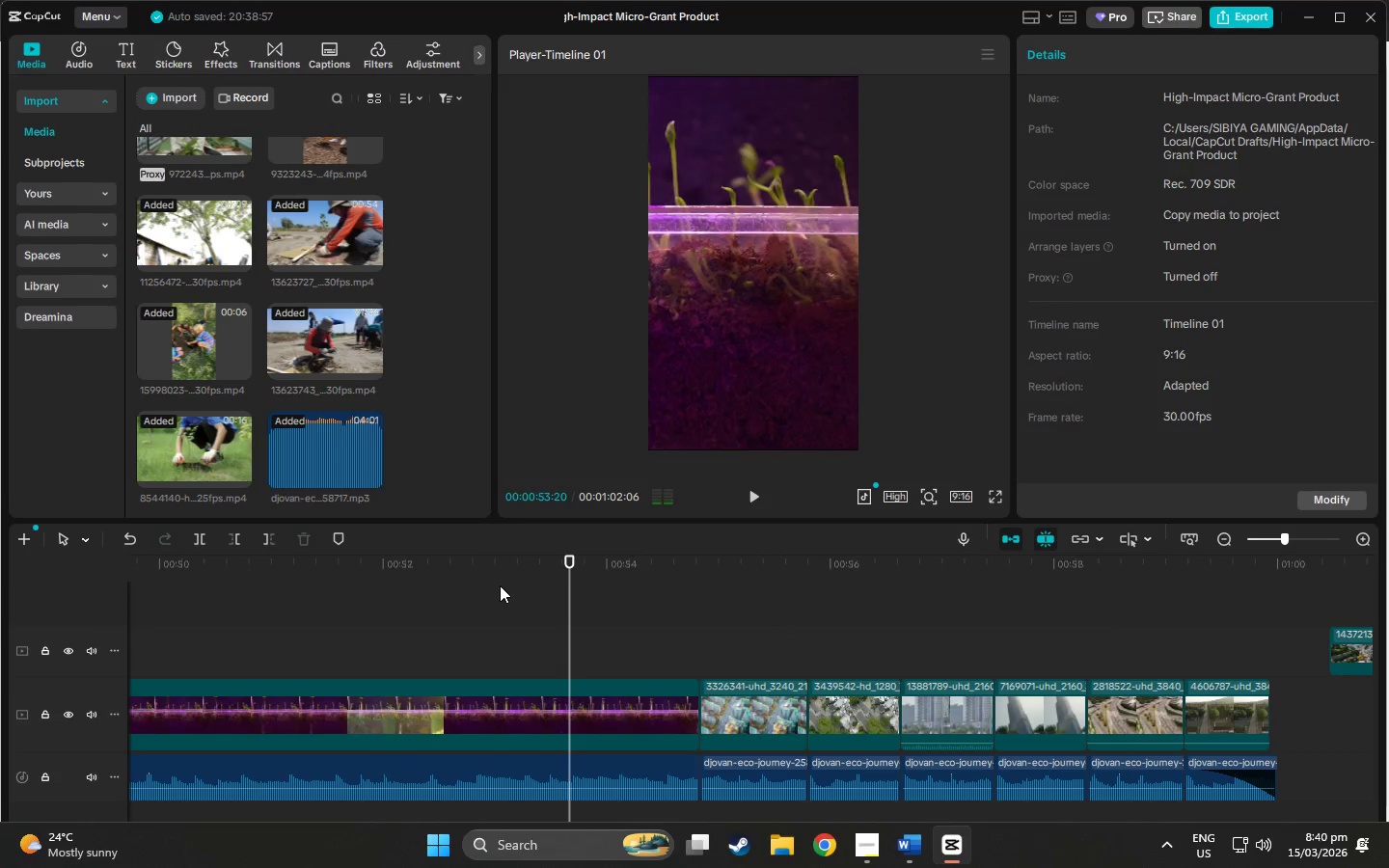 
left_click([502, 586])
 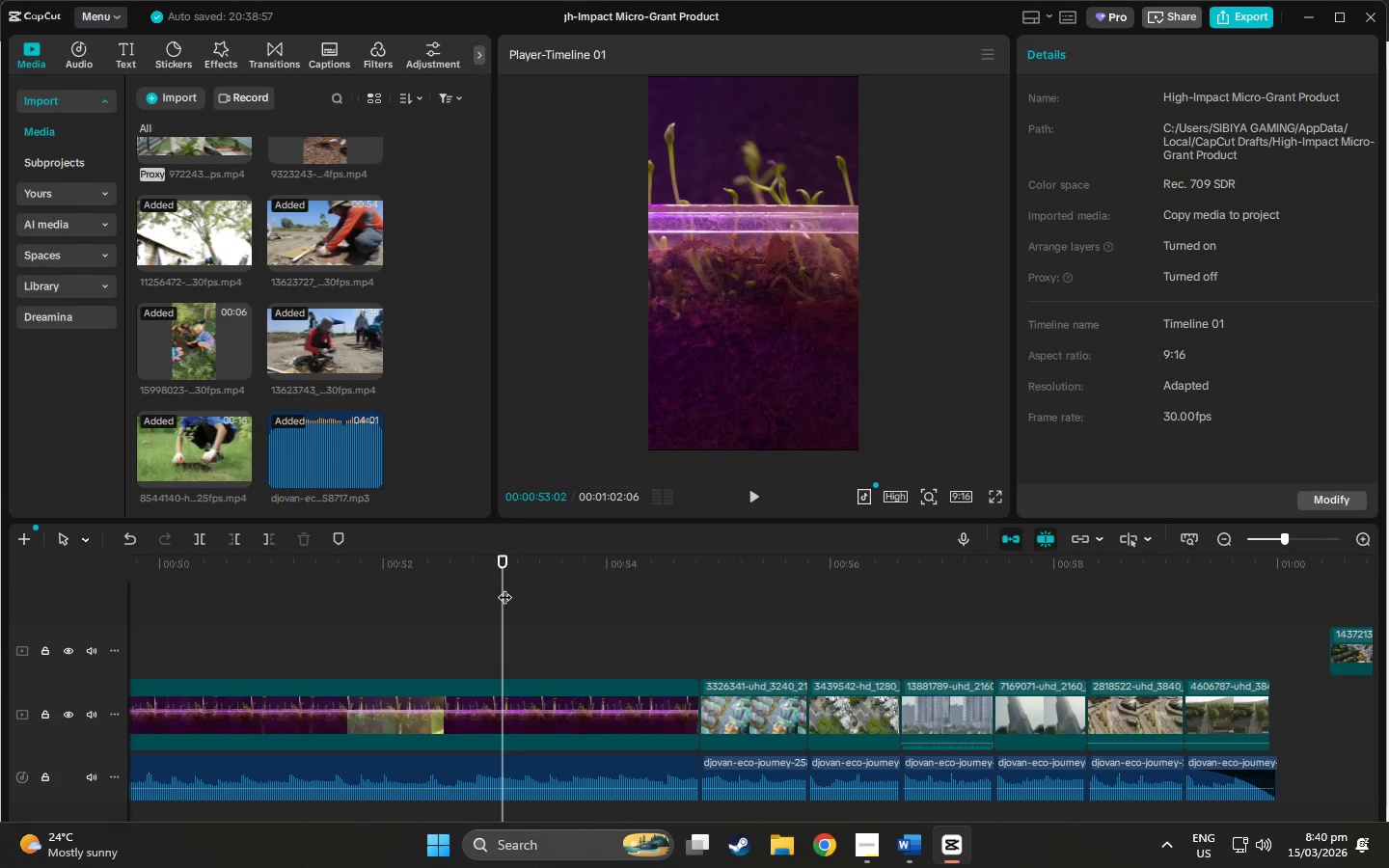 
left_click_drag(start_coordinate=[511, 590], to_coordinate=[525, 592])
 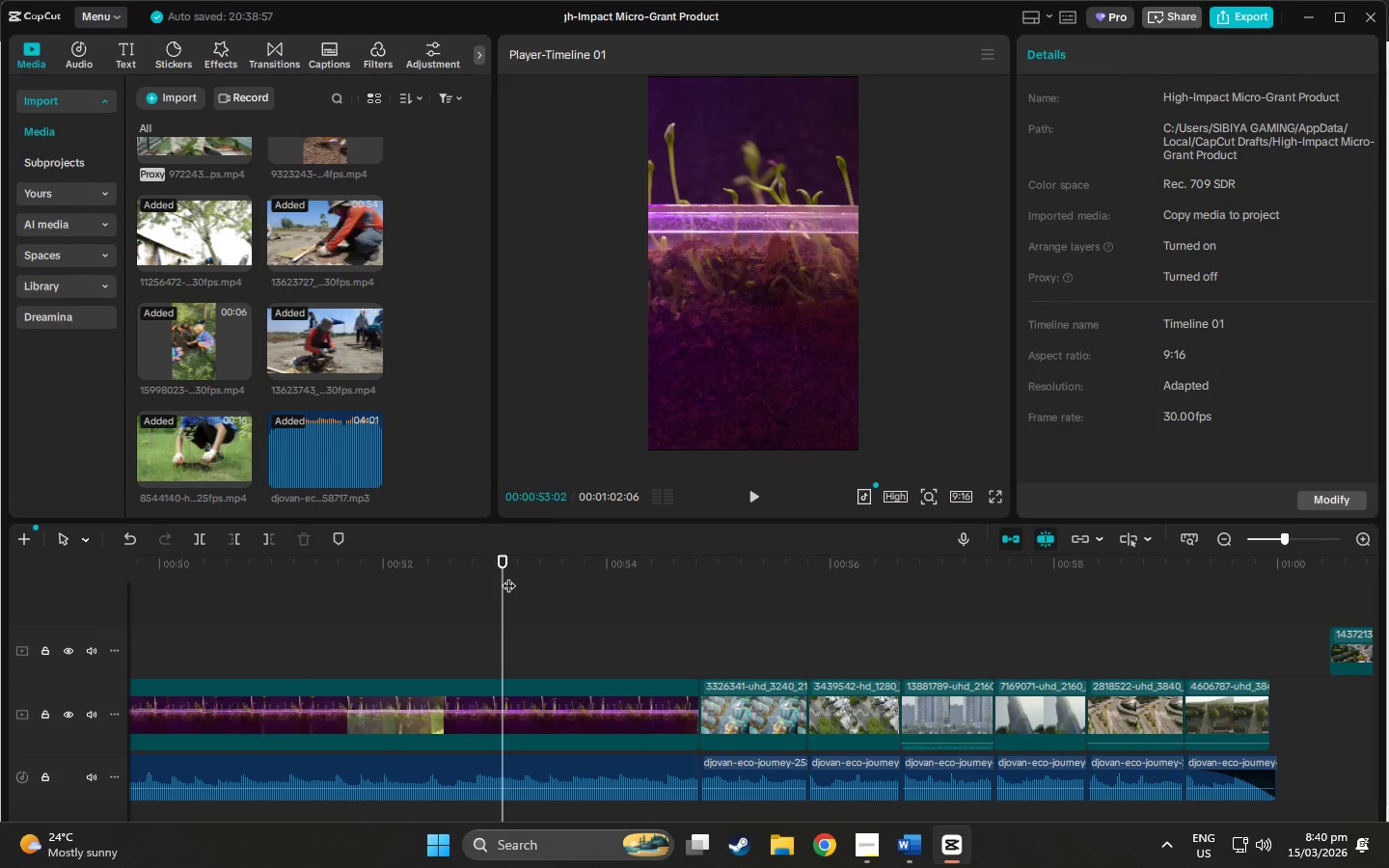 
left_click_drag(start_coordinate=[508, 574], to_coordinate=[516, 573])
 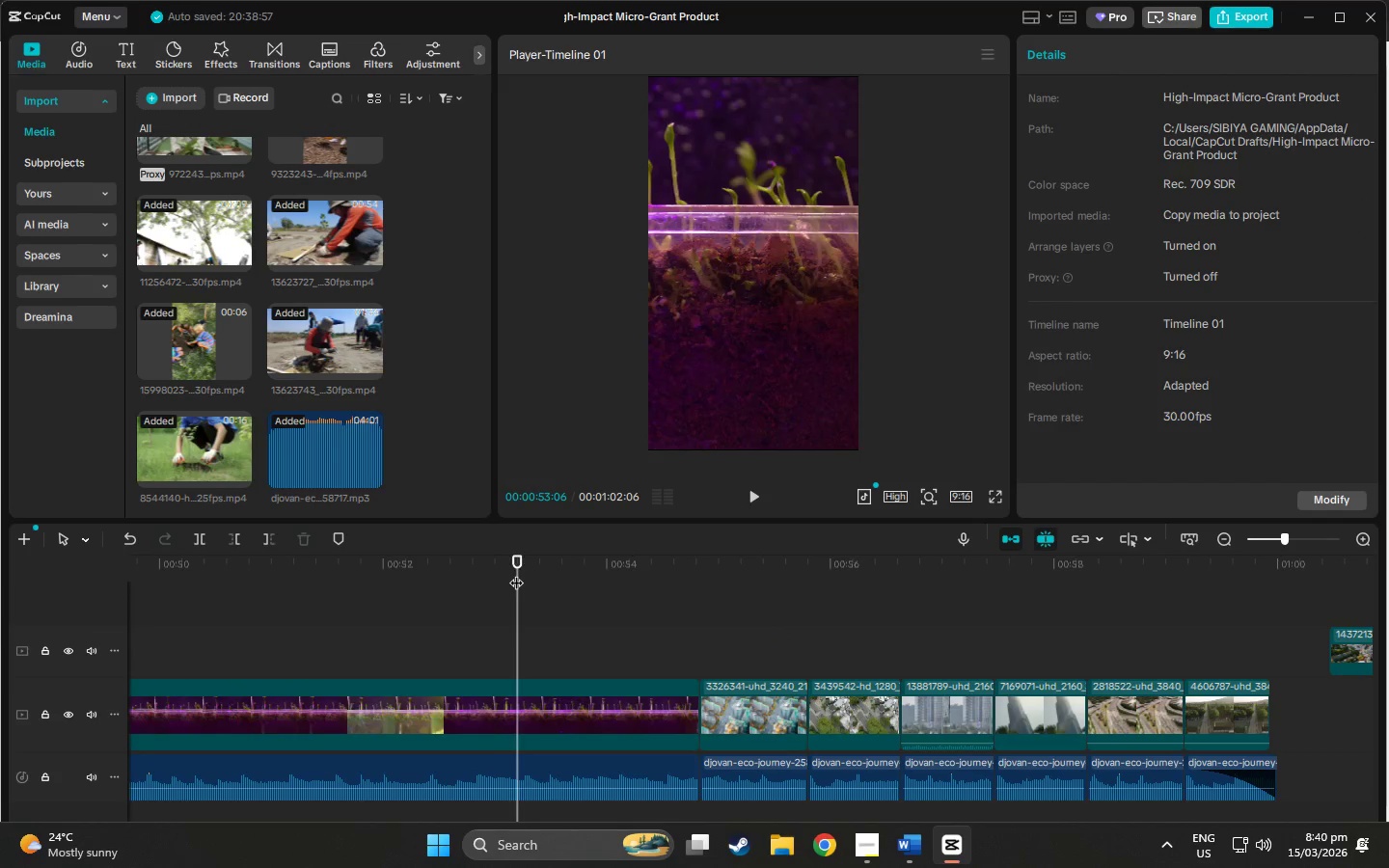 
key(Space)
 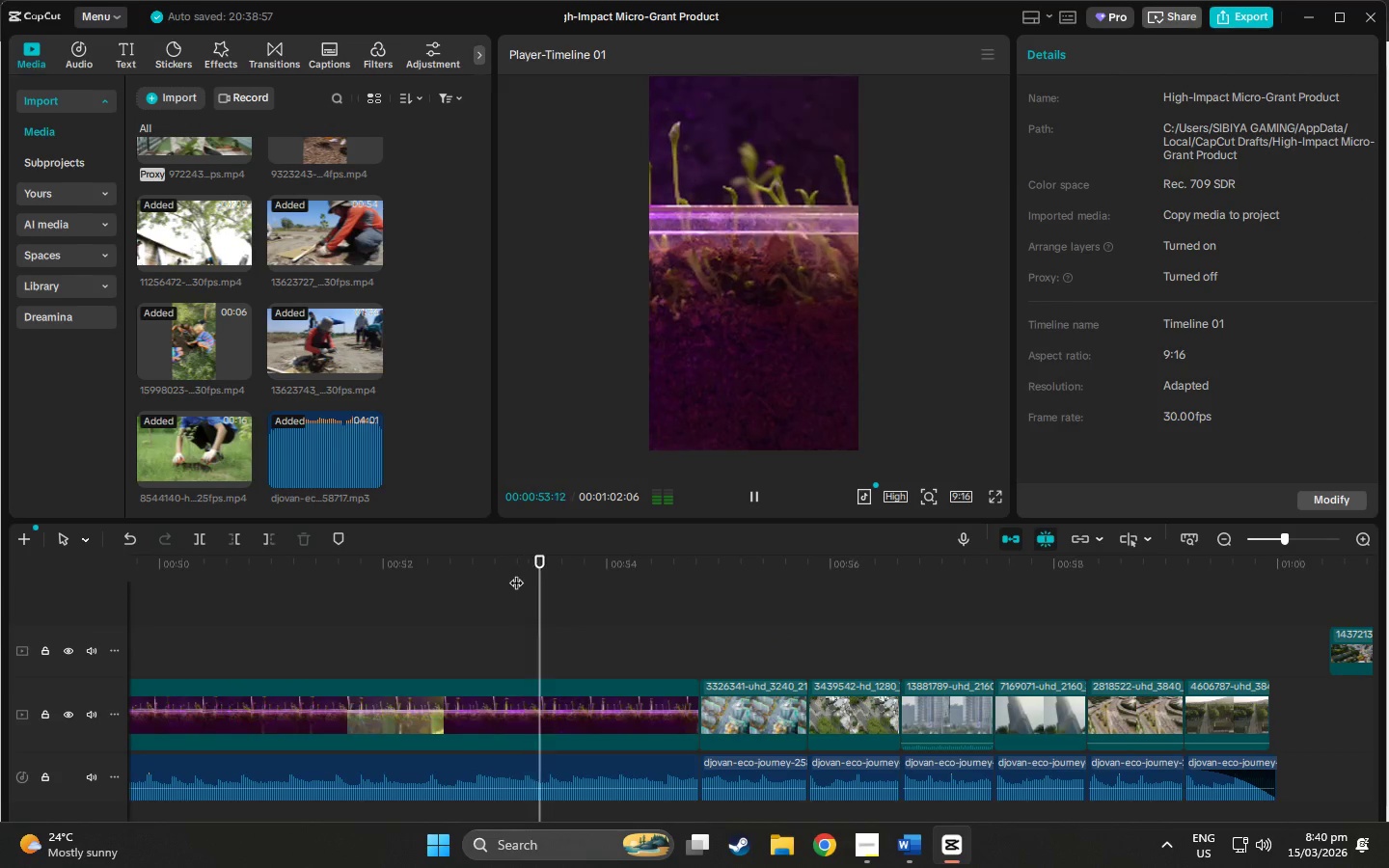 
left_click_drag(start_coordinate=[516, 573], to_coordinate=[523, 573])
 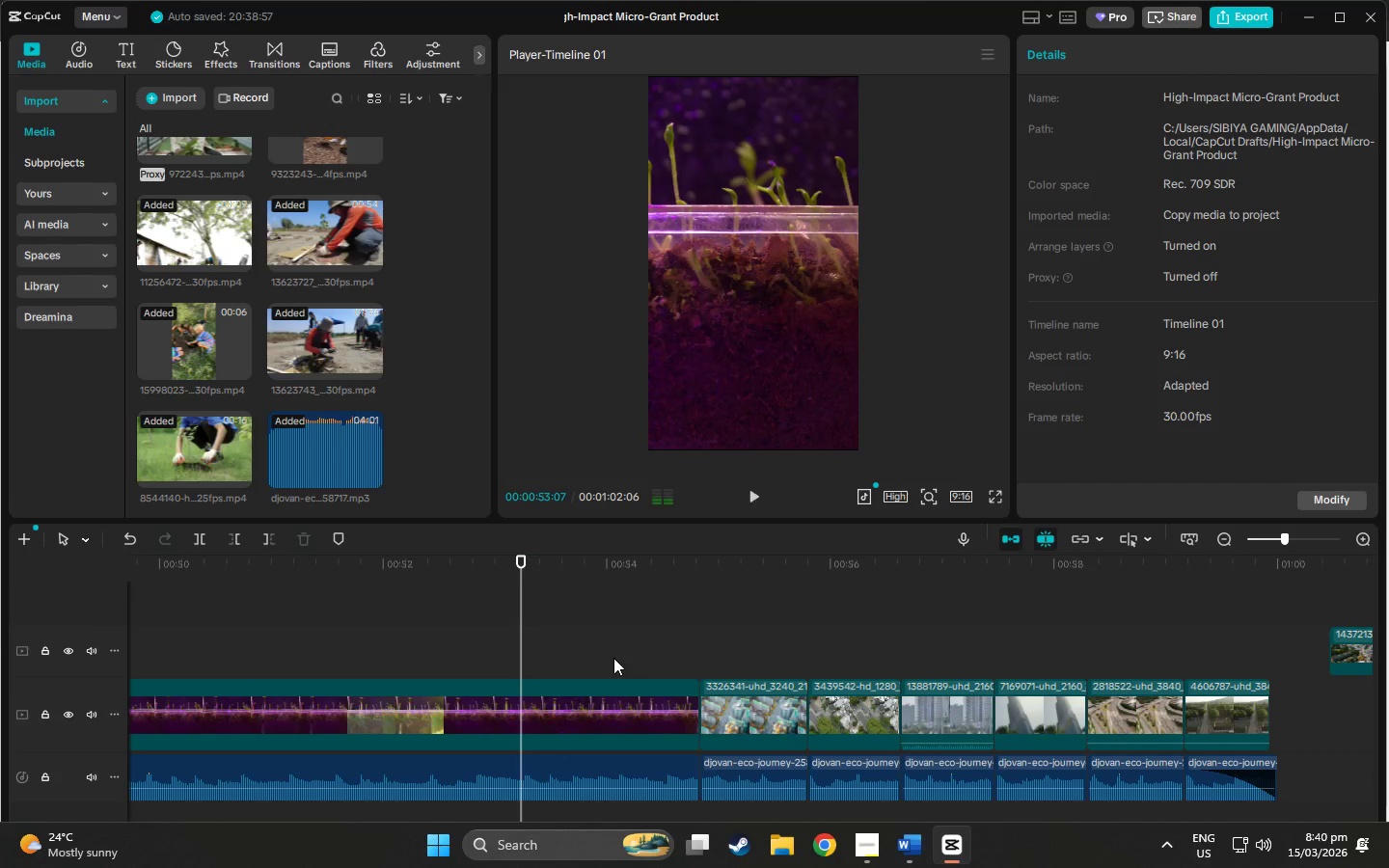 
key(Space)
 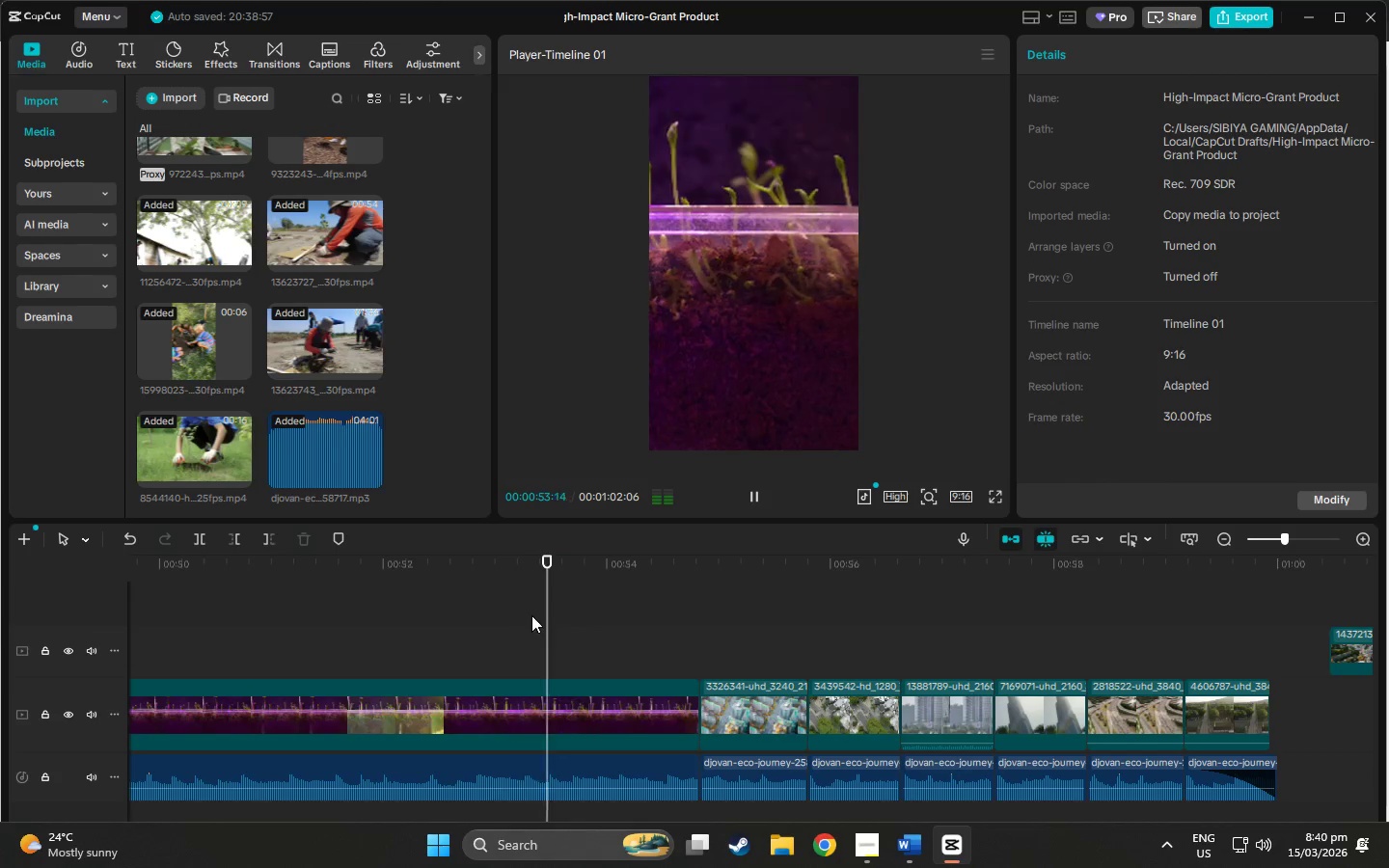 
left_click([527, 603])
 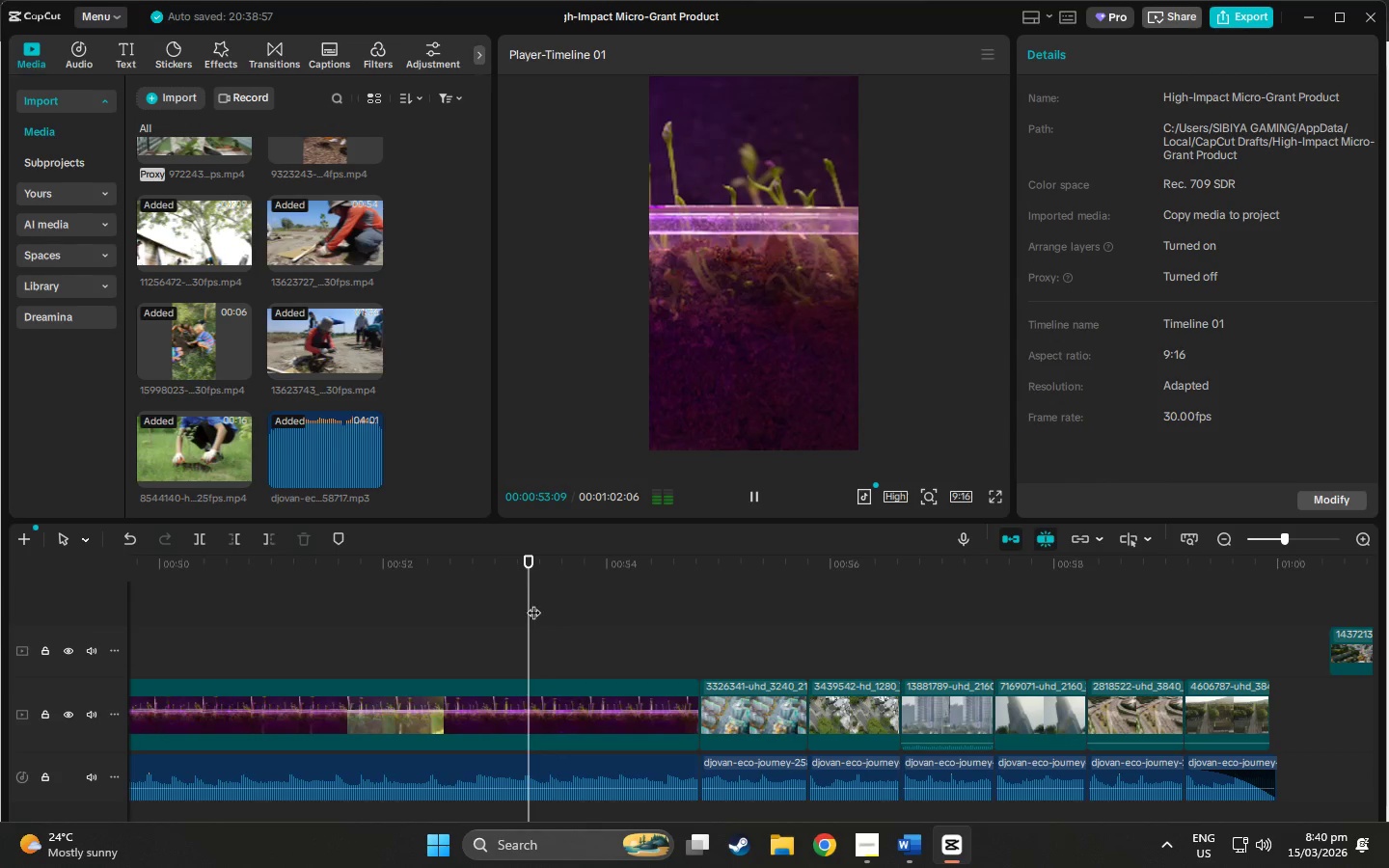 
left_click_drag(start_coordinate=[532, 602], to_coordinate=[525, 599])
 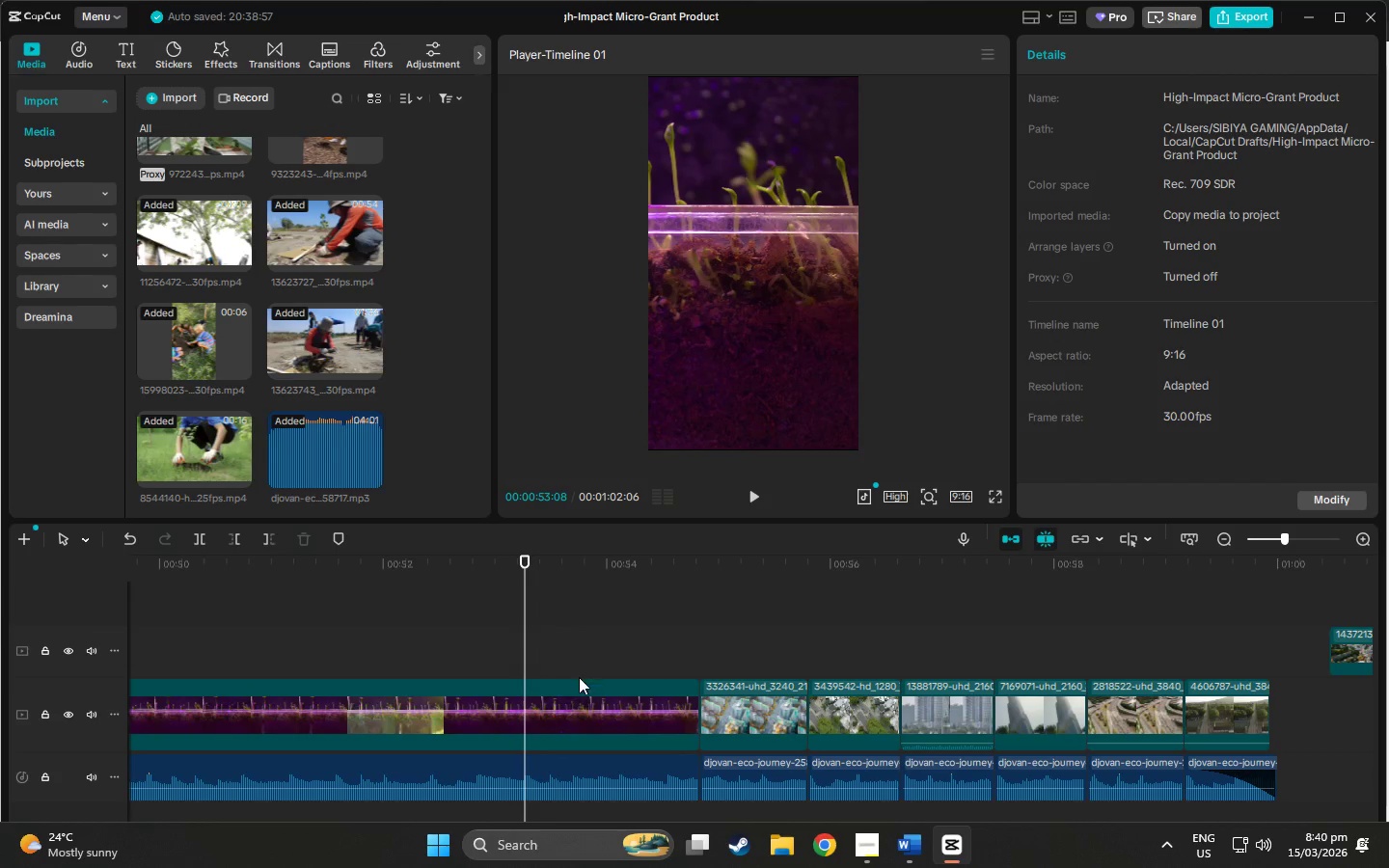 
left_click([584, 685])
 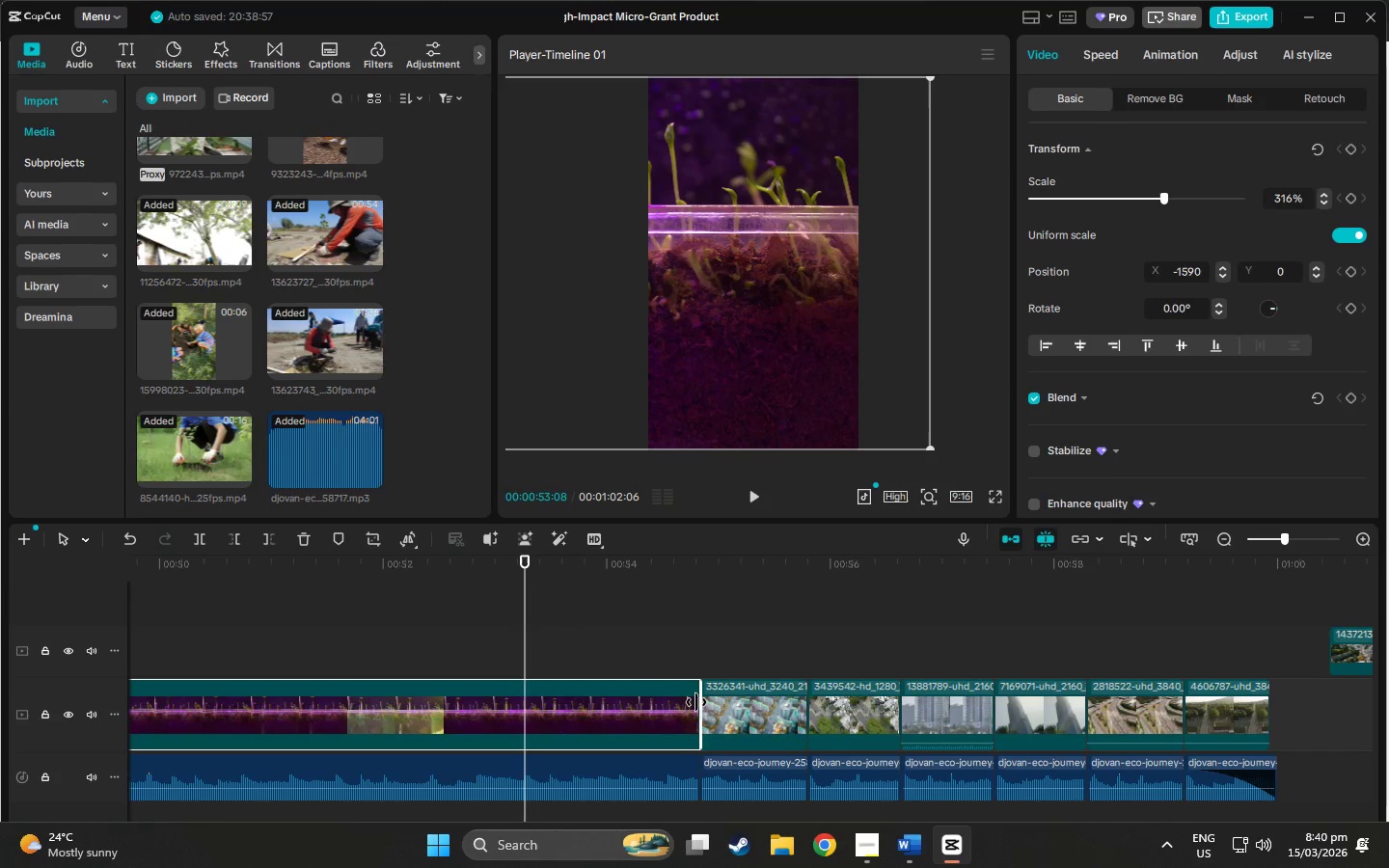 
left_click_drag(start_coordinate=[698, 703], to_coordinate=[525, 701])
 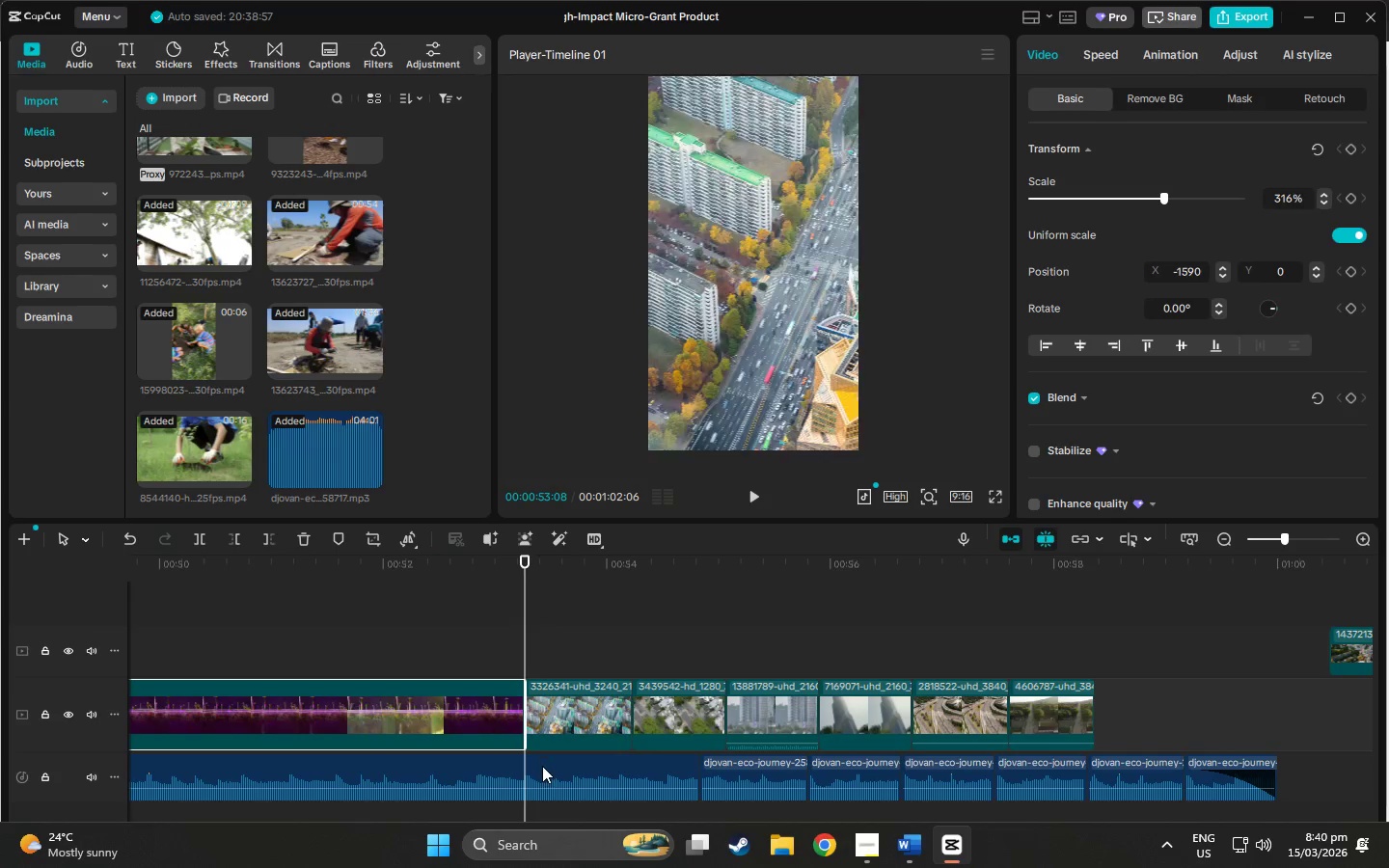 
left_click([542, 766])